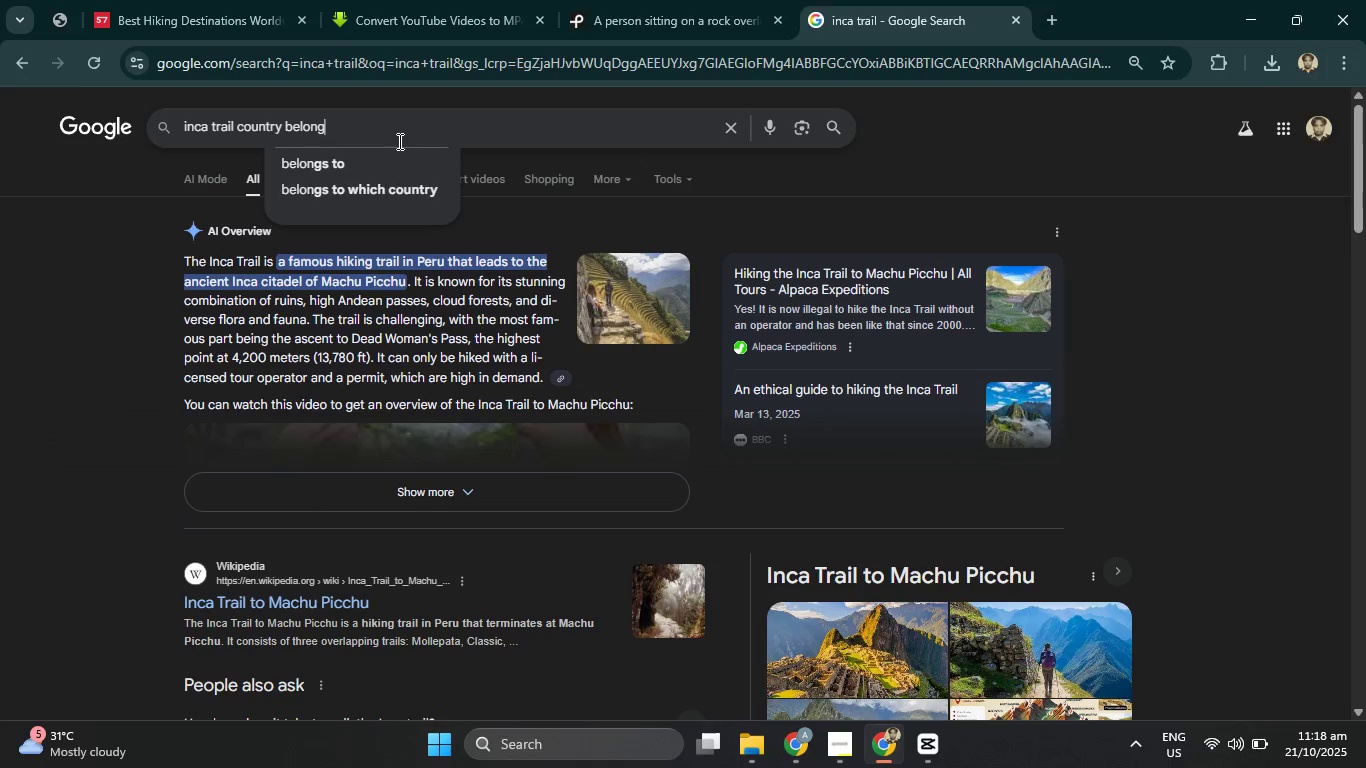 
key(Enter)
 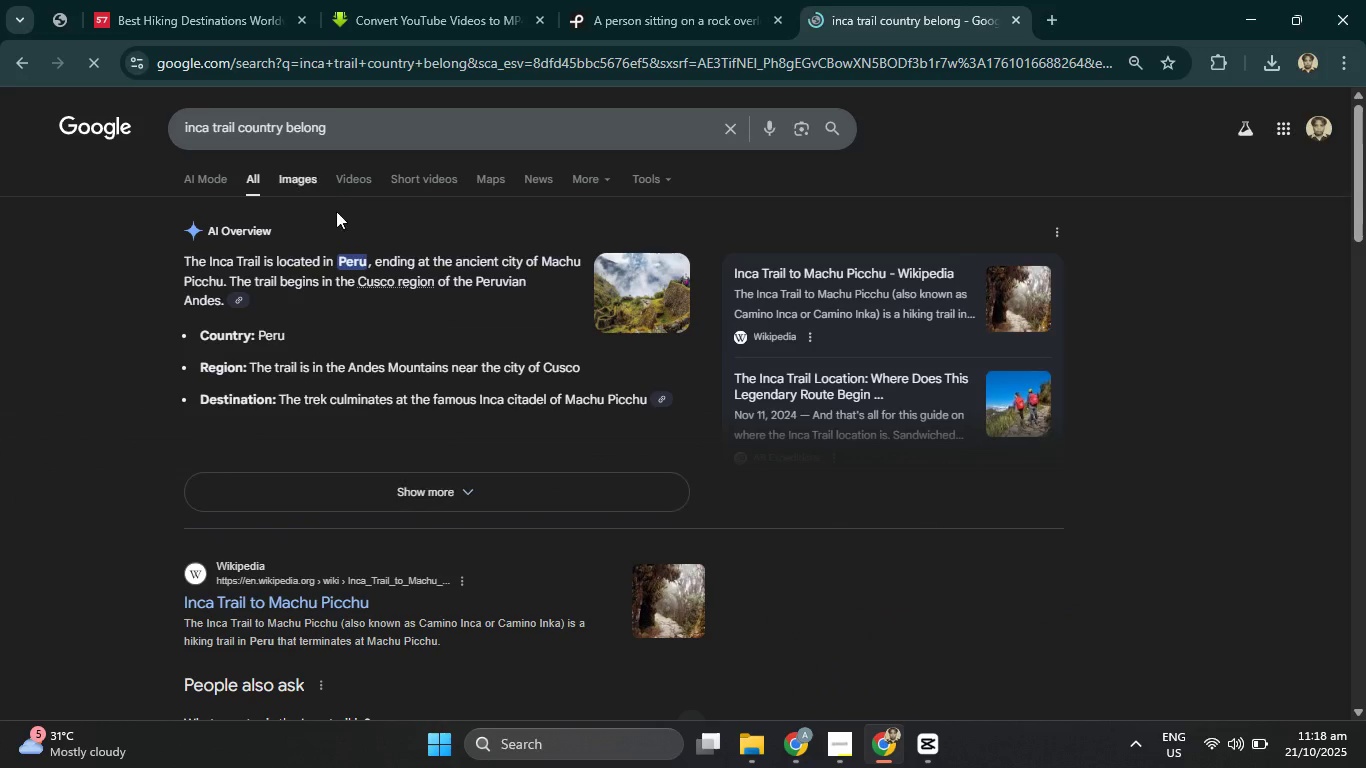 
left_click([437, 61])
 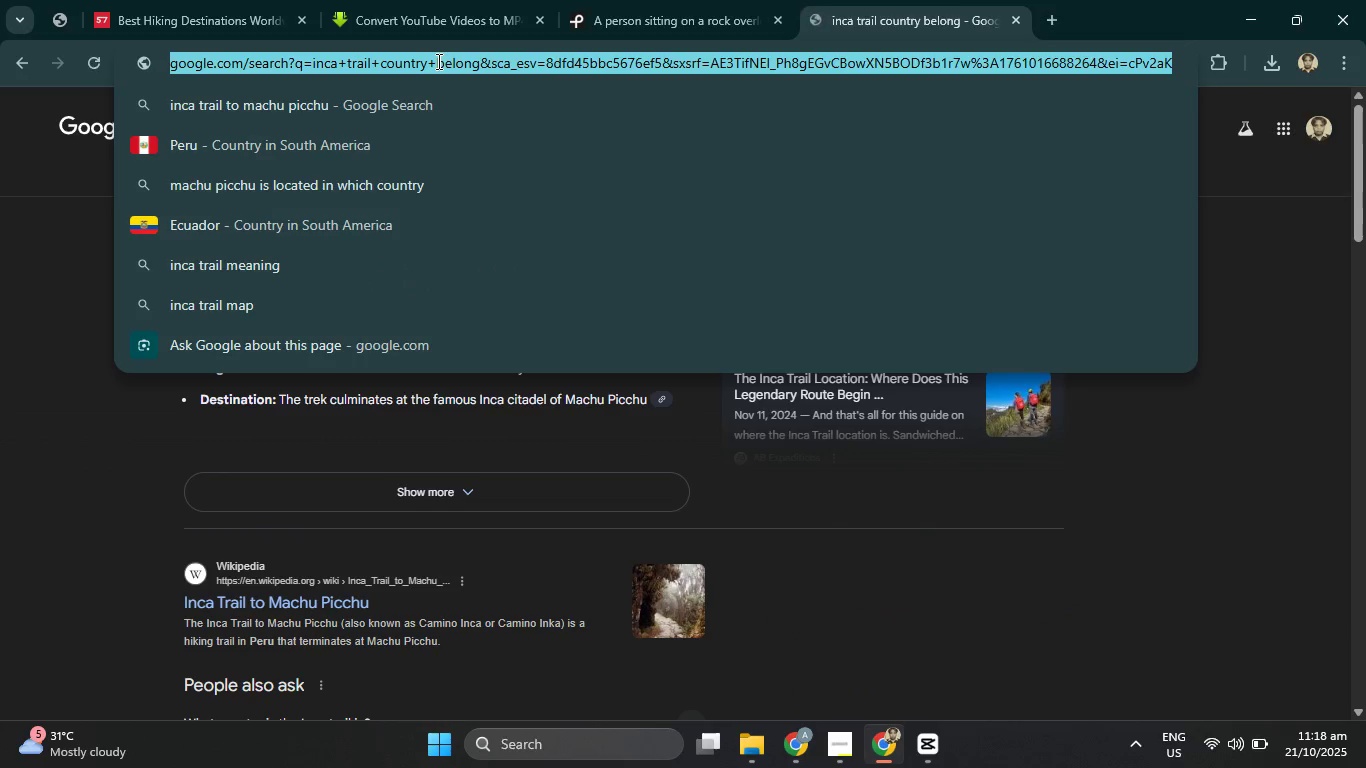 
type(peru flag)
 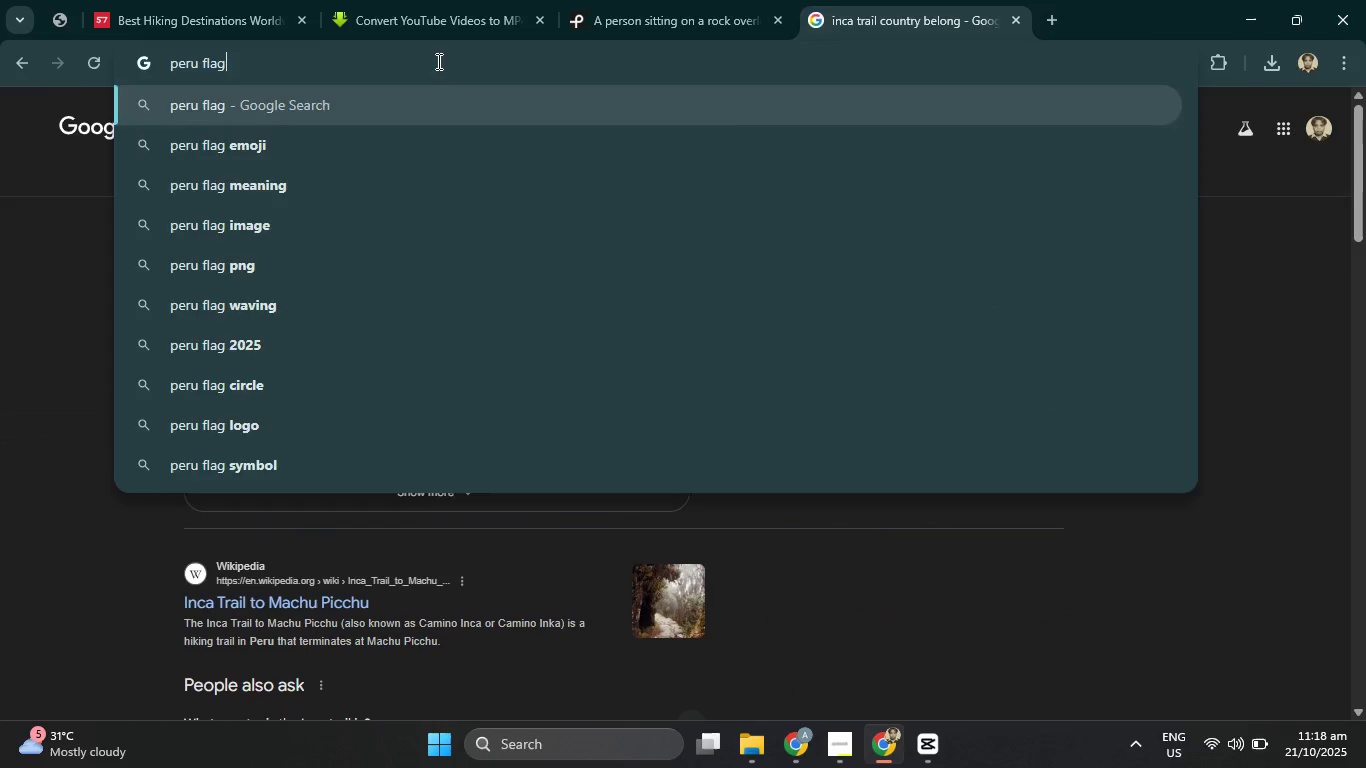 
key(Enter)
 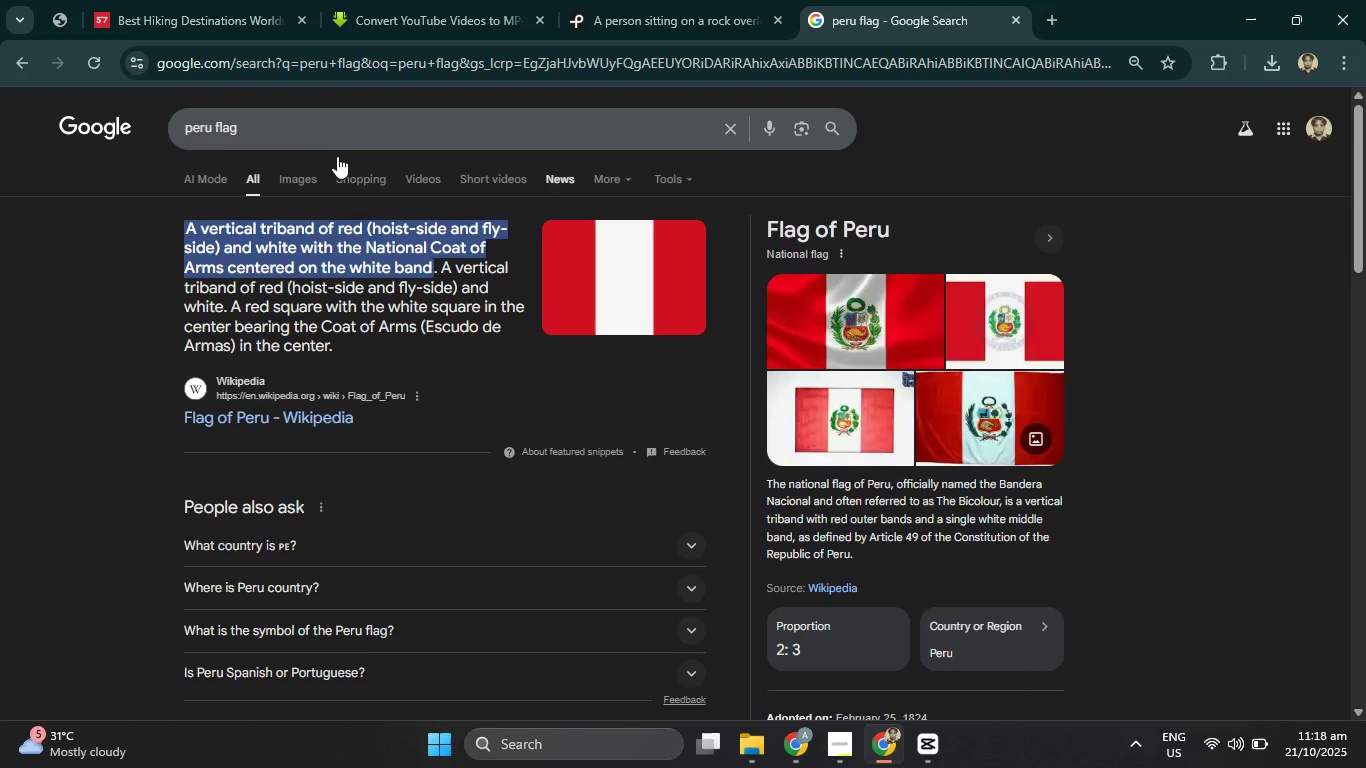 
left_click([291, 172])
 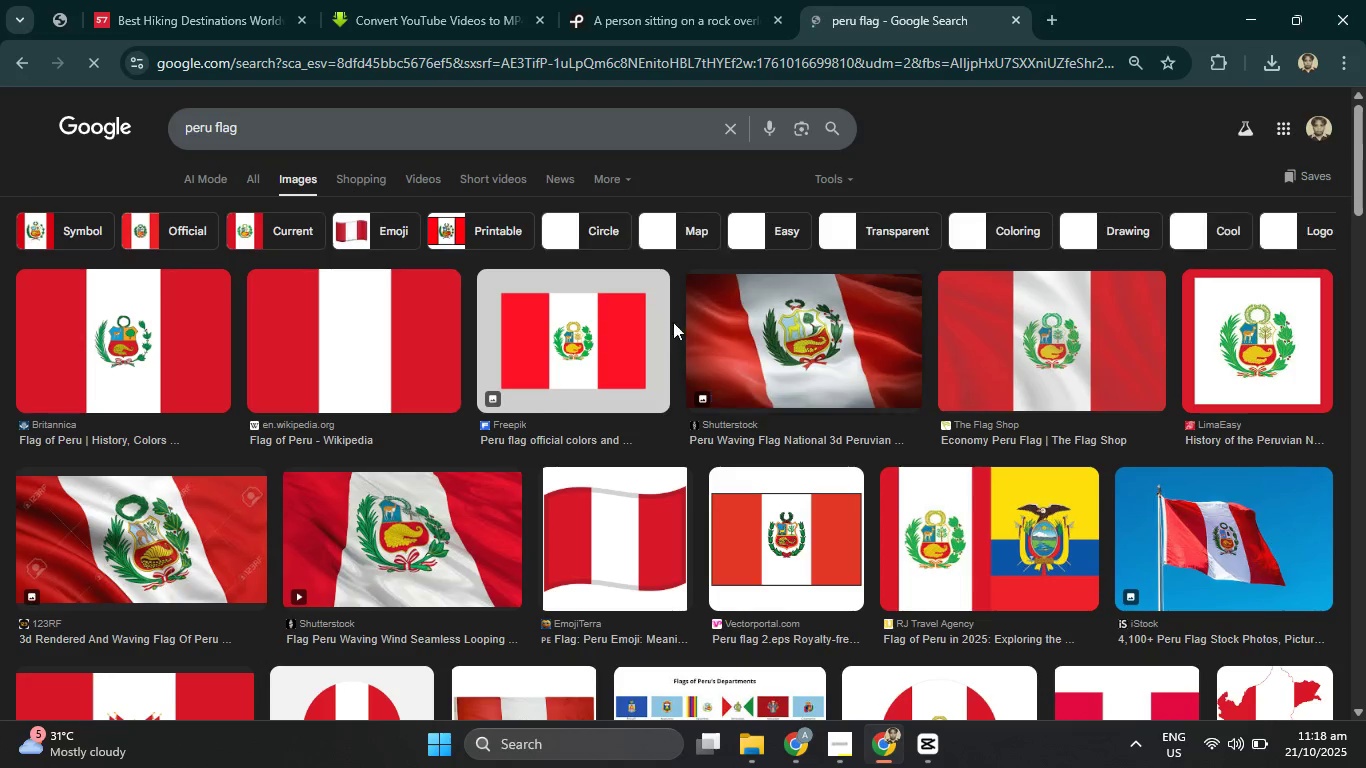 
left_click([353, 370])
 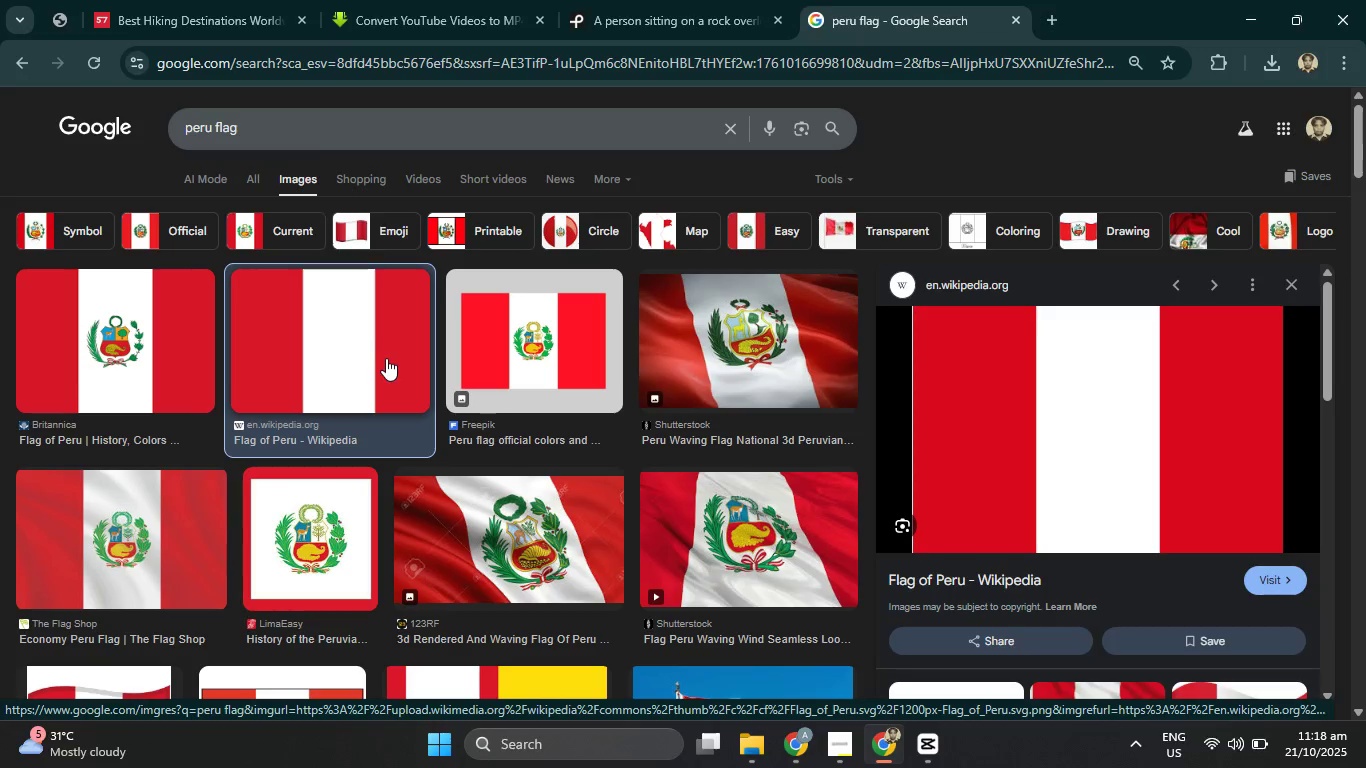 
scroll: coordinate [409, 492], scroll_direction: down, amount: 3.0
 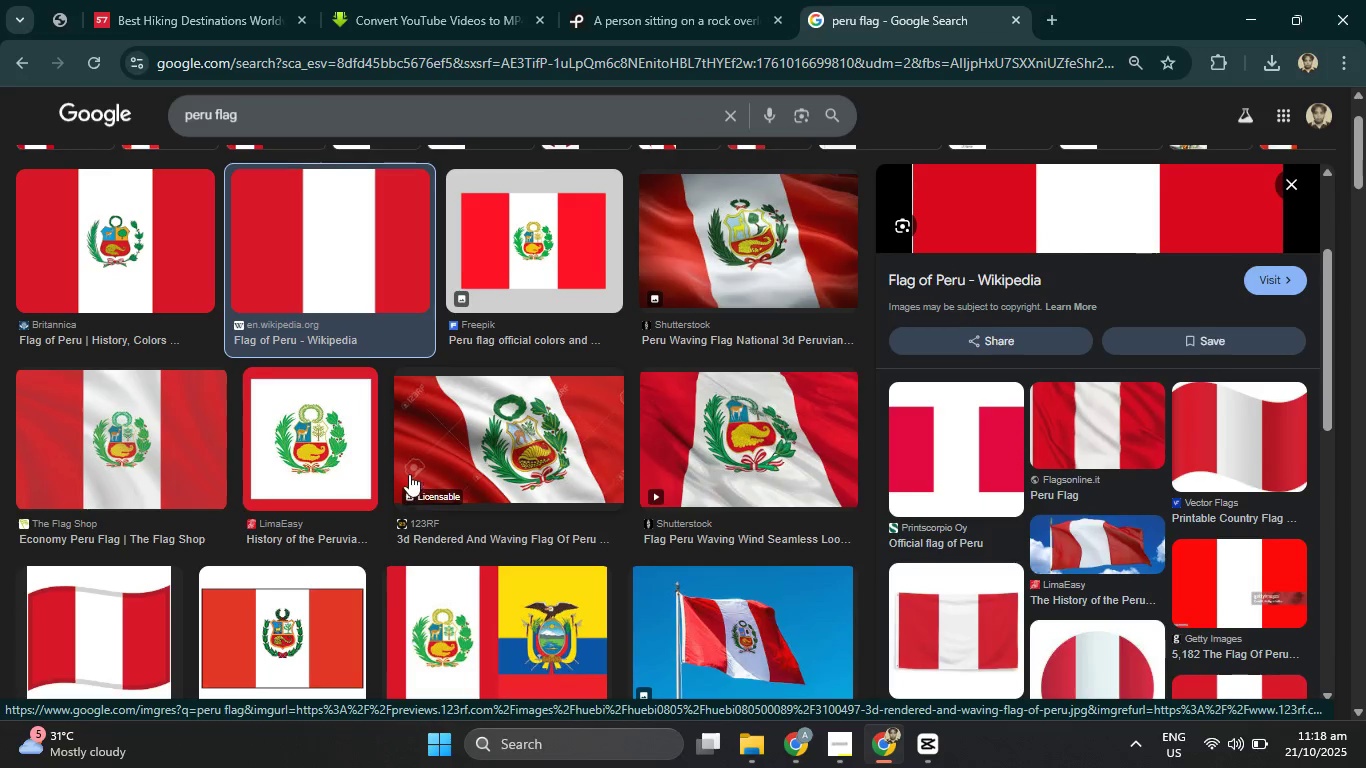 
scroll: coordinate [407, 466], scroll_direction: up, amount: 6.0
 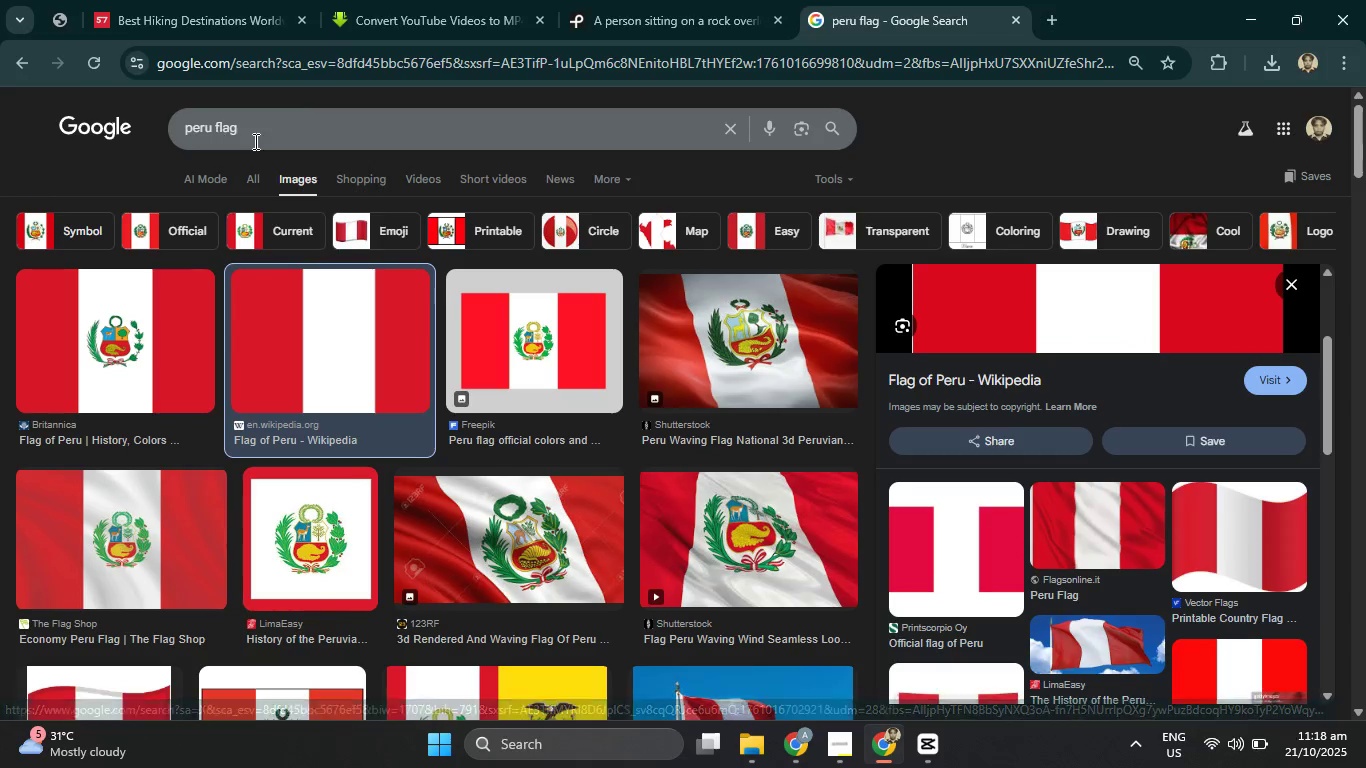 
left_click([262, 138])
 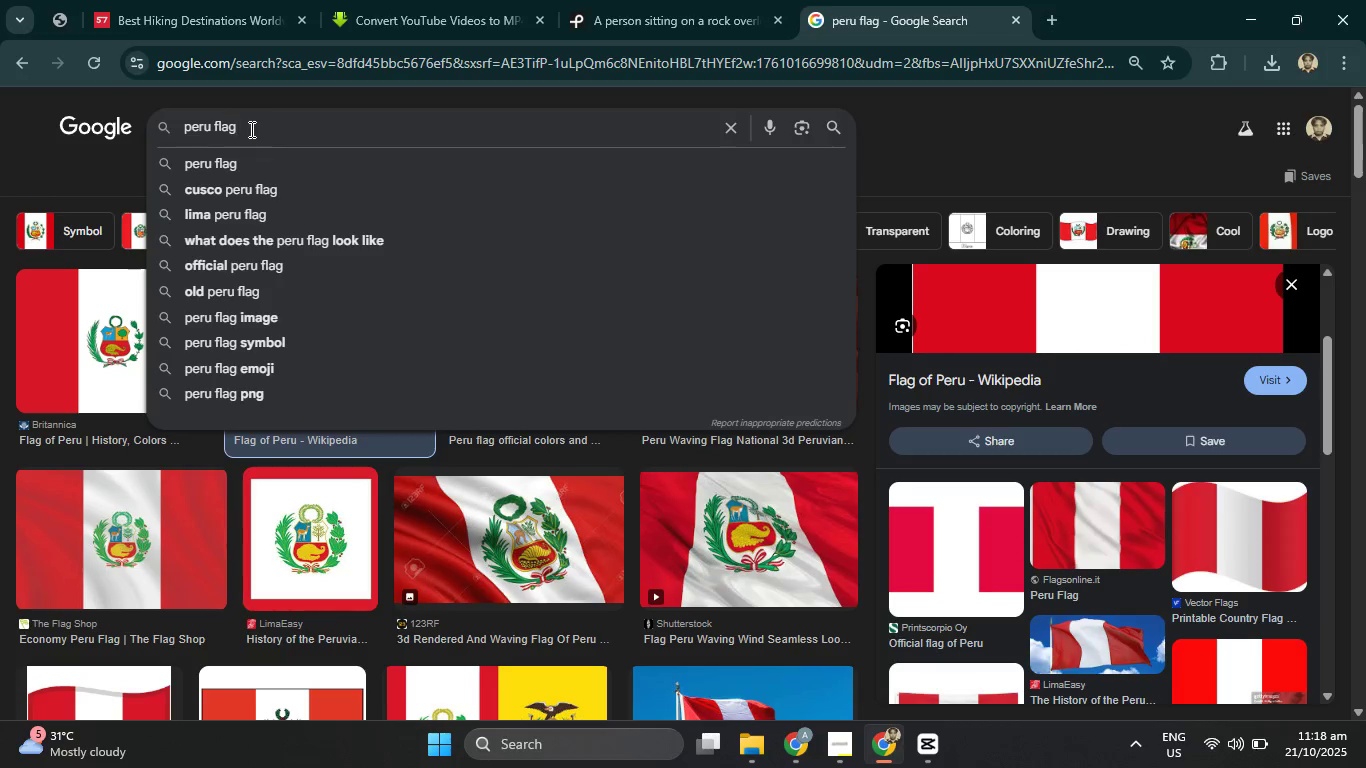 
type( real4)
key(Backspace)
key(Backspace)
key(Backspace)
key(Backspace)
key(Backspace)
 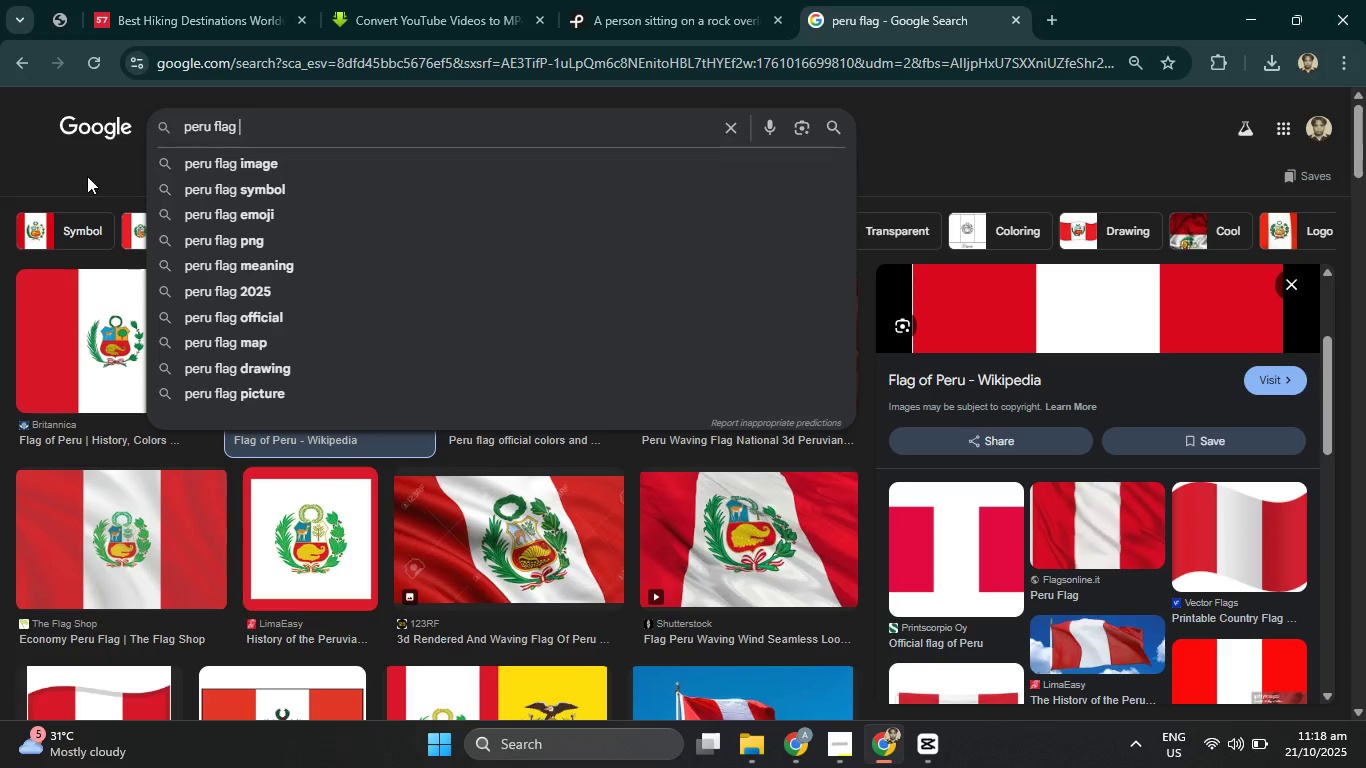 
left_click([87, 176])
 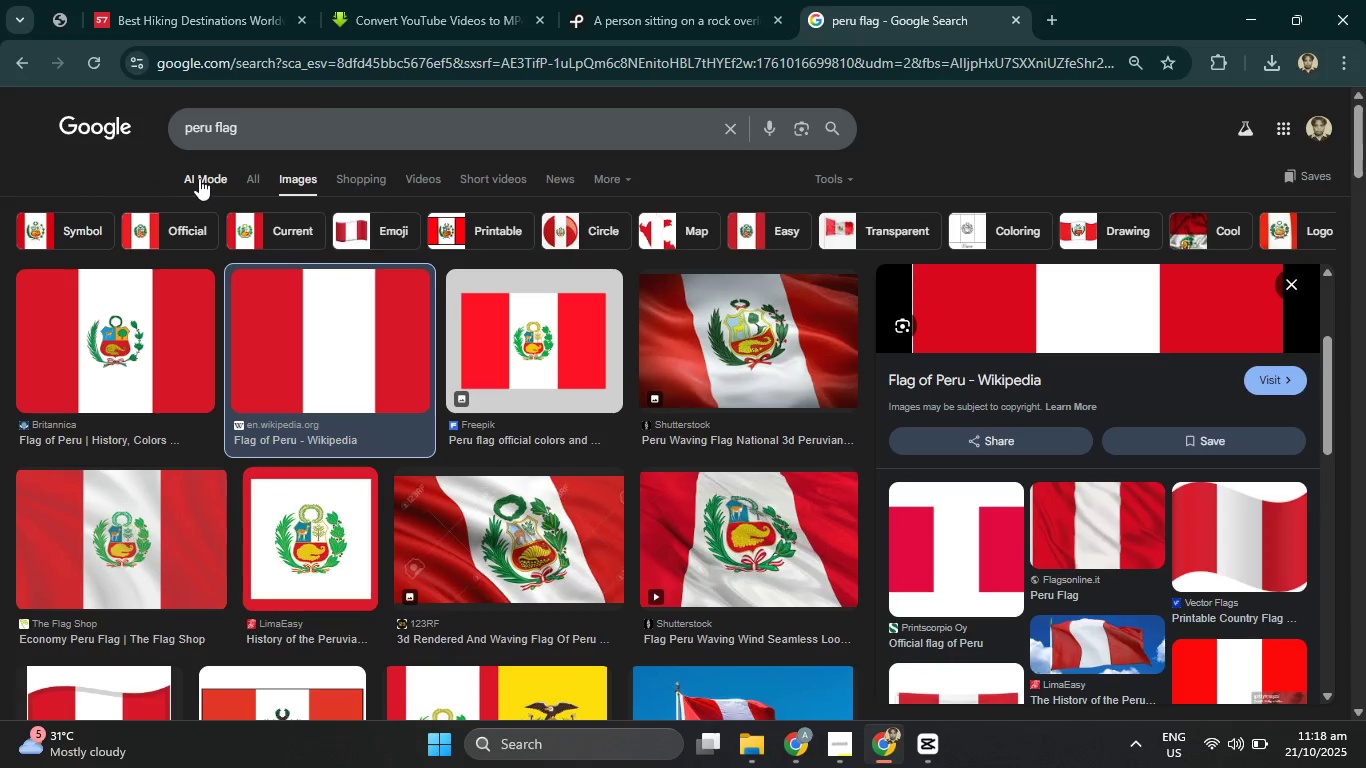 
left_click([199, 178])
 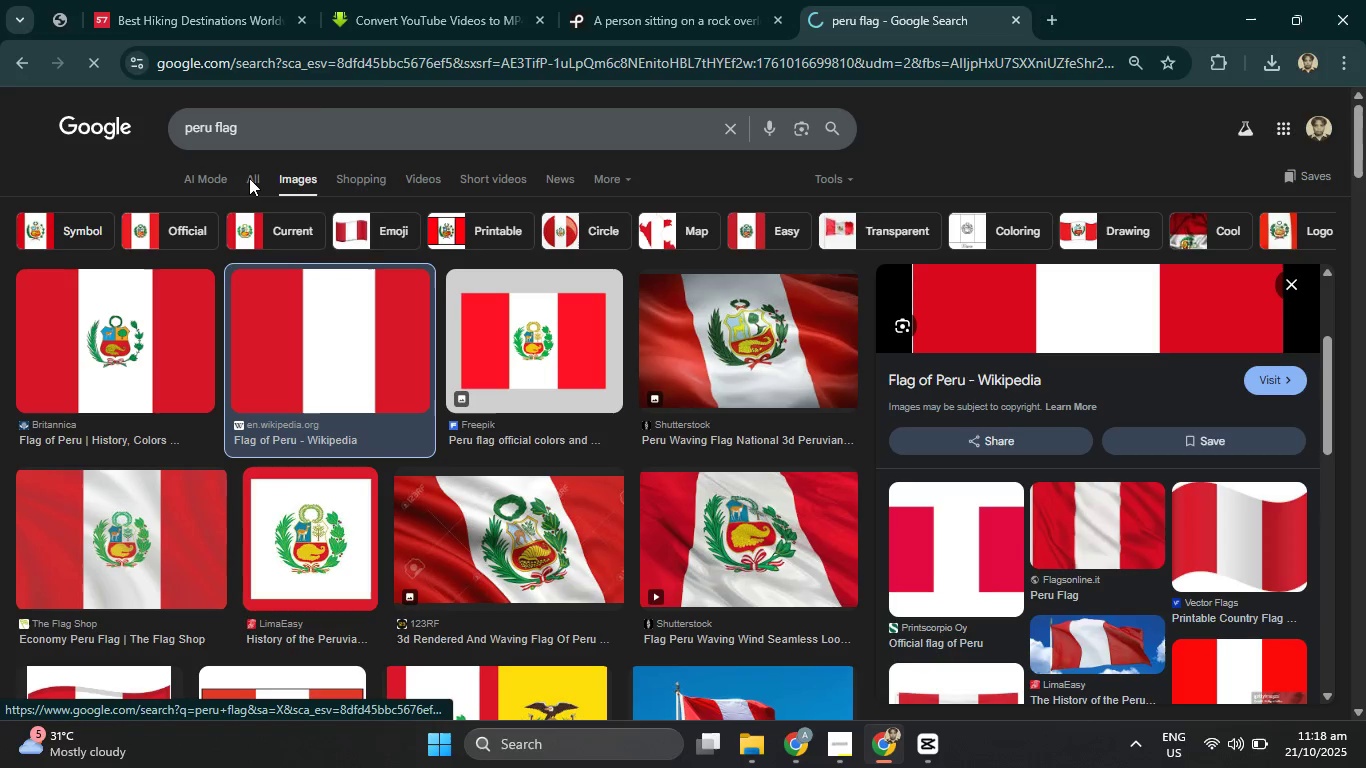 
left_click([249, 178])
 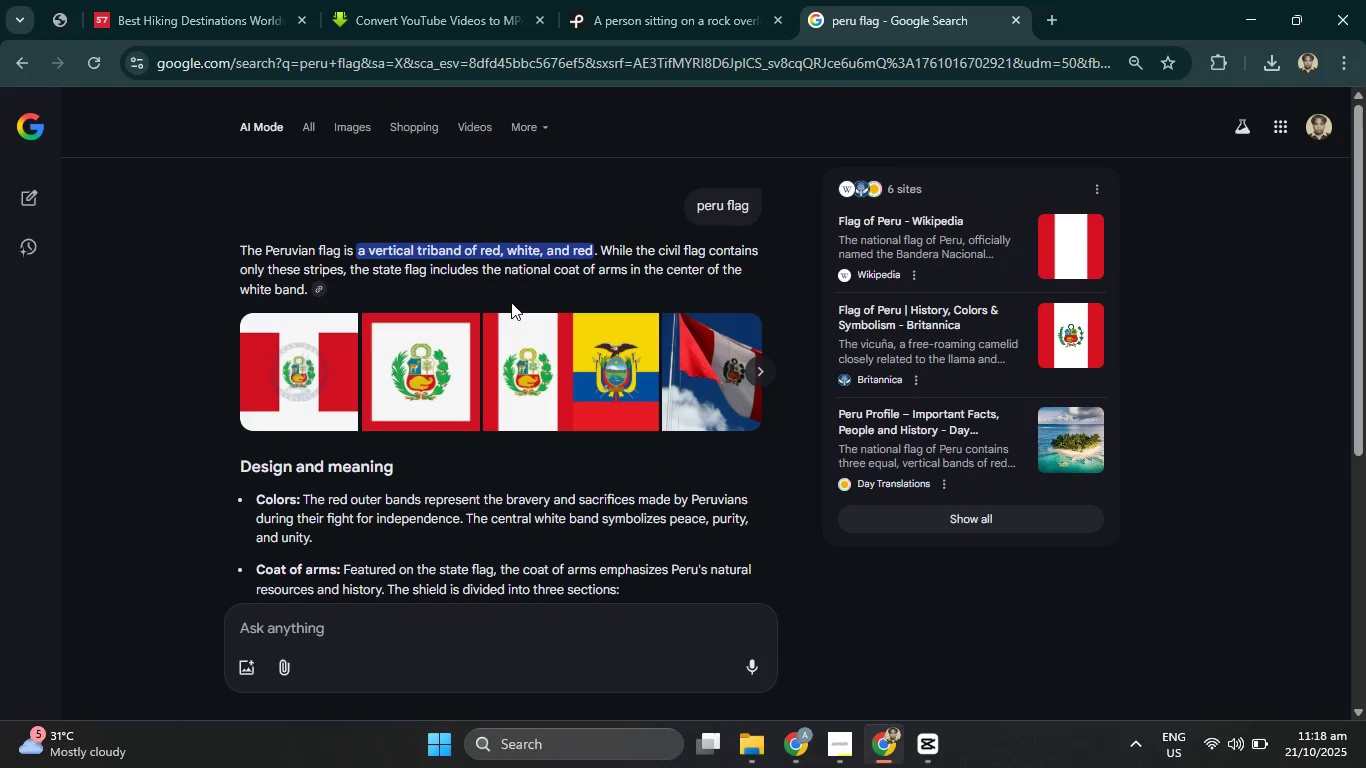 
wait(18.0)
 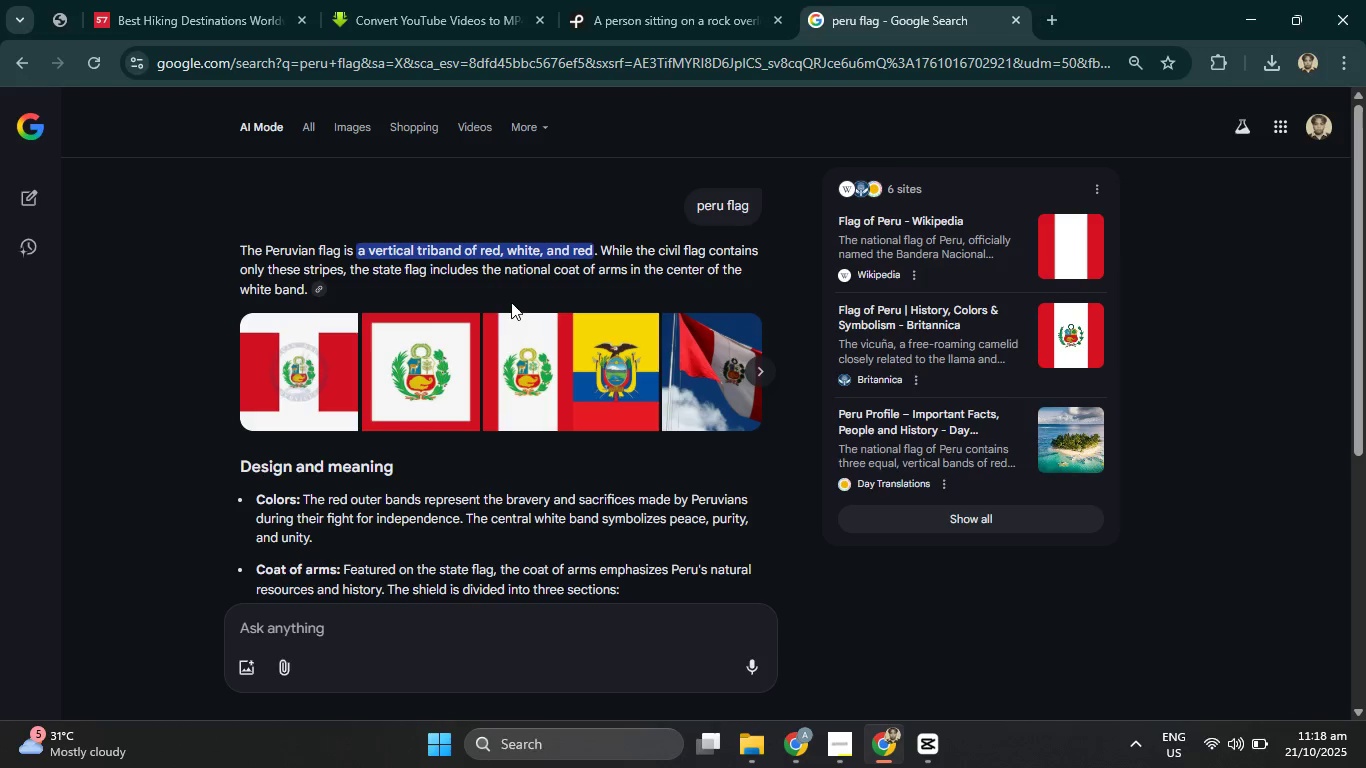 
left_click([406, 59])
 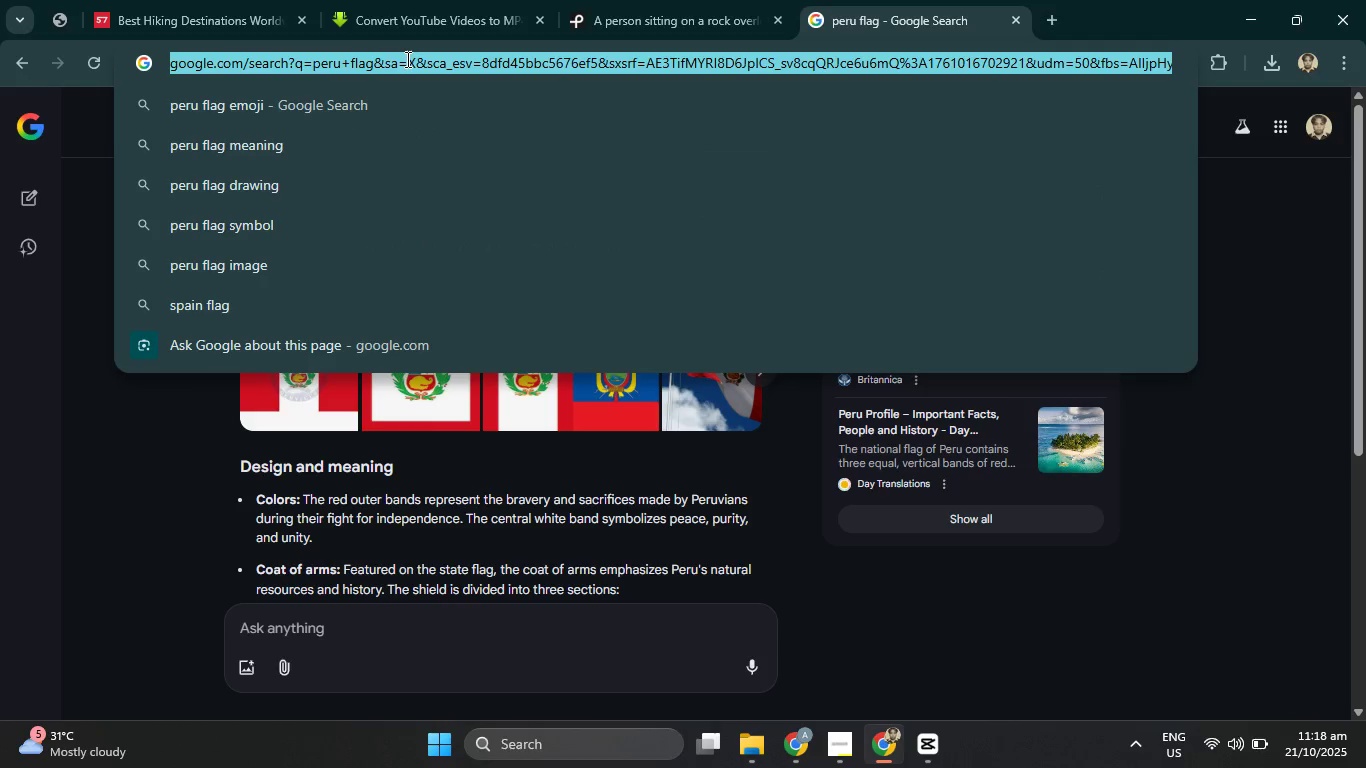 
type(what flag that peru use tor )
key(Backspace)
type( )
key(Backspace)
key(Backspace)
type( repren ms uivrse)
 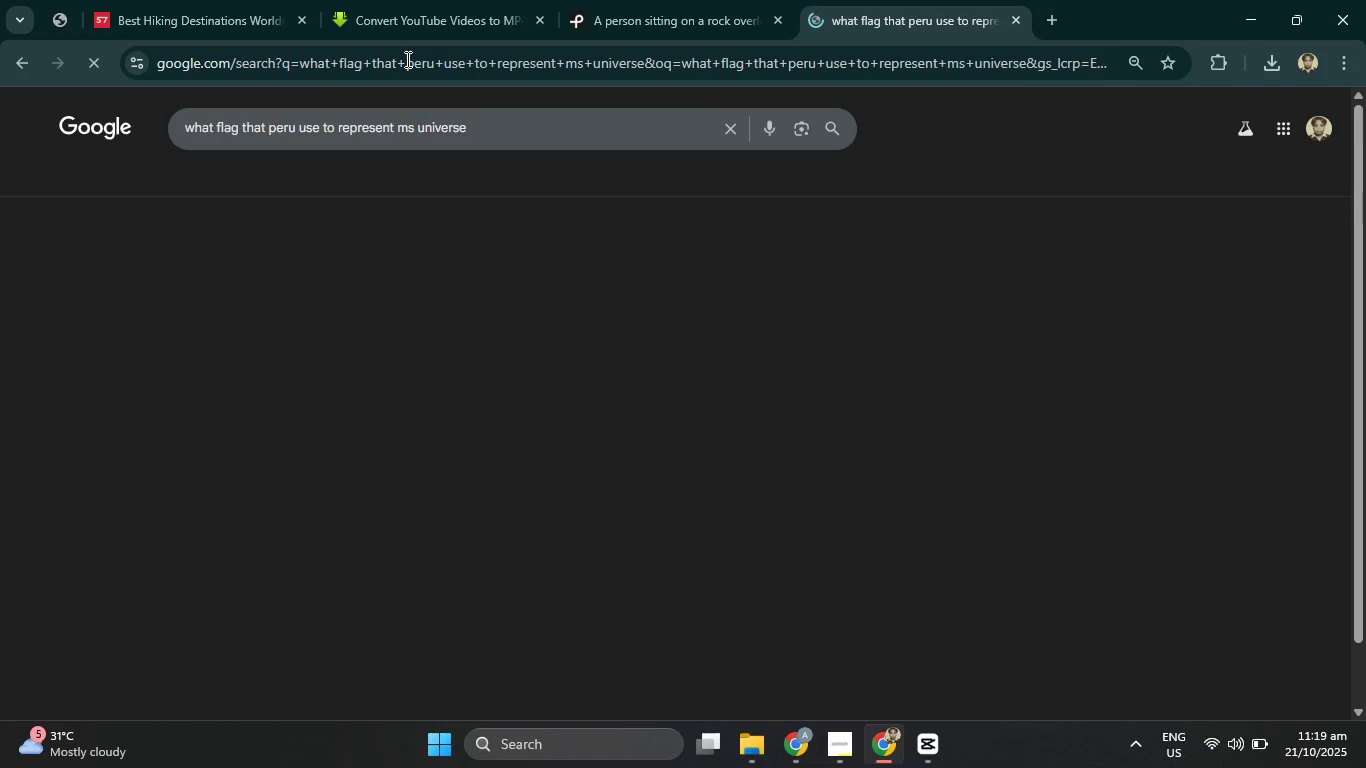 
hold_key(key=T, duration=8.26)
 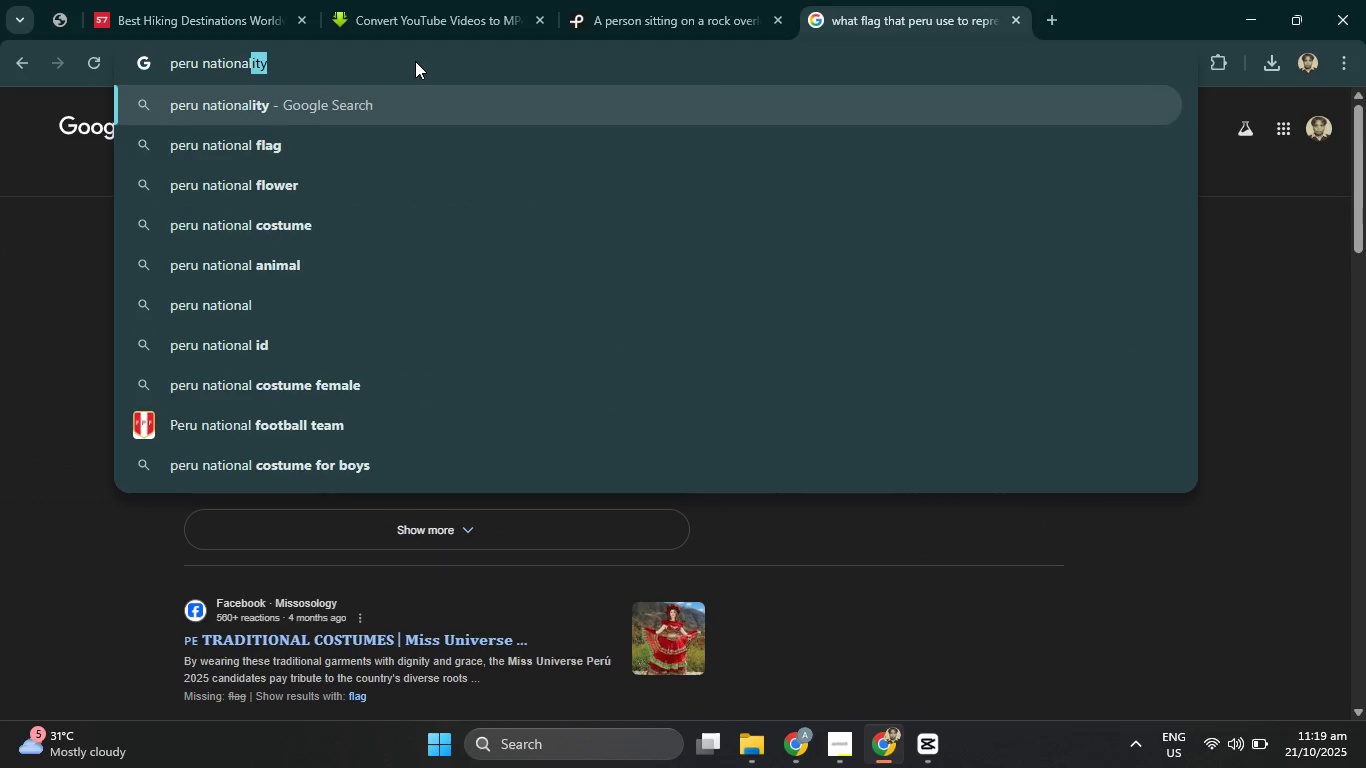 
hold_key(key=N, duration=6.79)
 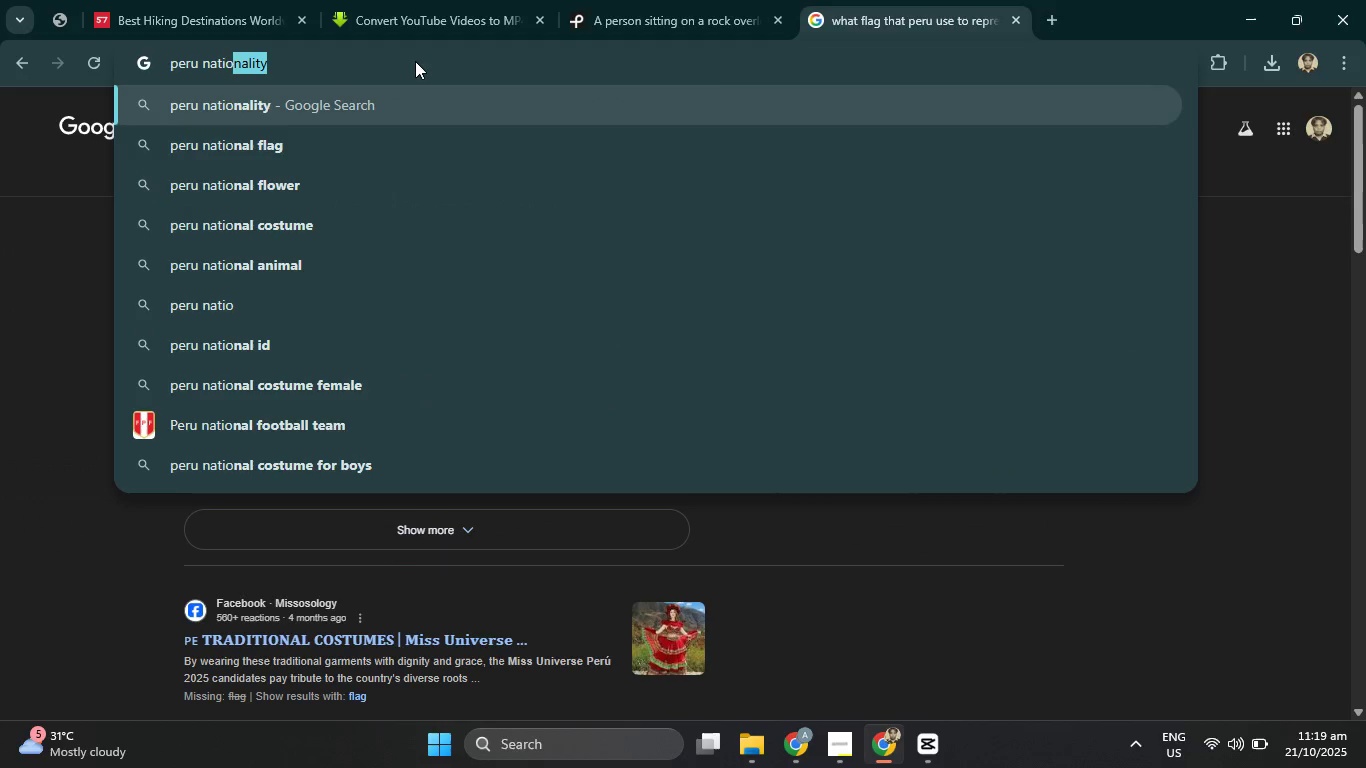 
key(Enter)
 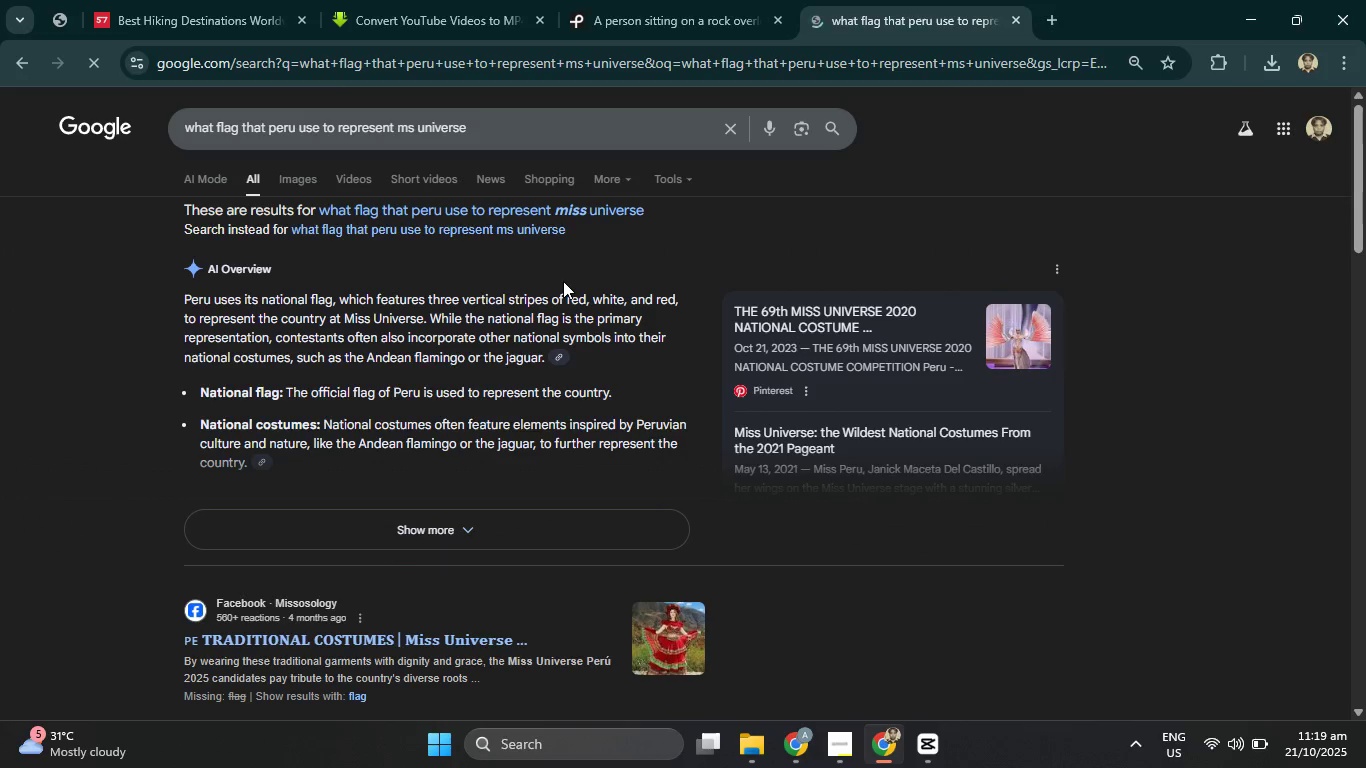 
left_click([415, 47])
 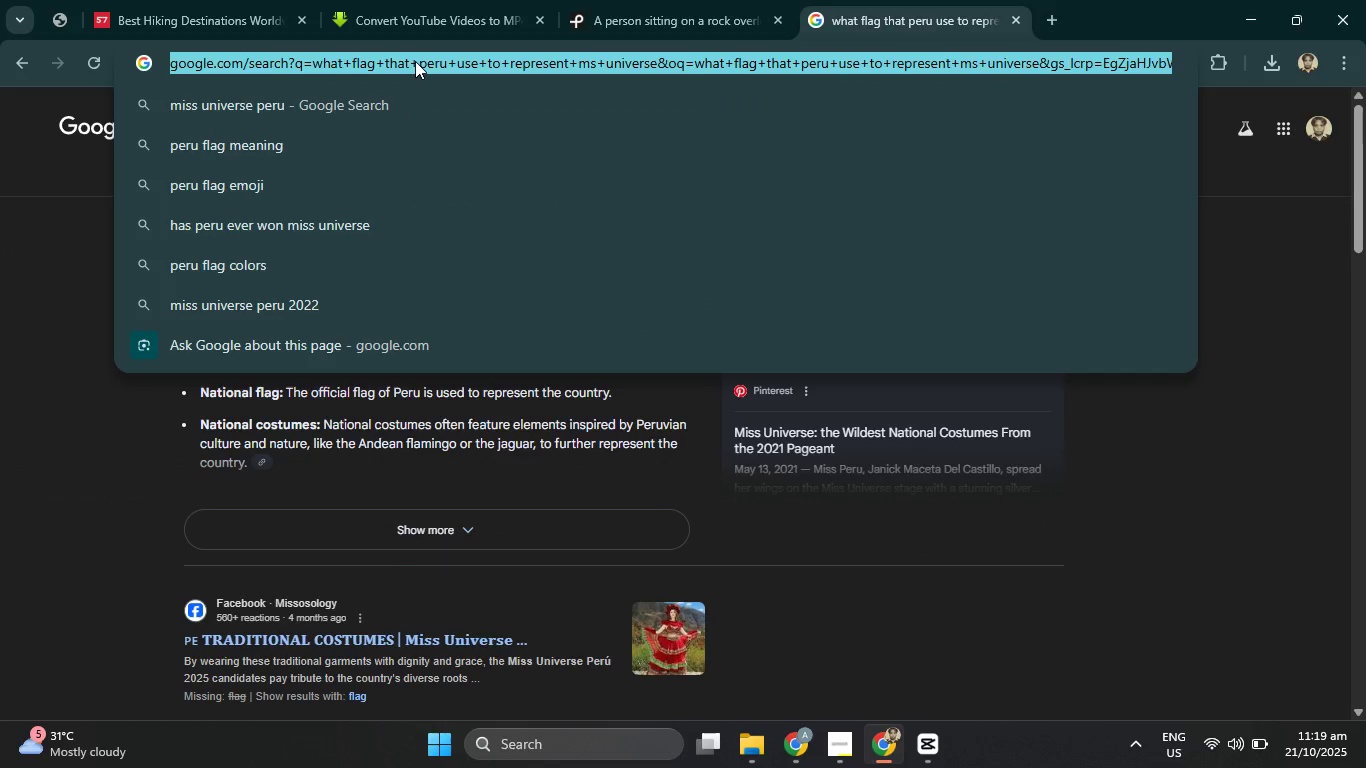 
type(peru aional gla)
key(Backspace)
key(Backspace)
key(Backspace)
type(flag)
 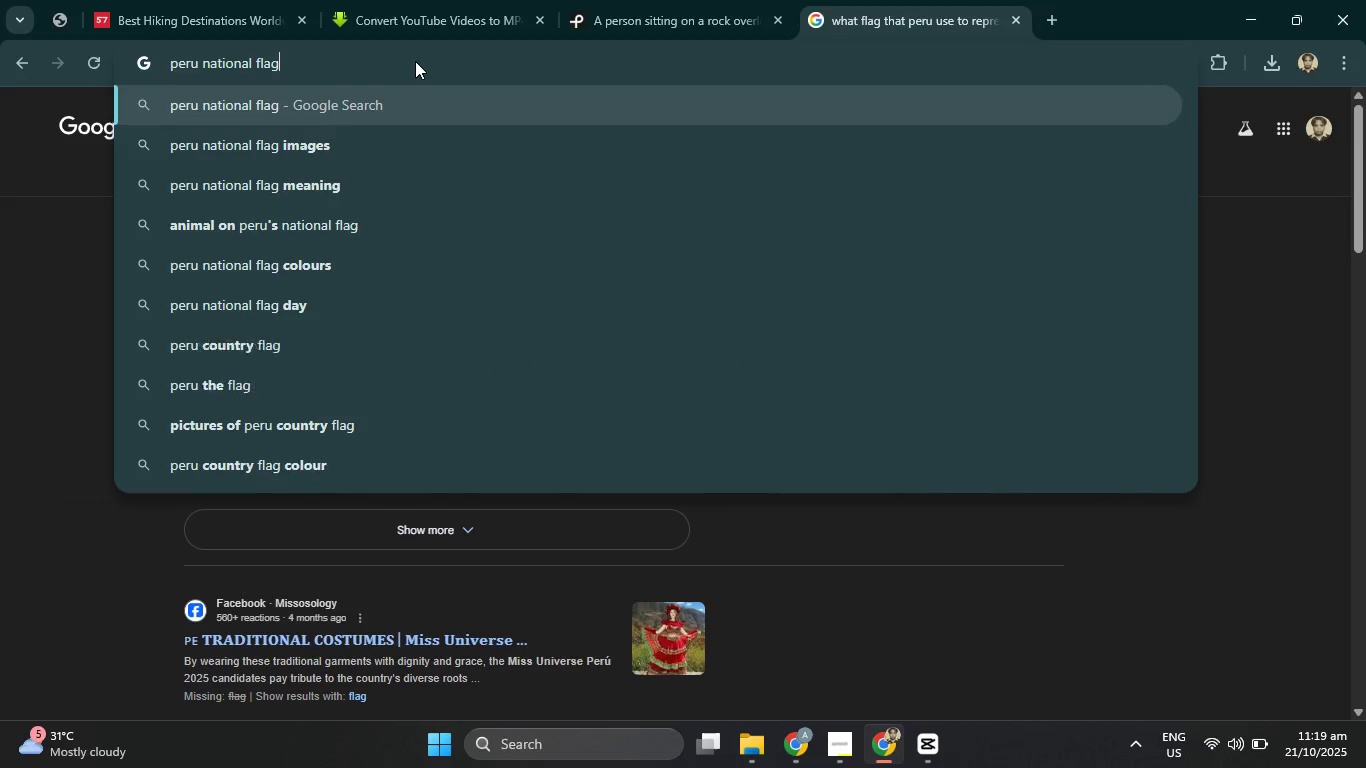 
key(Enter)
 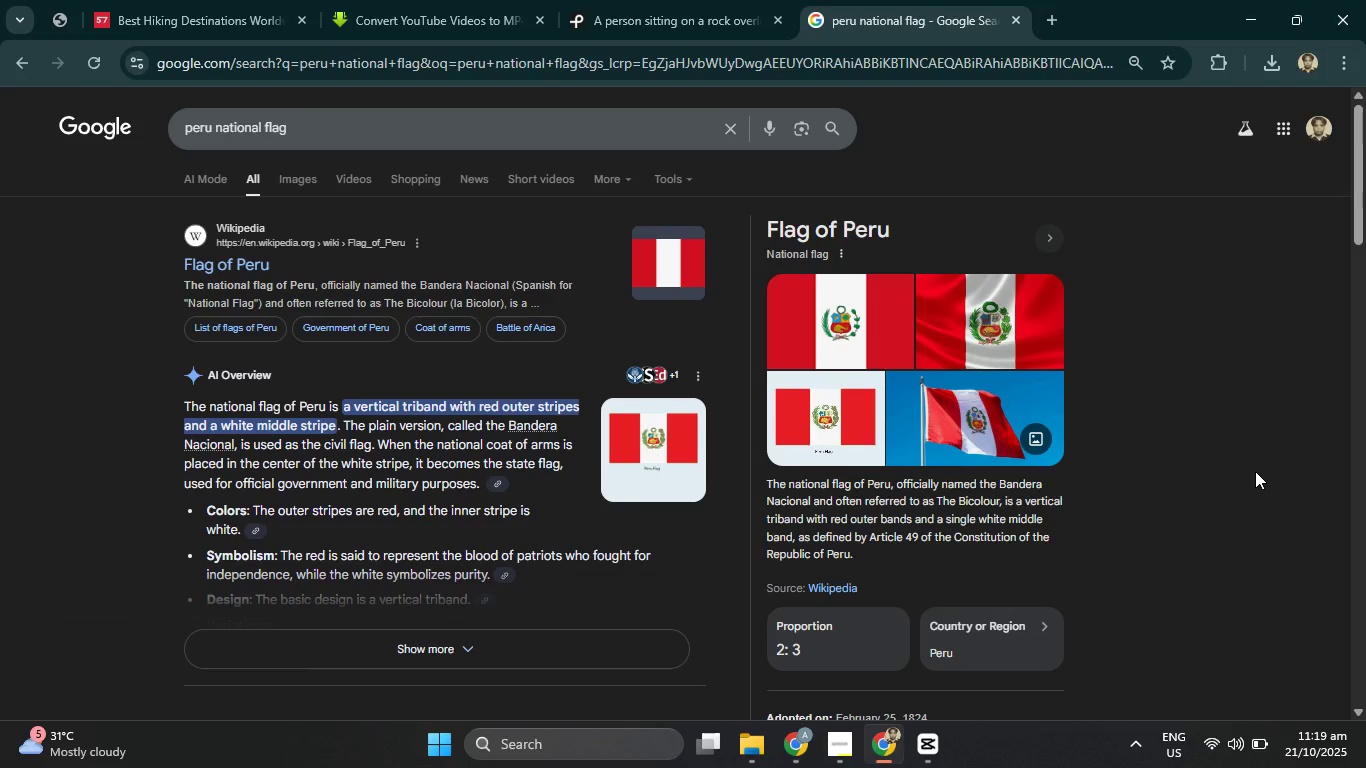 
wait(30.07)
 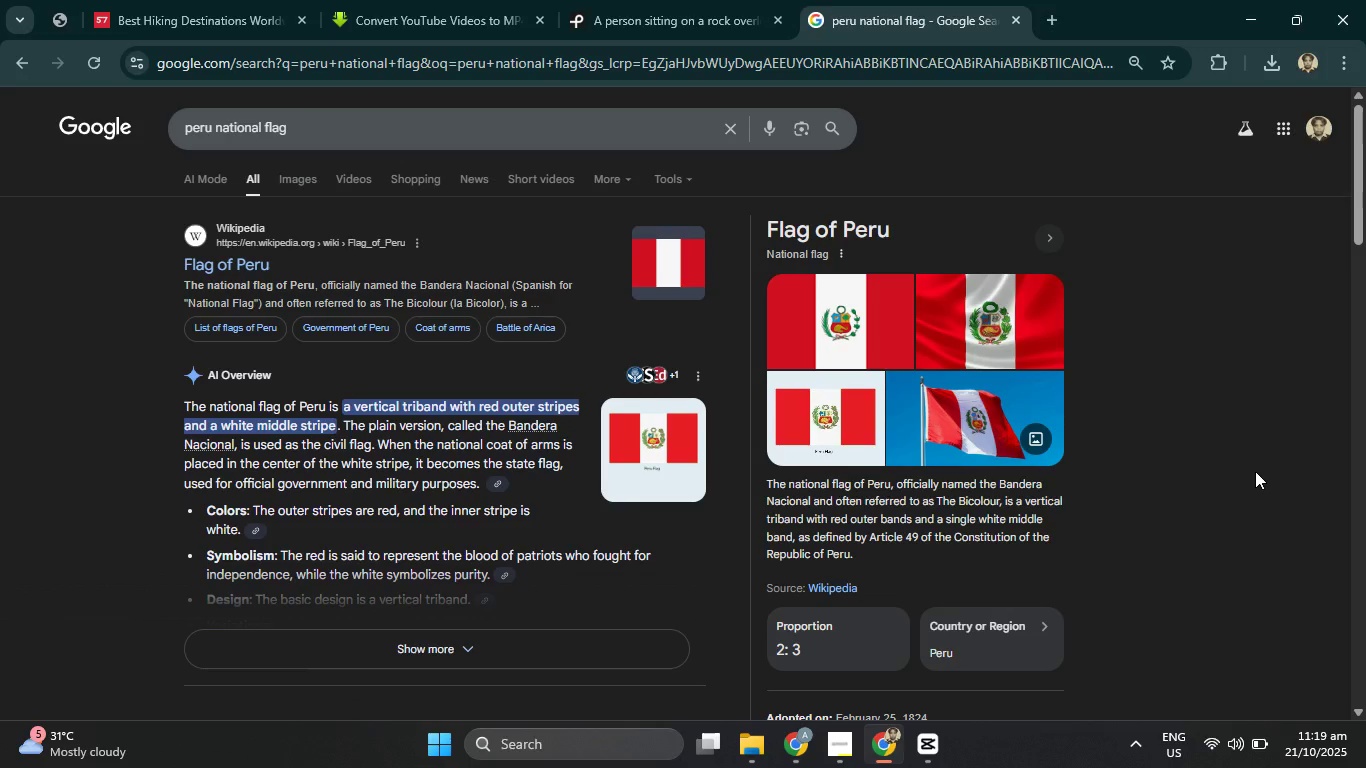 
scroll: coordinate [1256, 473], scroll_direction: down, amount: 3.0
 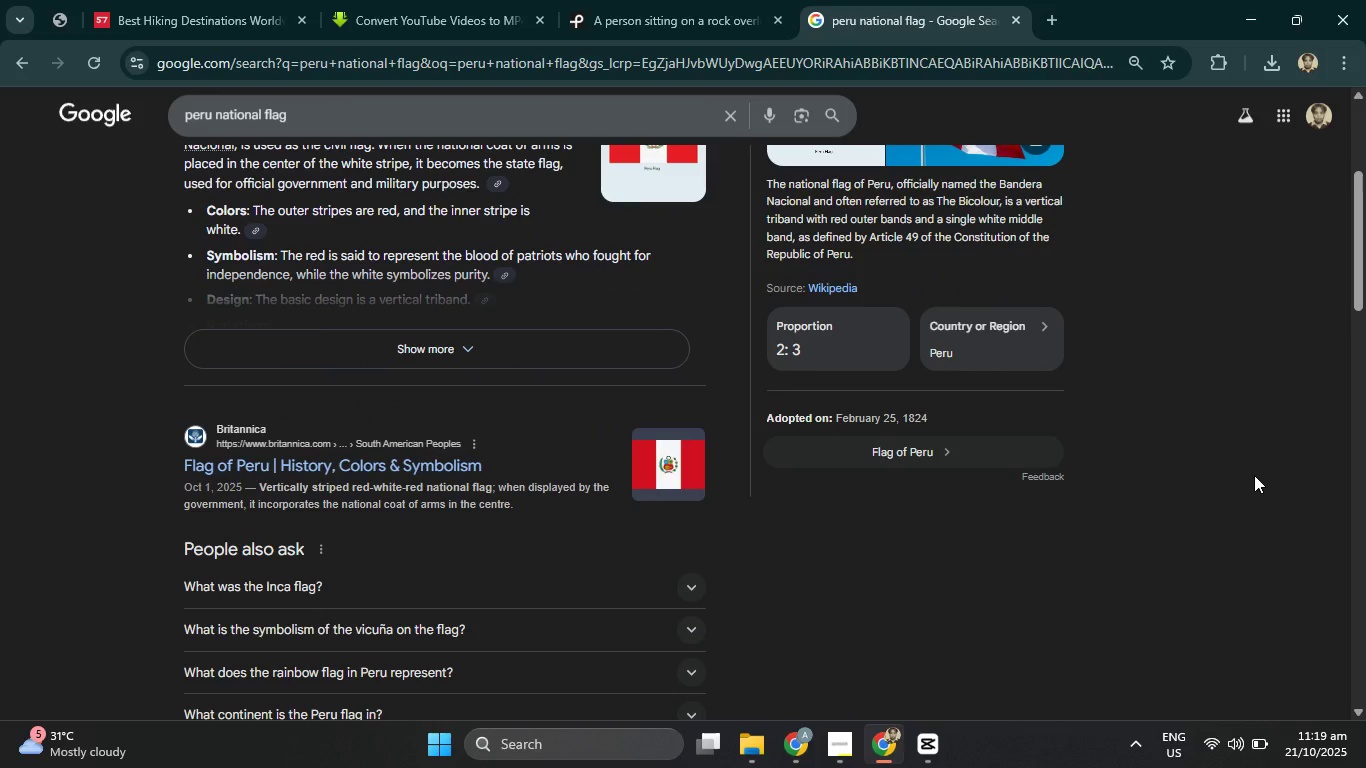 
wait(6.86)
 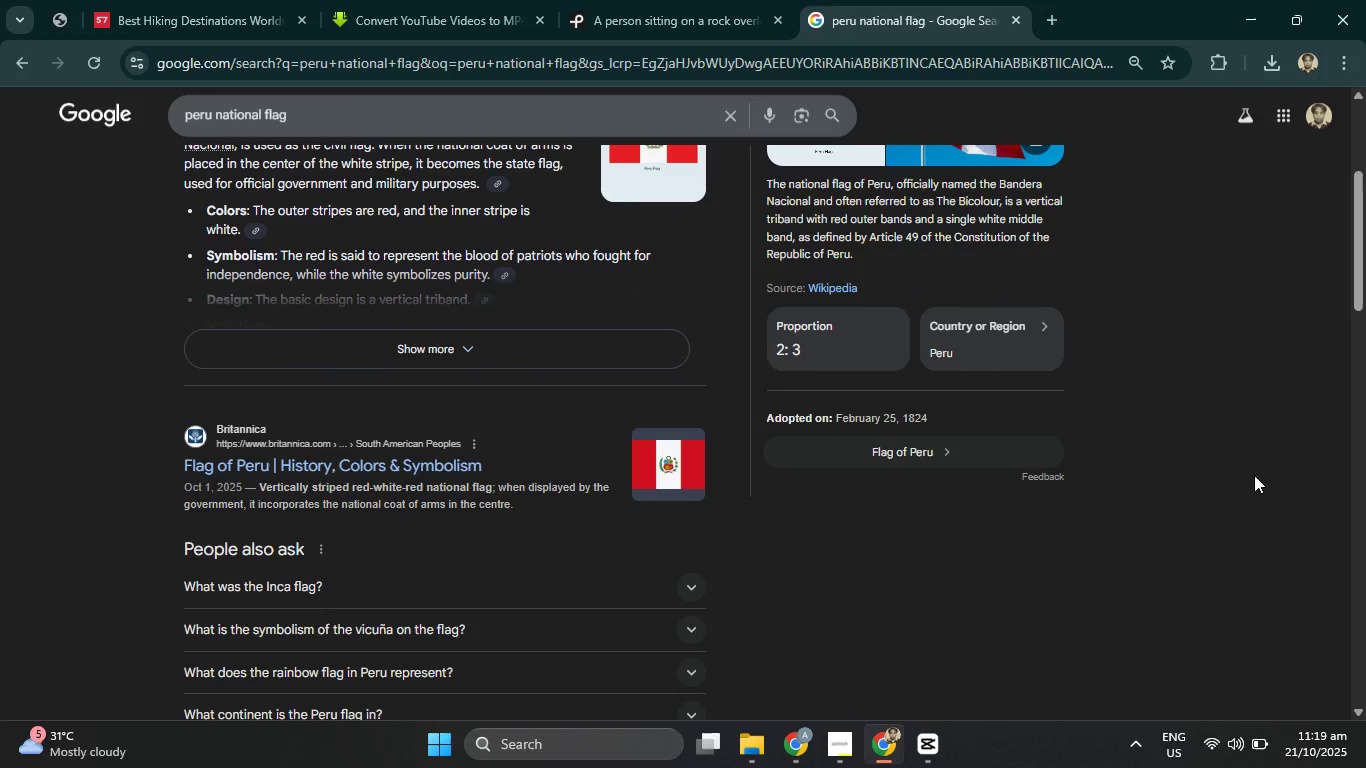 
scroll: coordinate [1163, 491], scroll_direction: up, amount: 5.0
 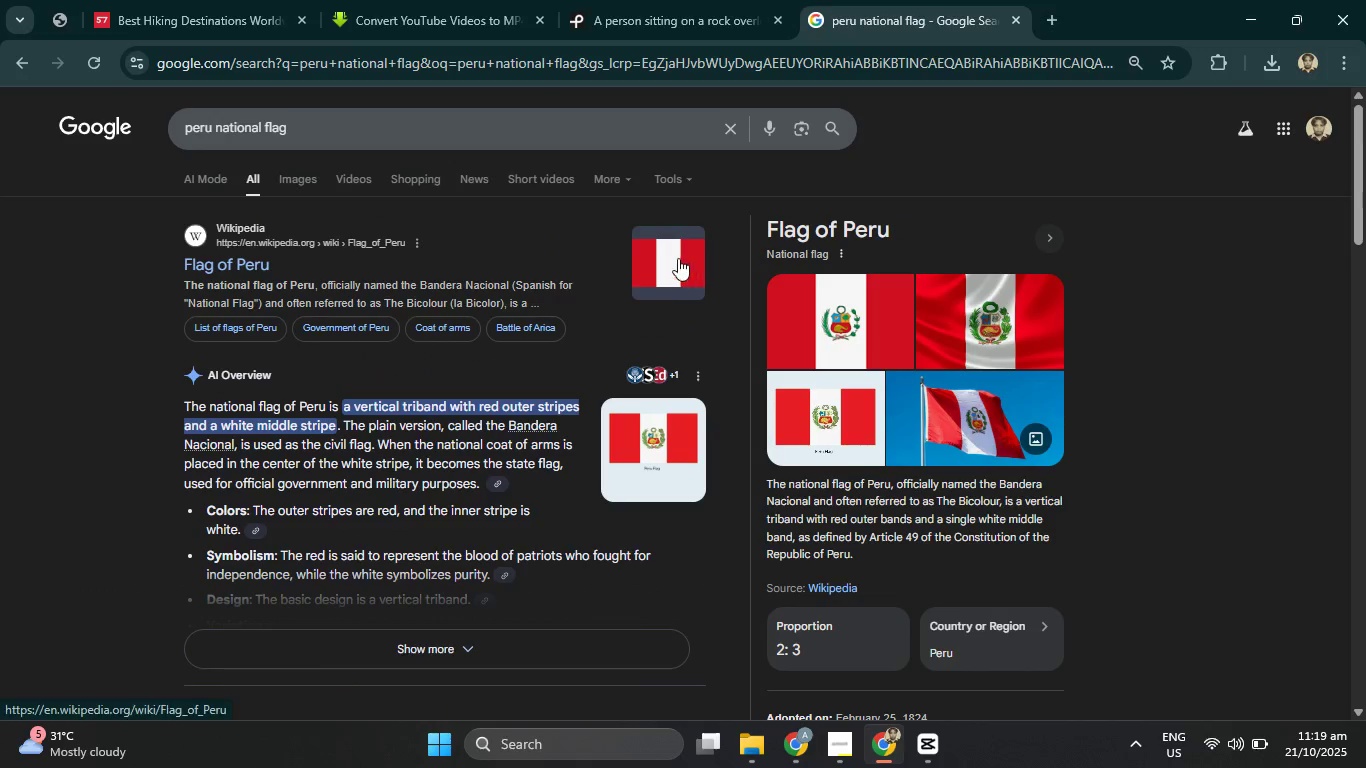 
left_click([678, 258])
 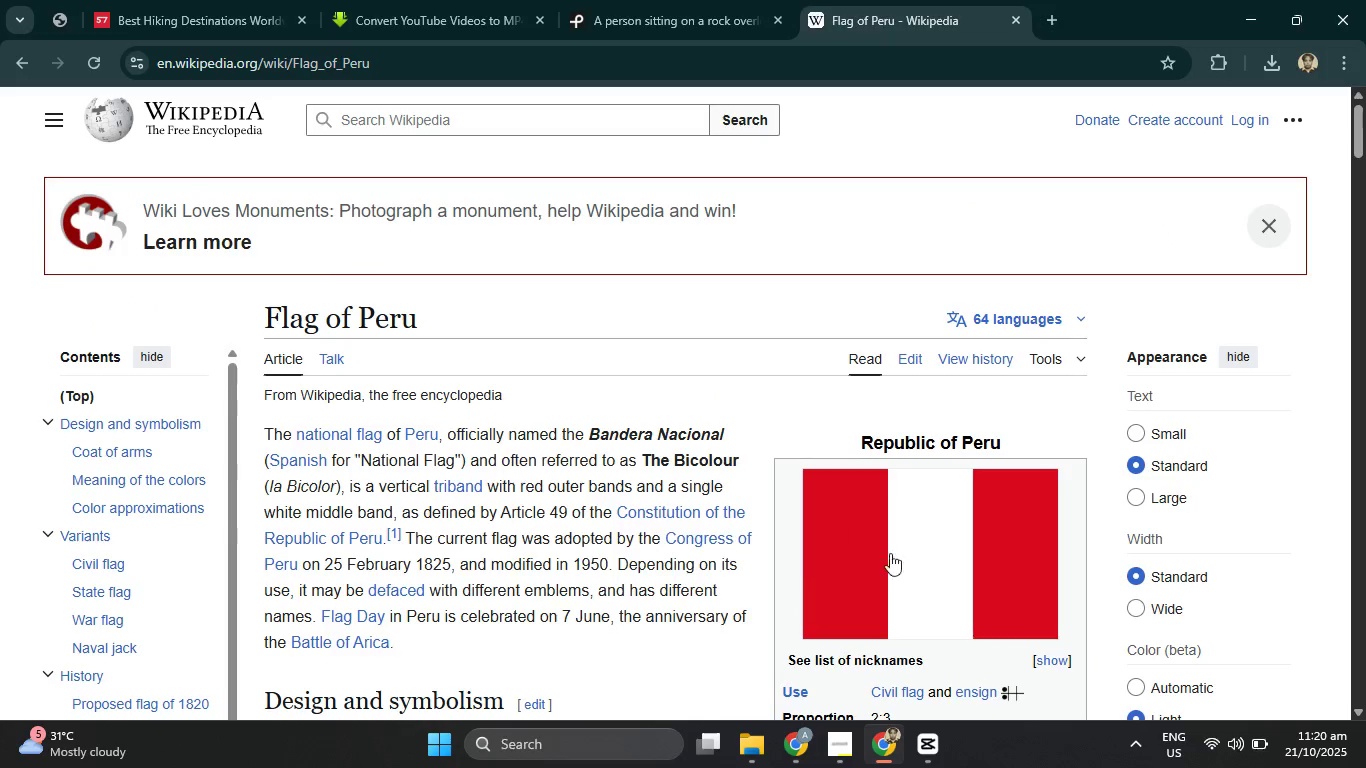 
scroll: coordinate [863, 519], scroll_direction: down, amount: 1.0
 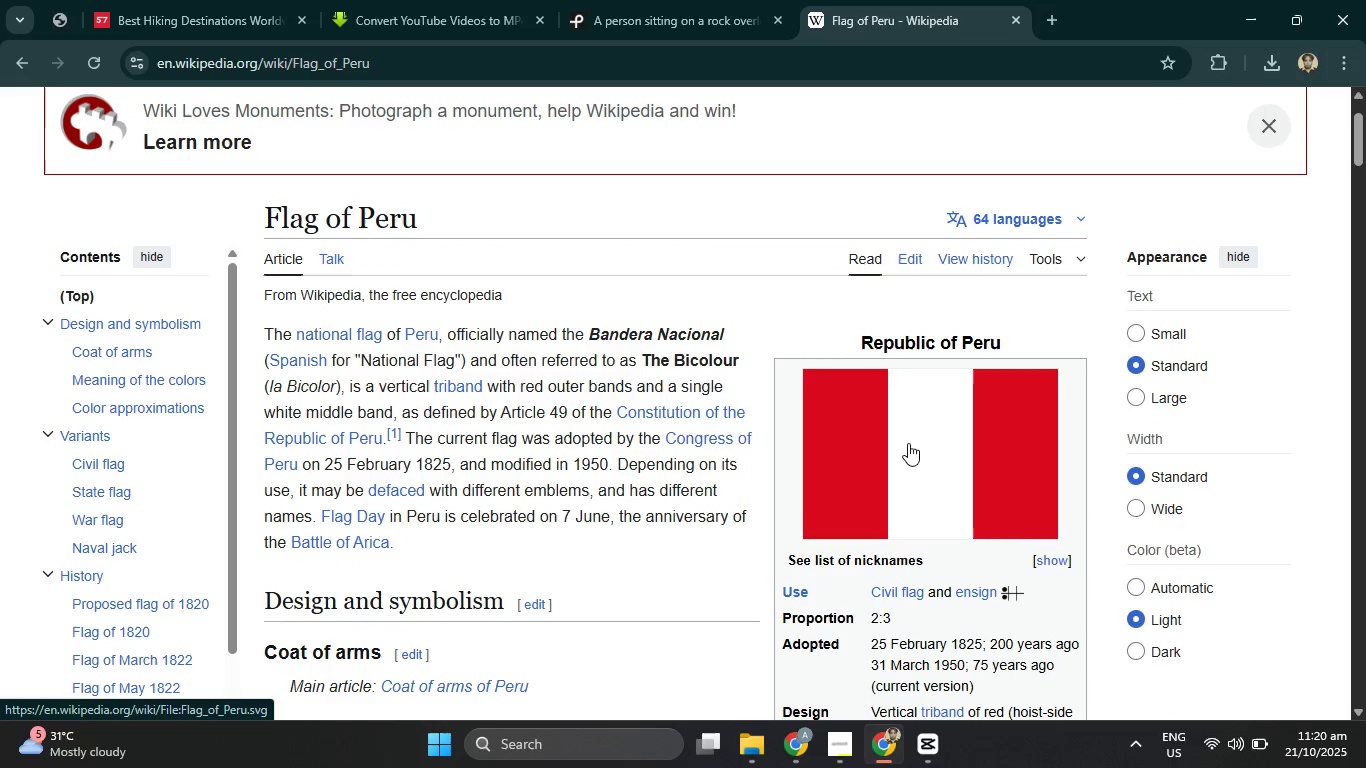 
left_click([908, 443])
 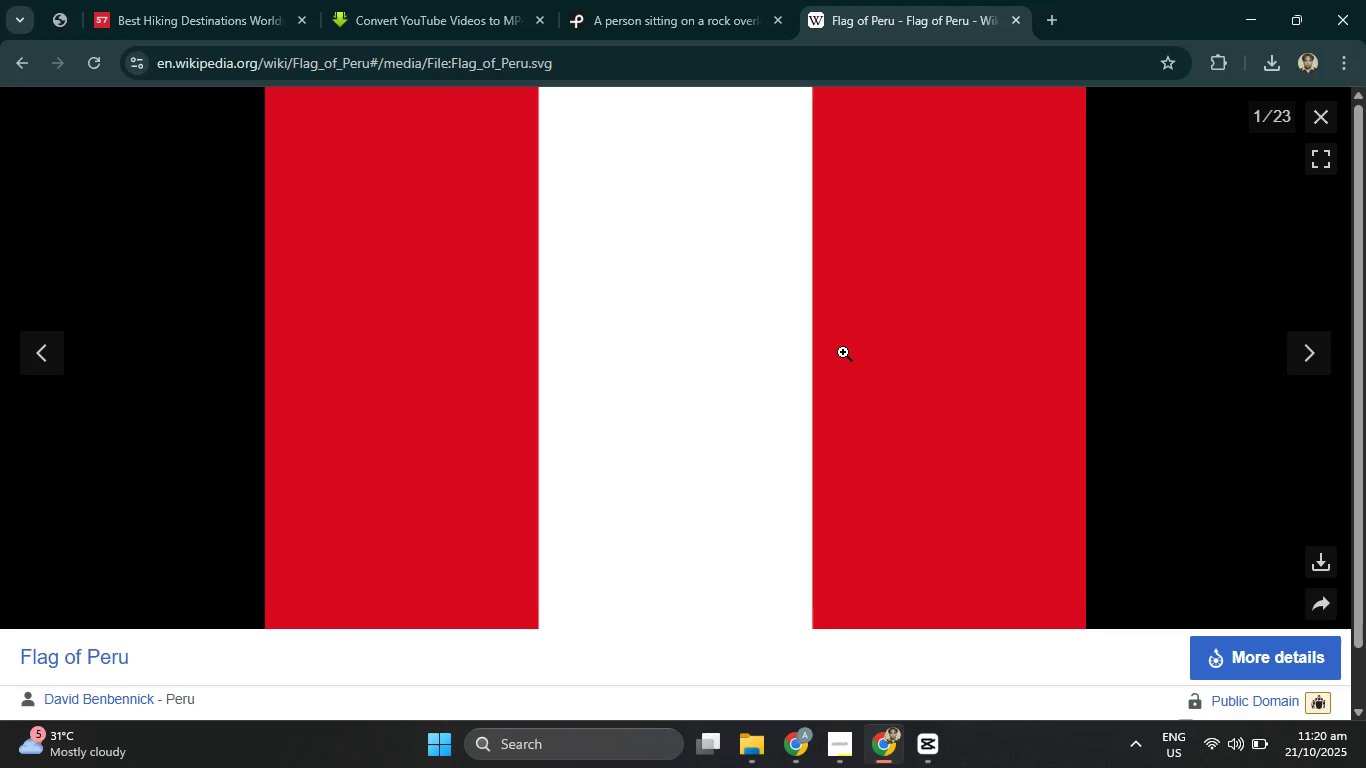 
right_click([843, 352])
 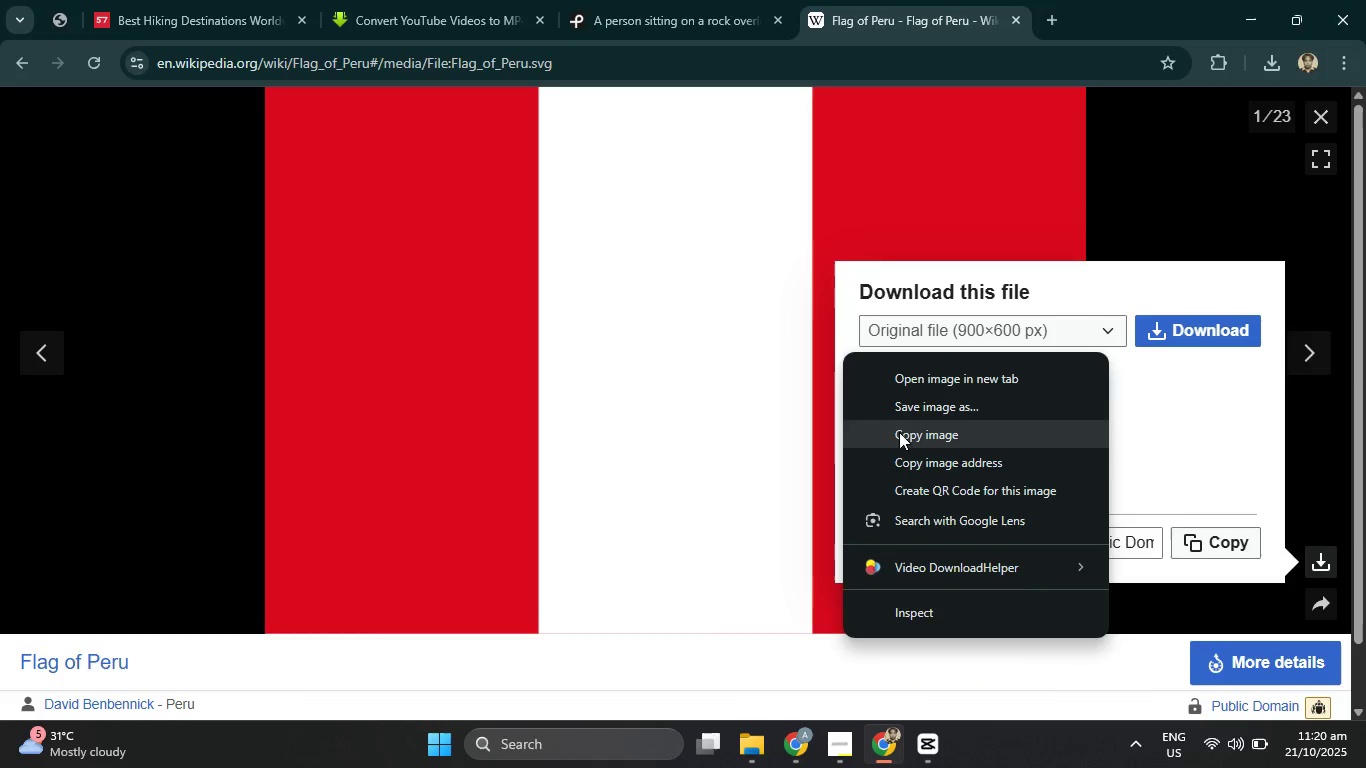 
left_click([894, 410])
 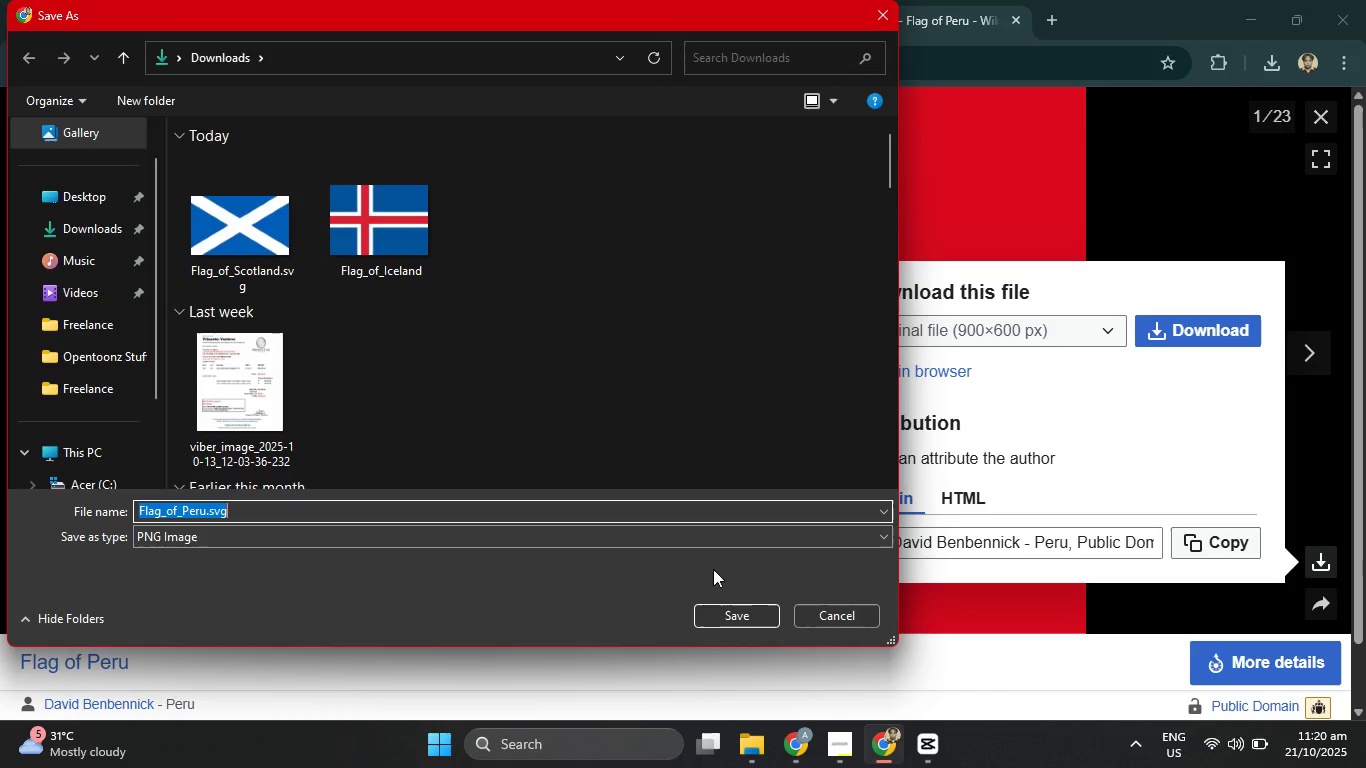 
left_click([738, 618])
 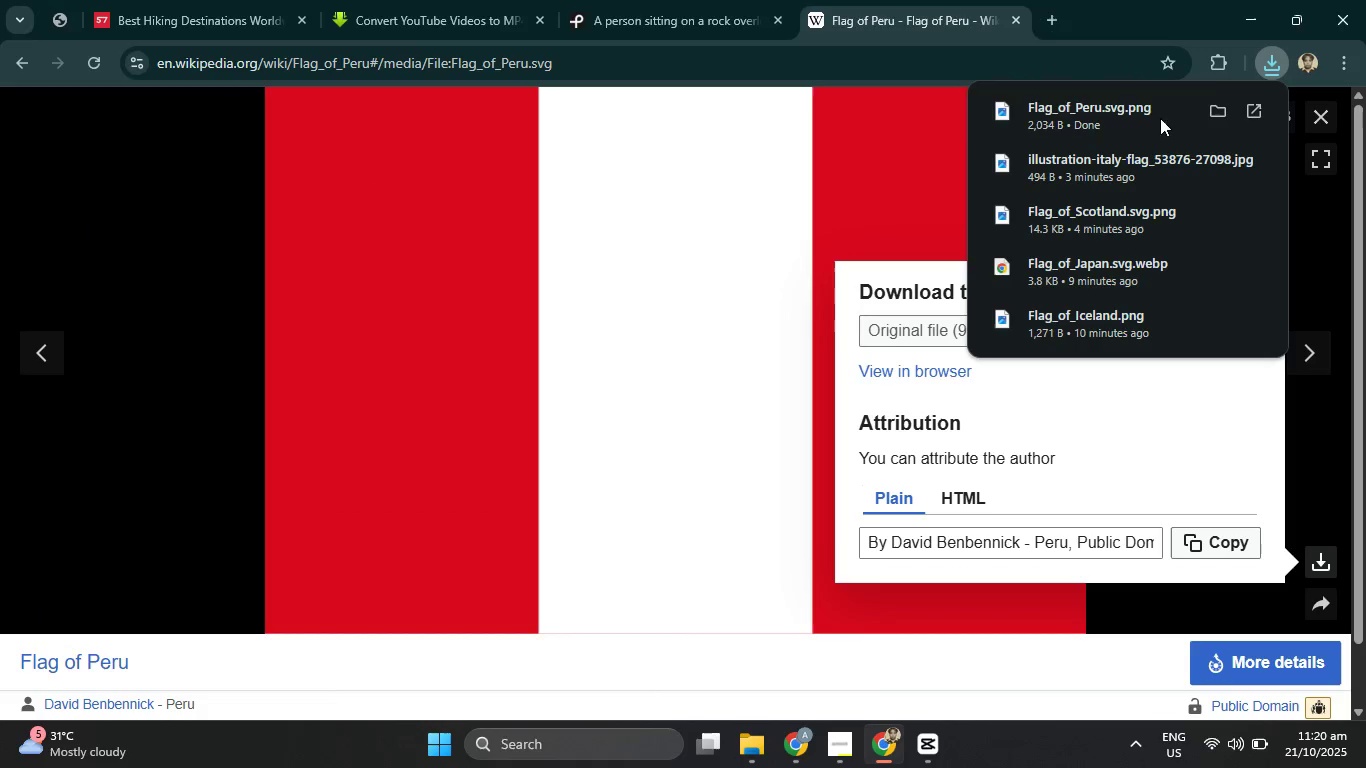 
left_click_drag(start_coordinate=[1120, 117], to_coordinate=[894, 536])
 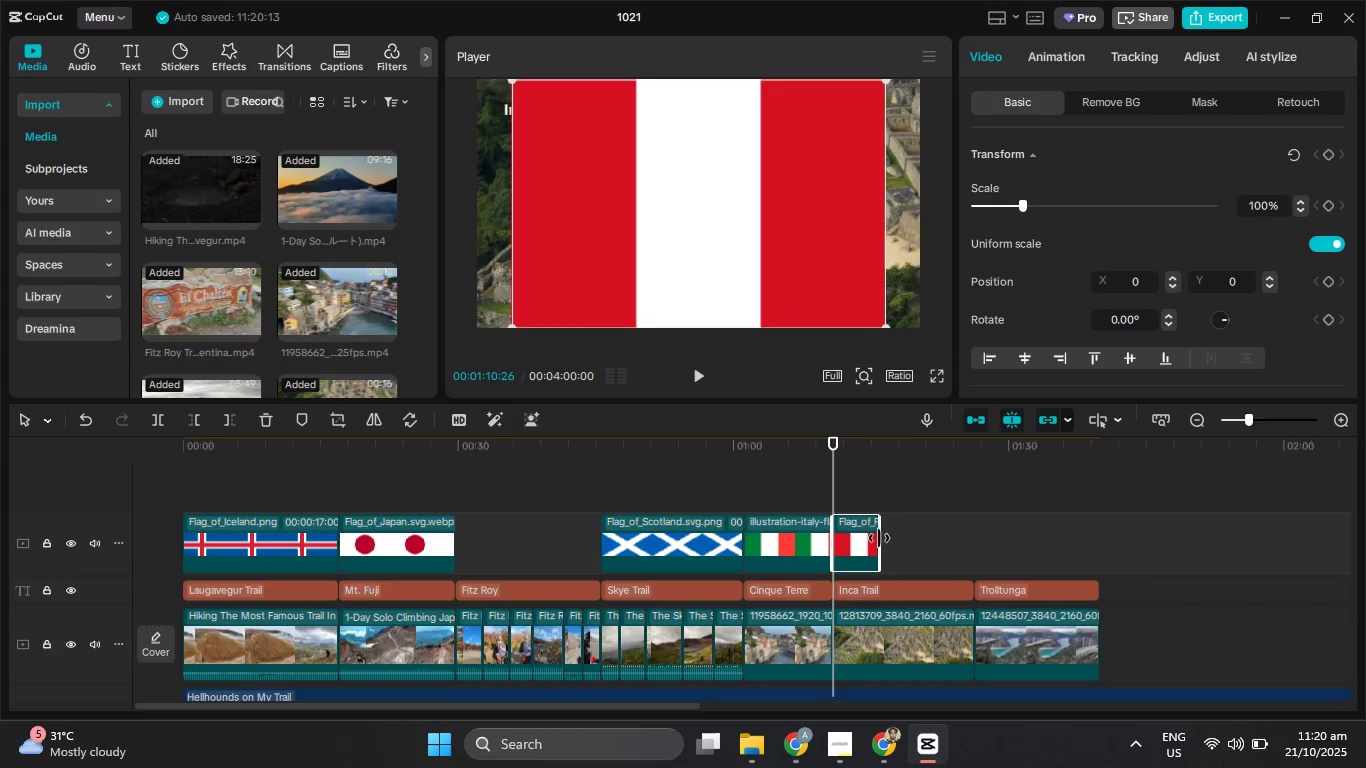 
left_click_drag(start_coordinate=[879, 540], to_coordinate=[973, 540])
 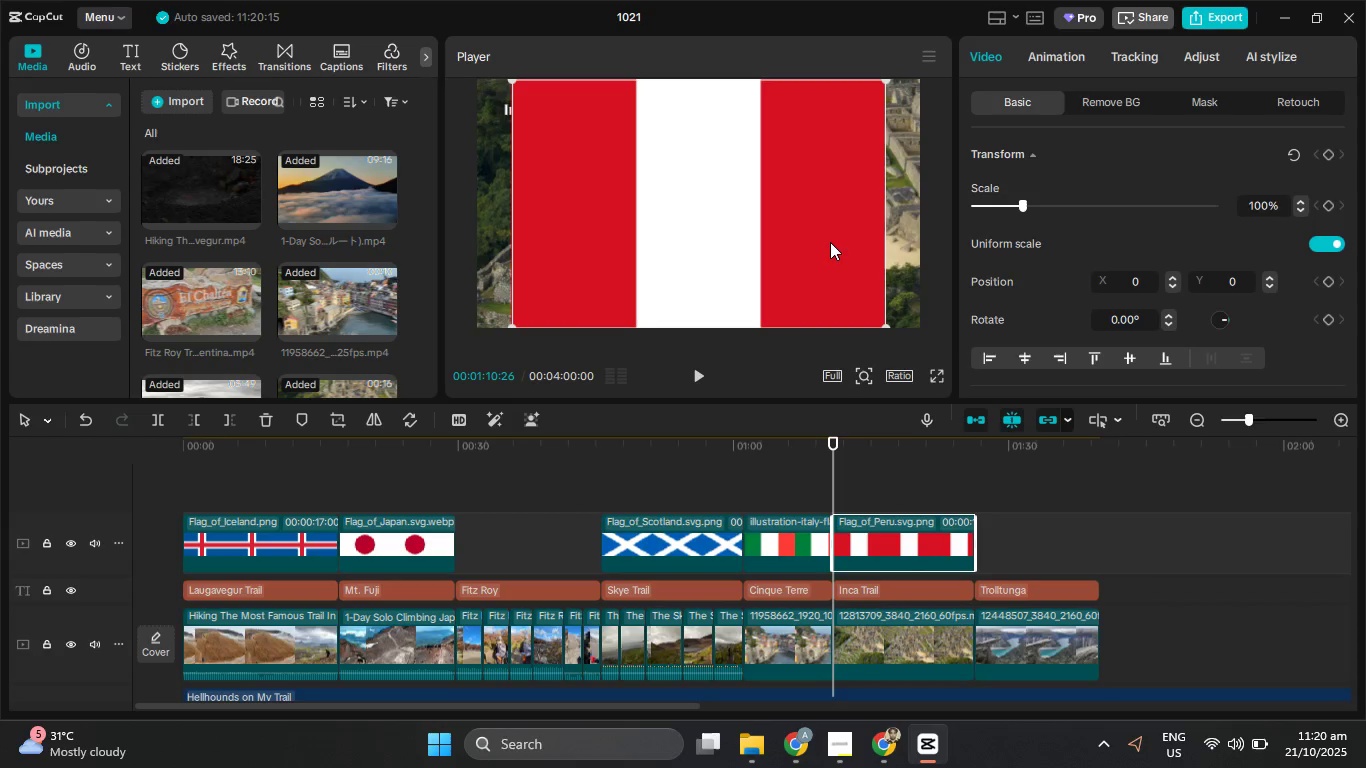 
left_click_drag(start_coordinate=[830, 242], to_coordinate=[820, 242])
 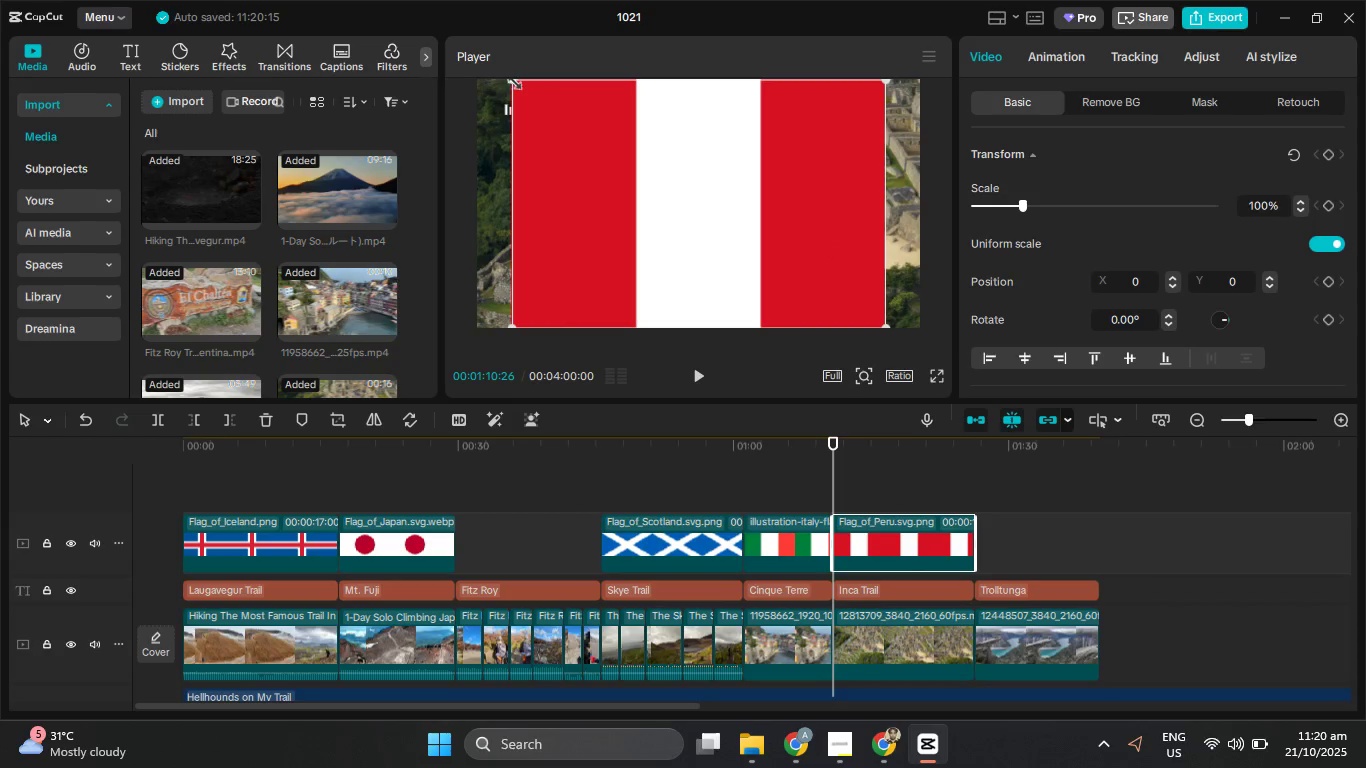 
left_click_drag(start_coordinate=[510, 79], to_coordinate=[715, 260])
 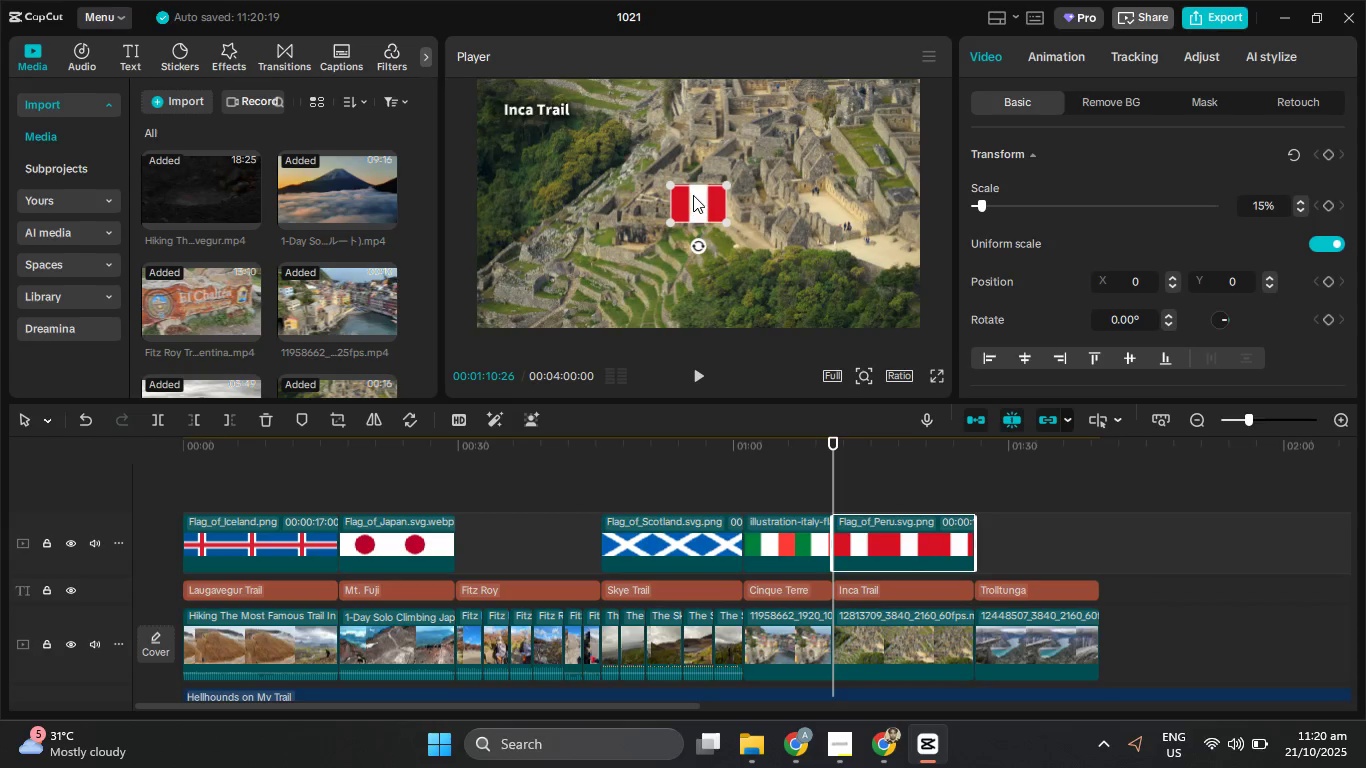 
left_click_drag(start_coordinate=[696, 196], to_coordinate=[502, 103])
 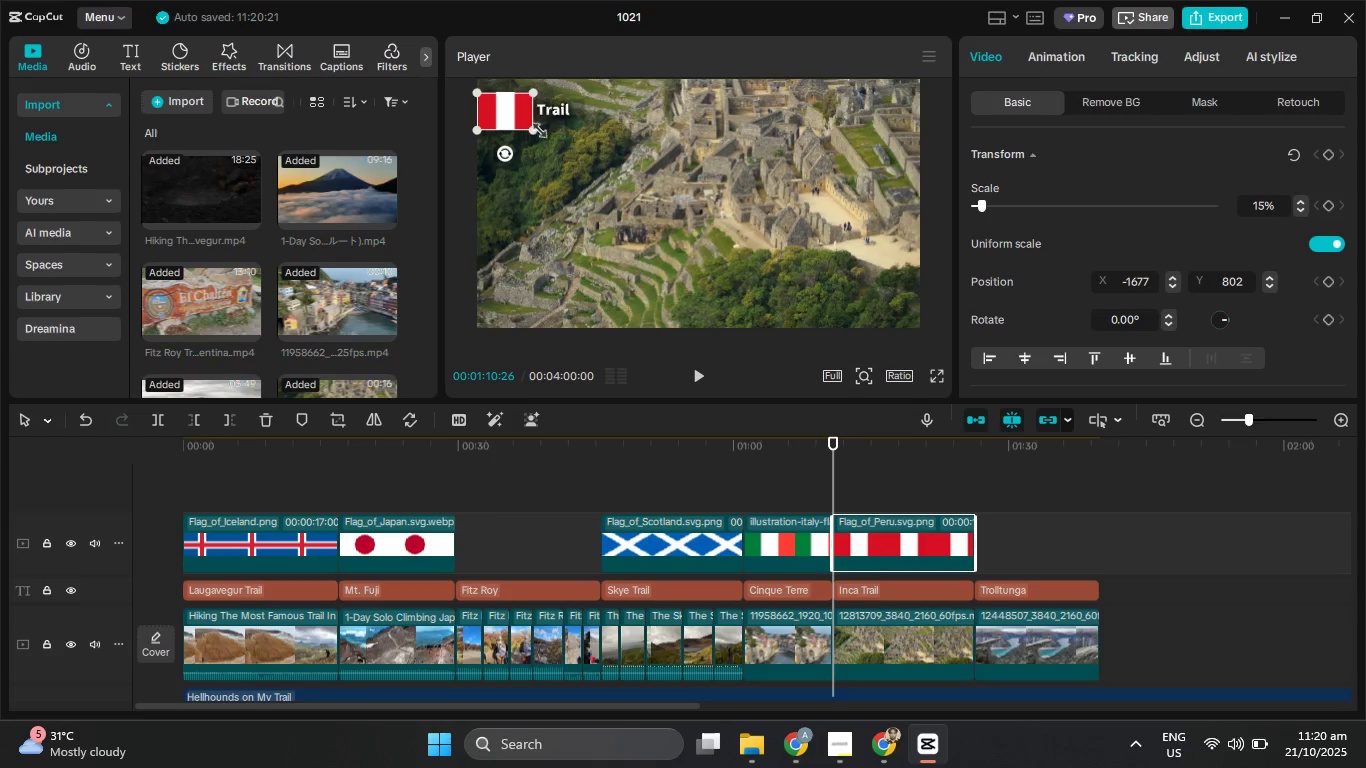 
left_click_drag(start_coordinate=[532, 127], to_coordinate=[525, 123])
 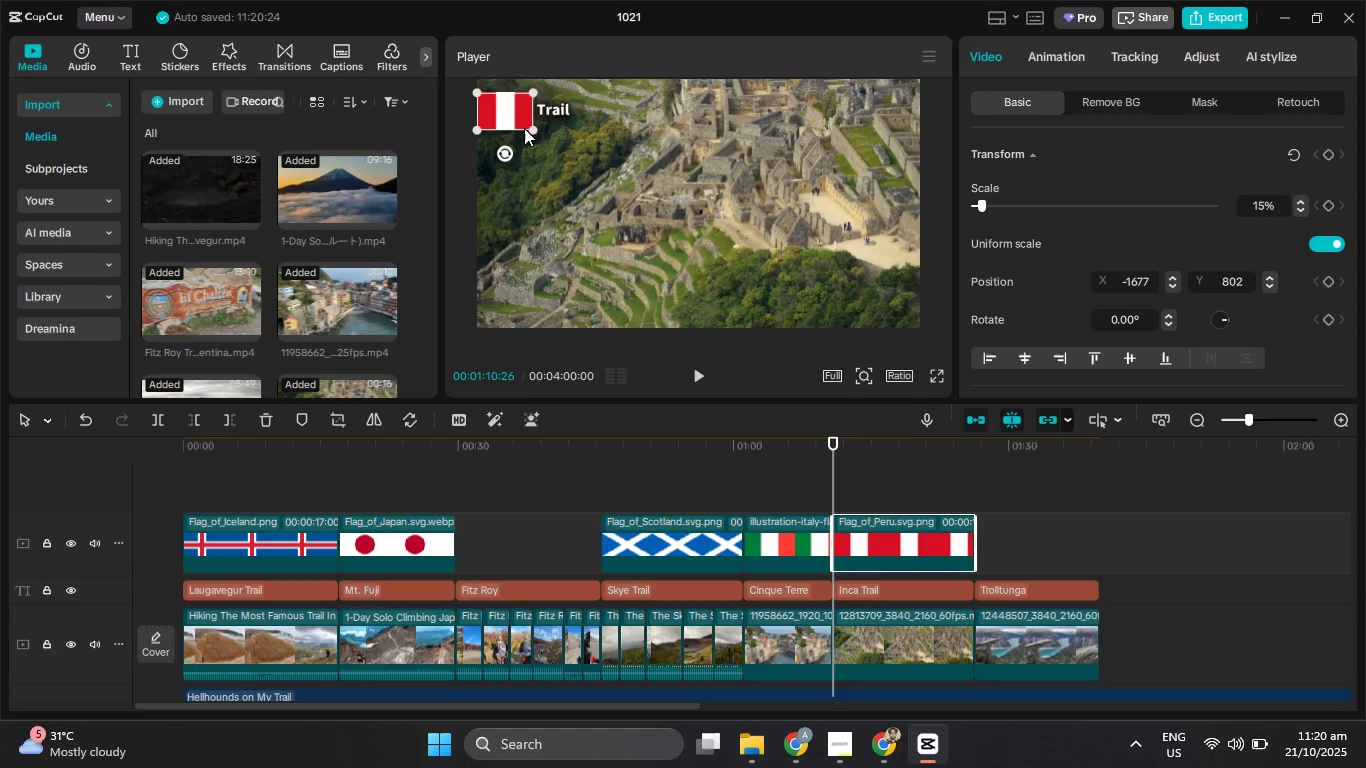 
left_click_drag(start_coordinate=[531, 128], to_coordinate=[523, 124])
 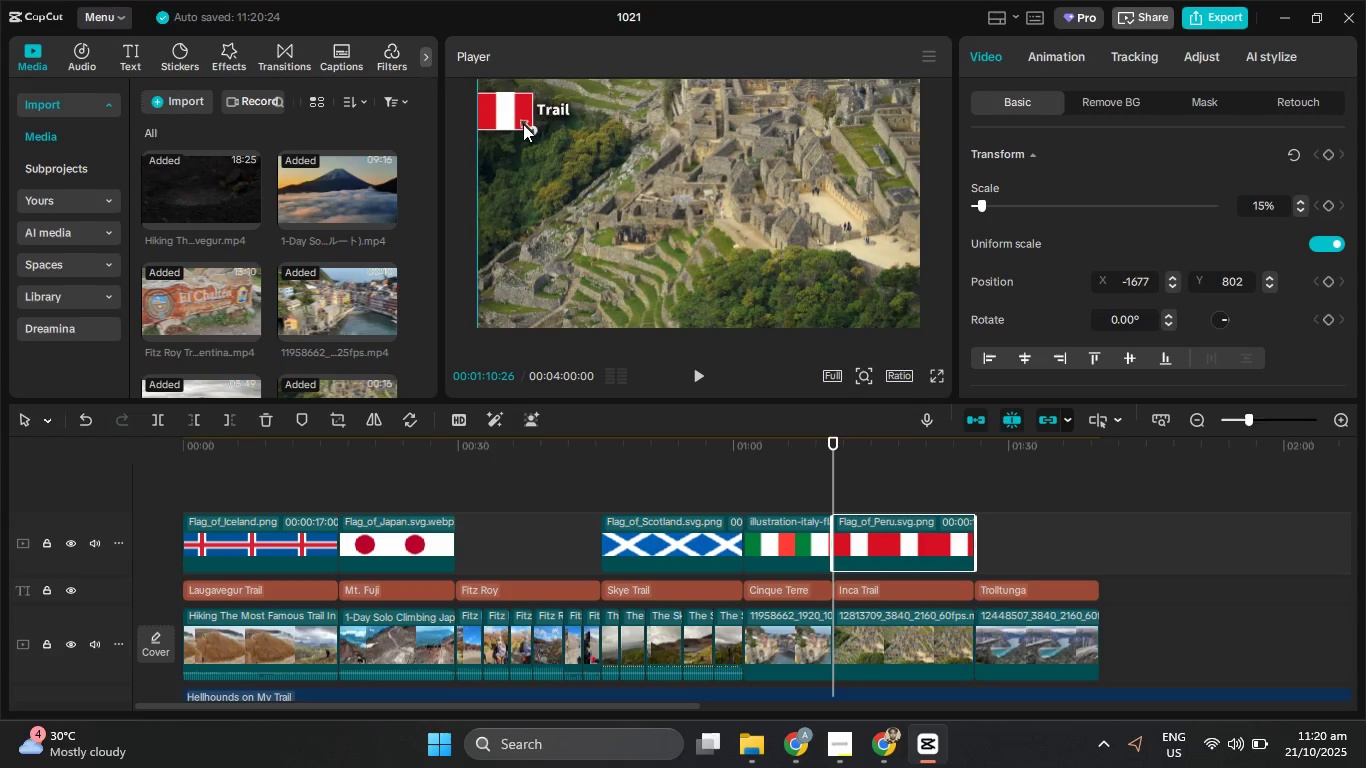 
hold_key(key=ControlLeft, duration=0.55)
scroll: coordinate [524, 124], scroll_direction: up, amount: 7.0
 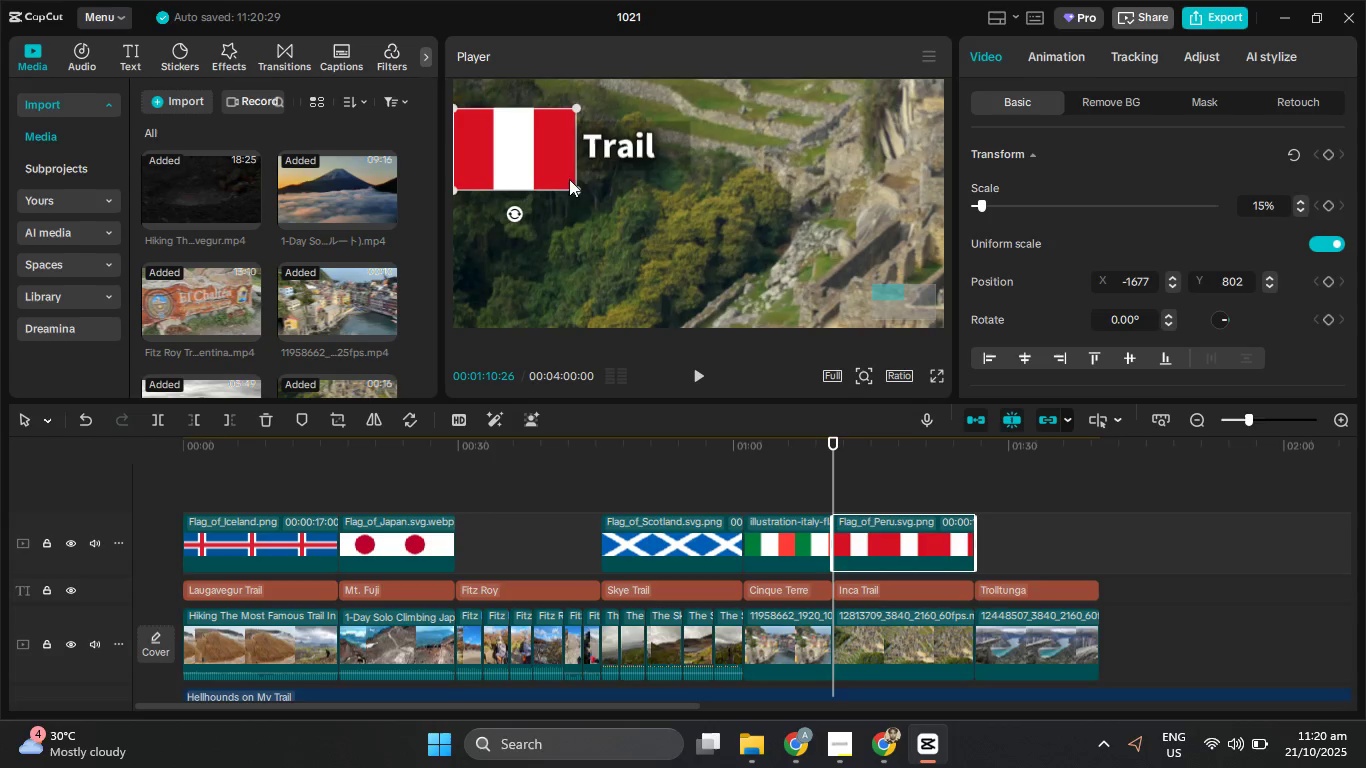 
left_click_drag(start_coordinate=[573, 188], to_coordinate=[563, 181])
 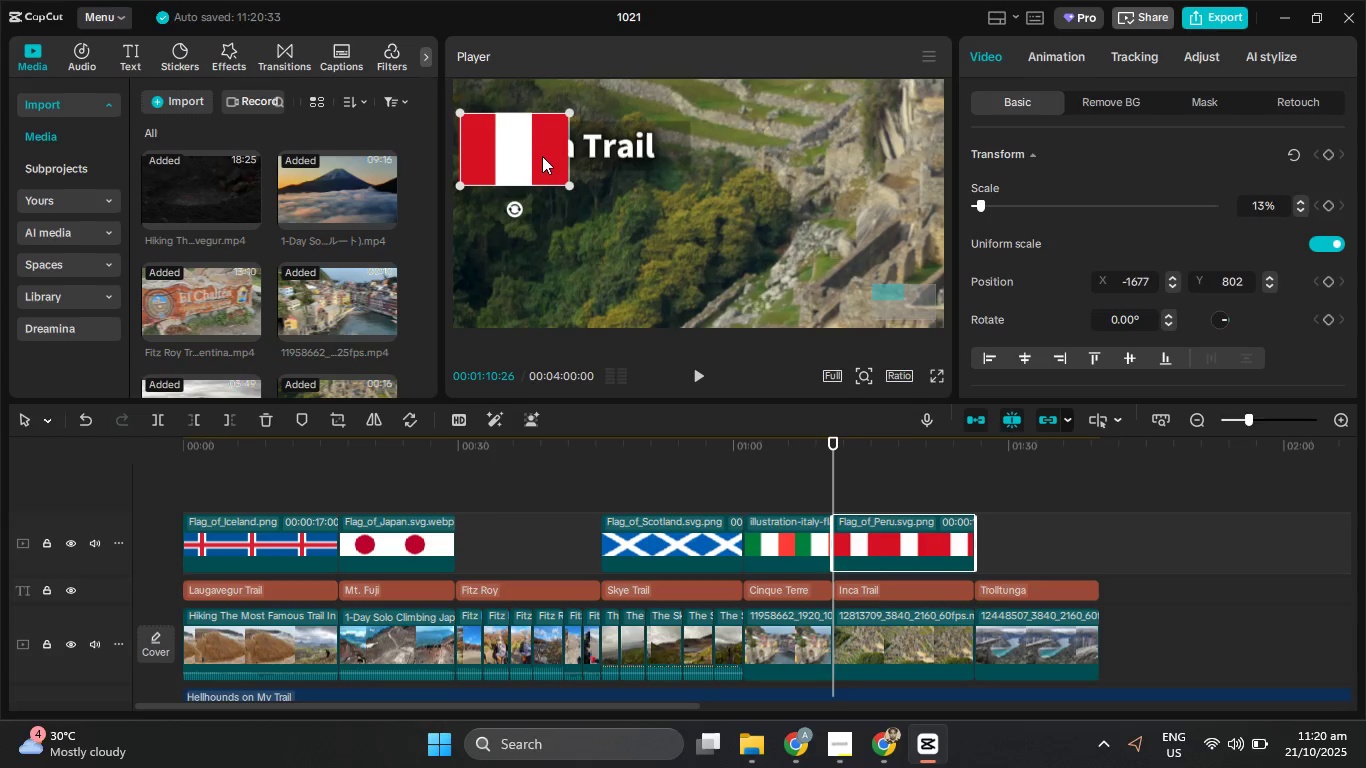 
left_click_drag(start_coordinate=[542, 156], to_coordinate=[538, 151])
 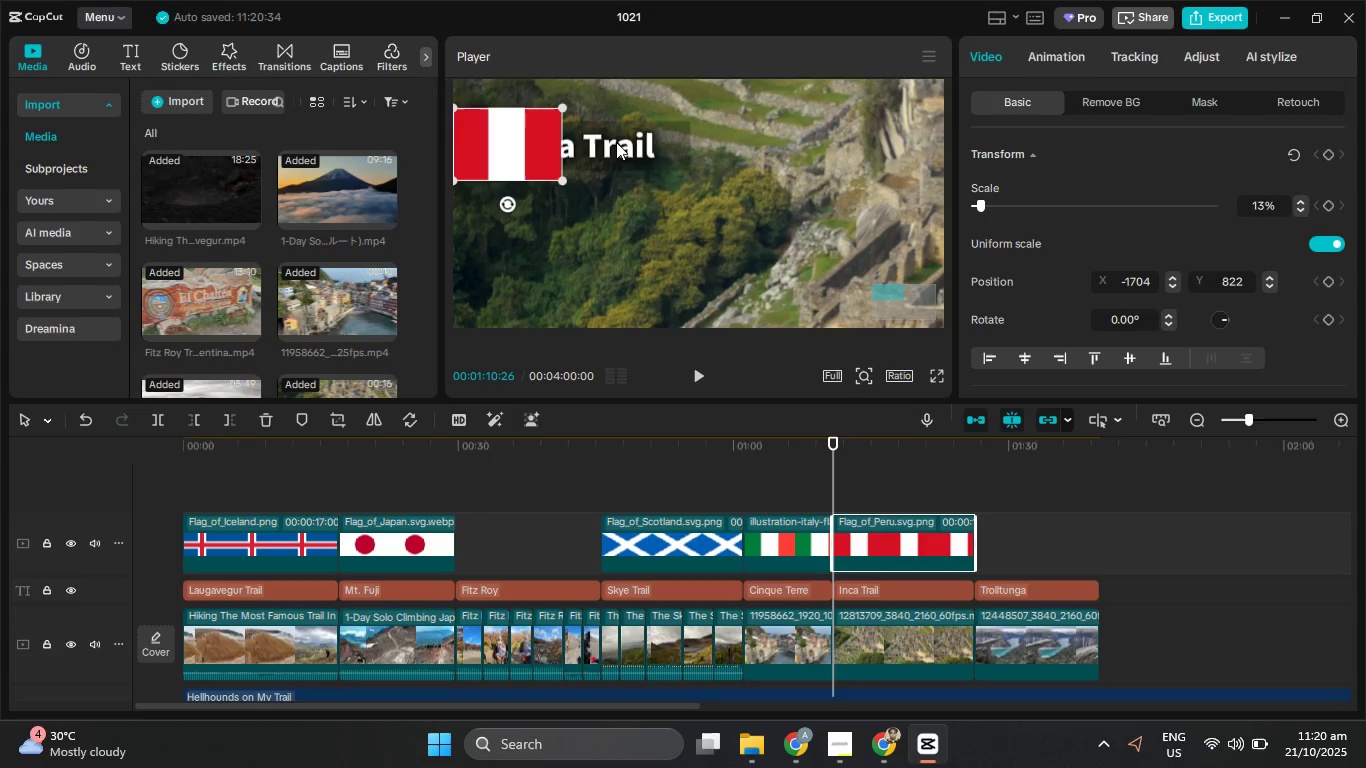 
left_click([616, 142])
 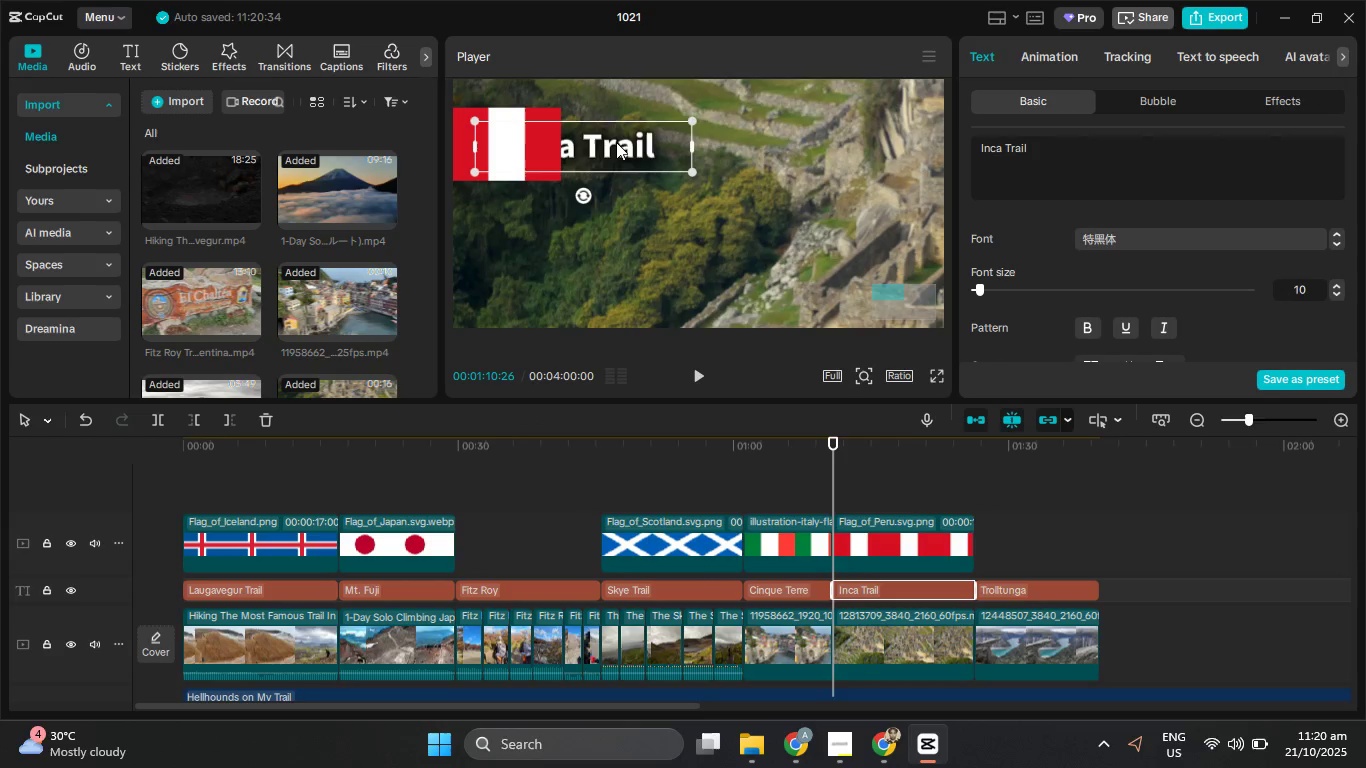 
left_click_drag(start_coordinate=[616, 142], to_coordinate=[681, 142])
 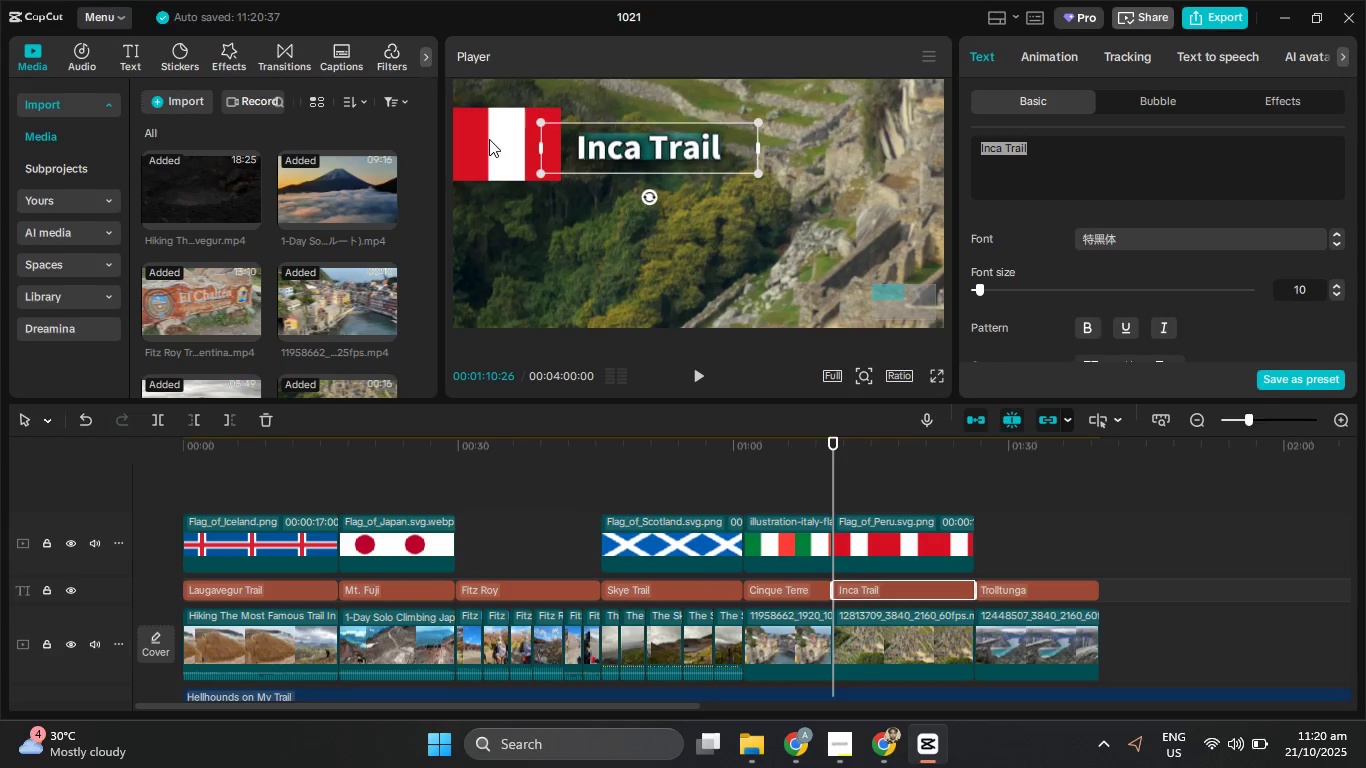 
left_click([489, 139])
 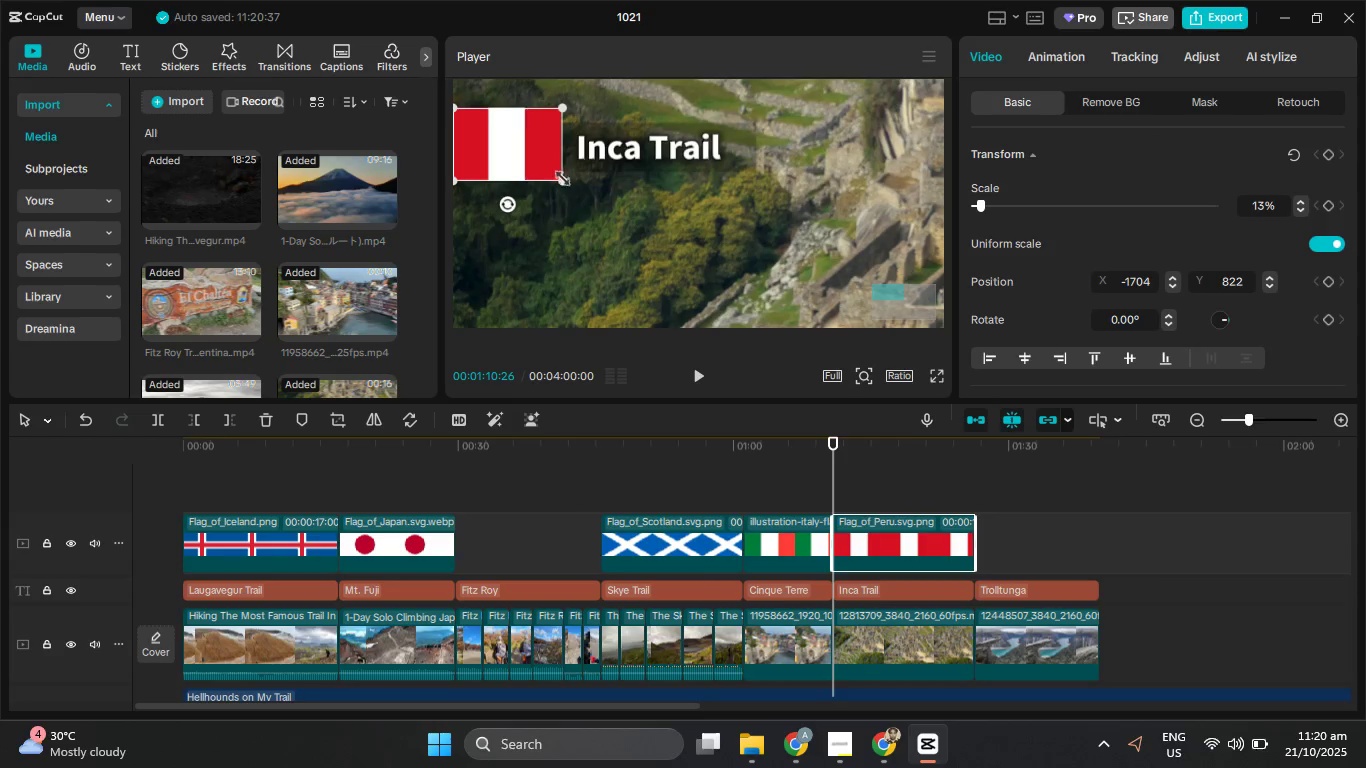 
left_click_drag(start_coordinate=[560, 175], to_coordinate=[551, 172])
 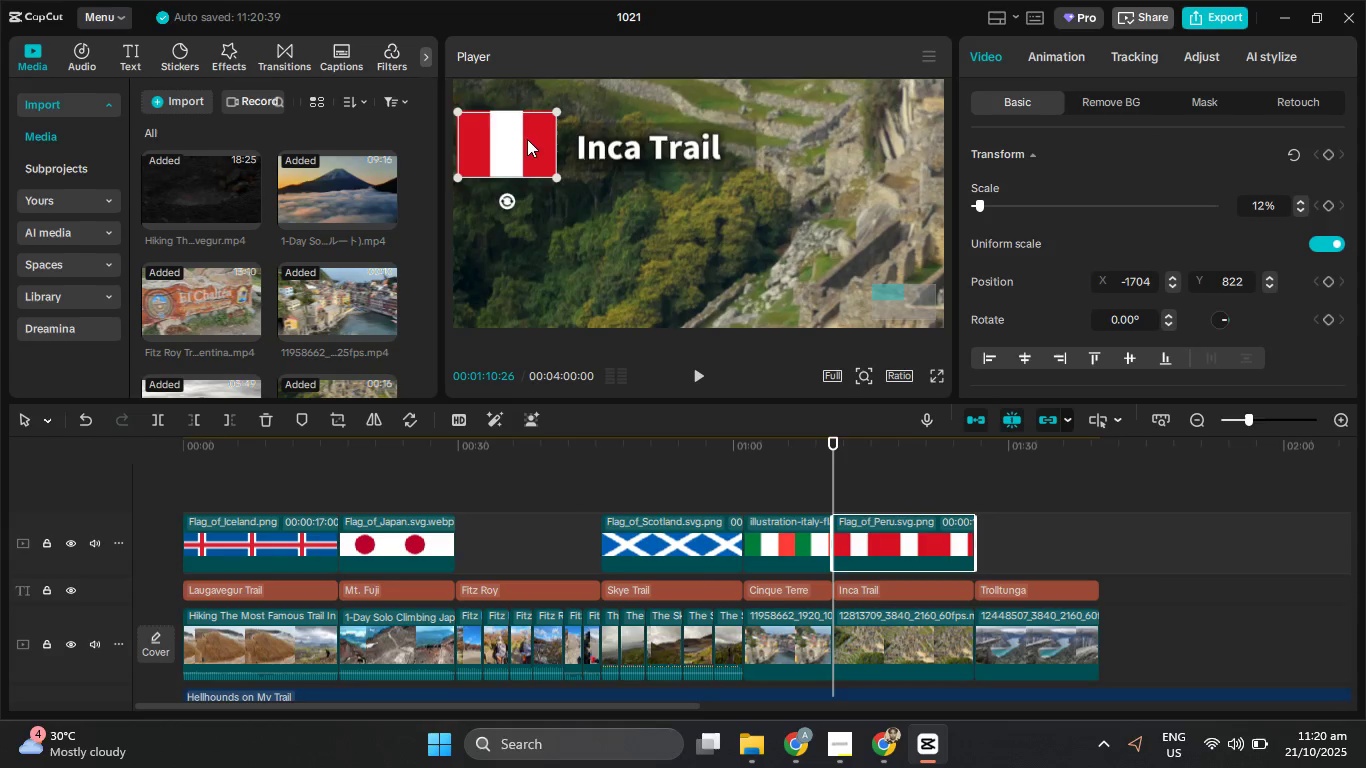 
left_click_drag(start_coordinate=[527, 139], to_coordinate=[522, 138])
 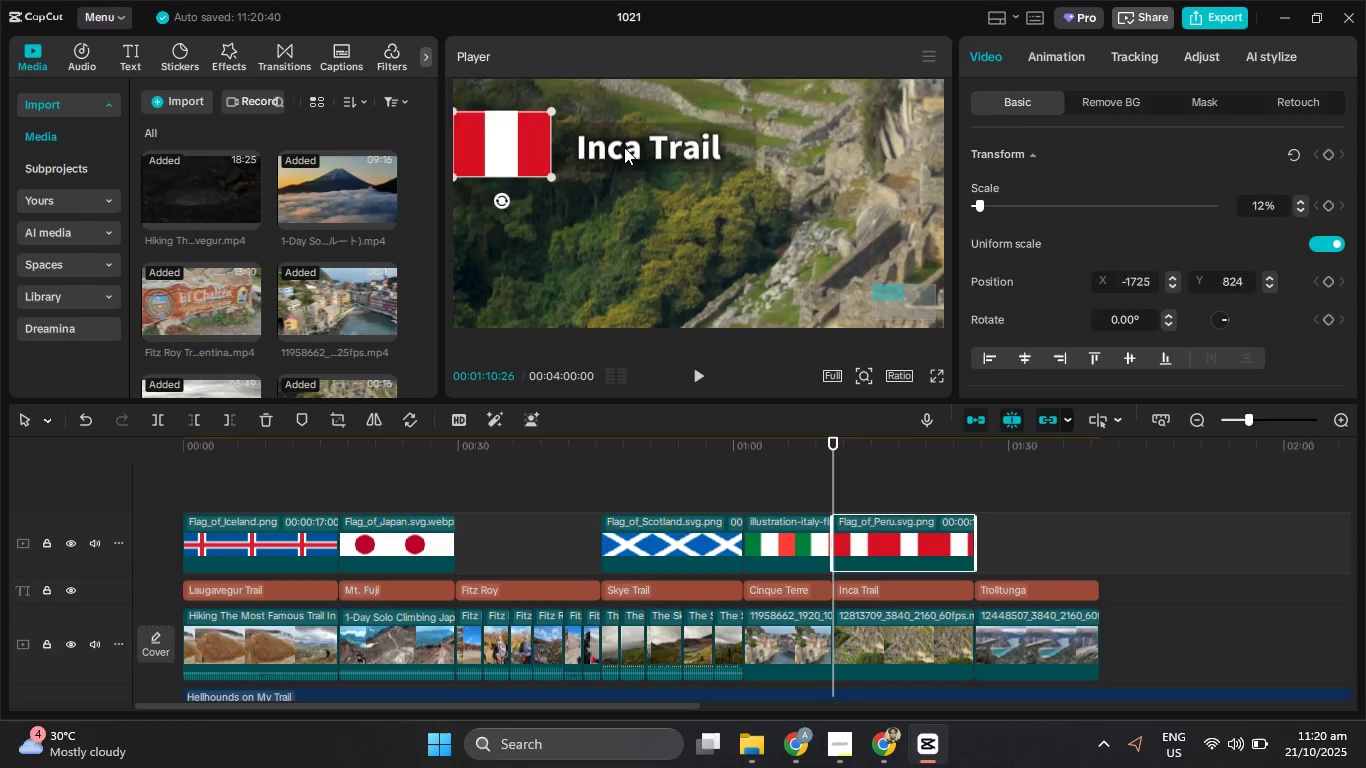 
left_click([624, 147])
 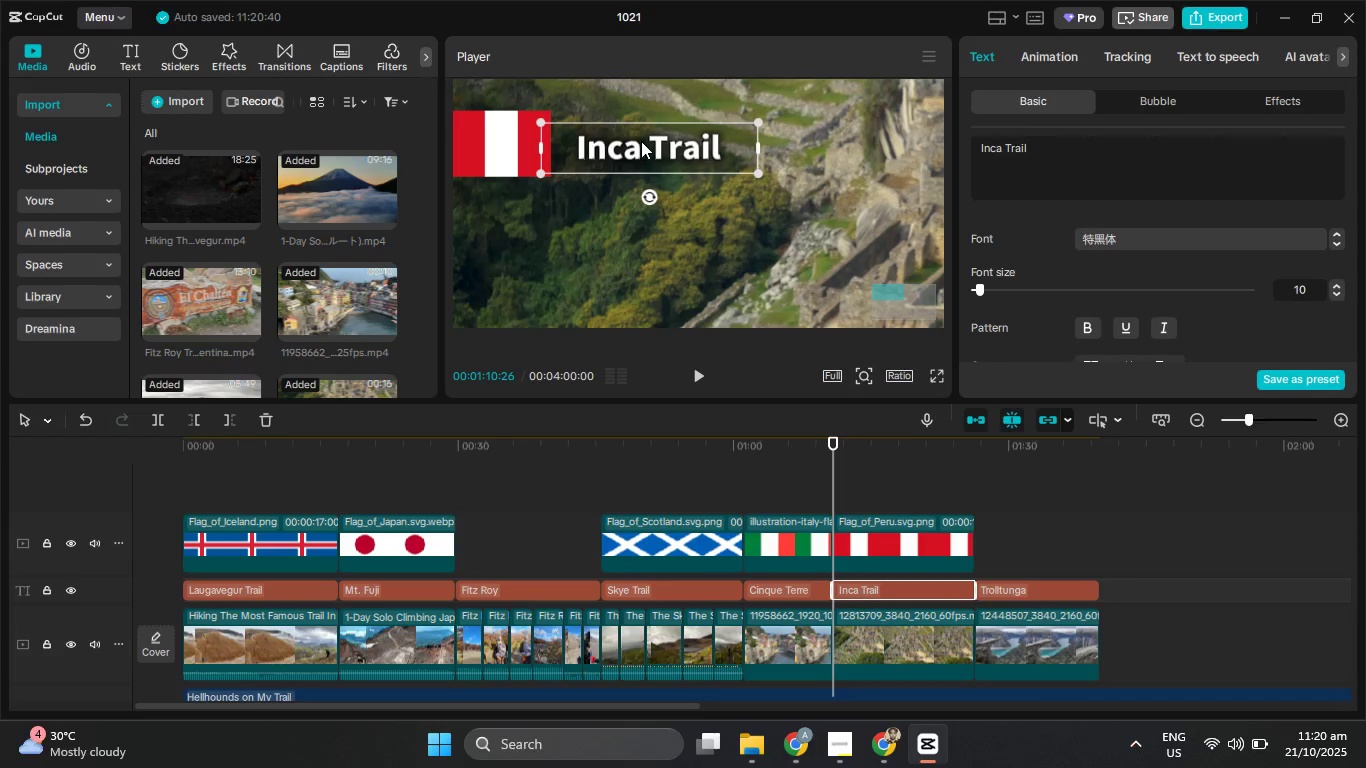 
left_click_drag(start_coordinate=[641, 141], to_coordinate=[634, 139])
 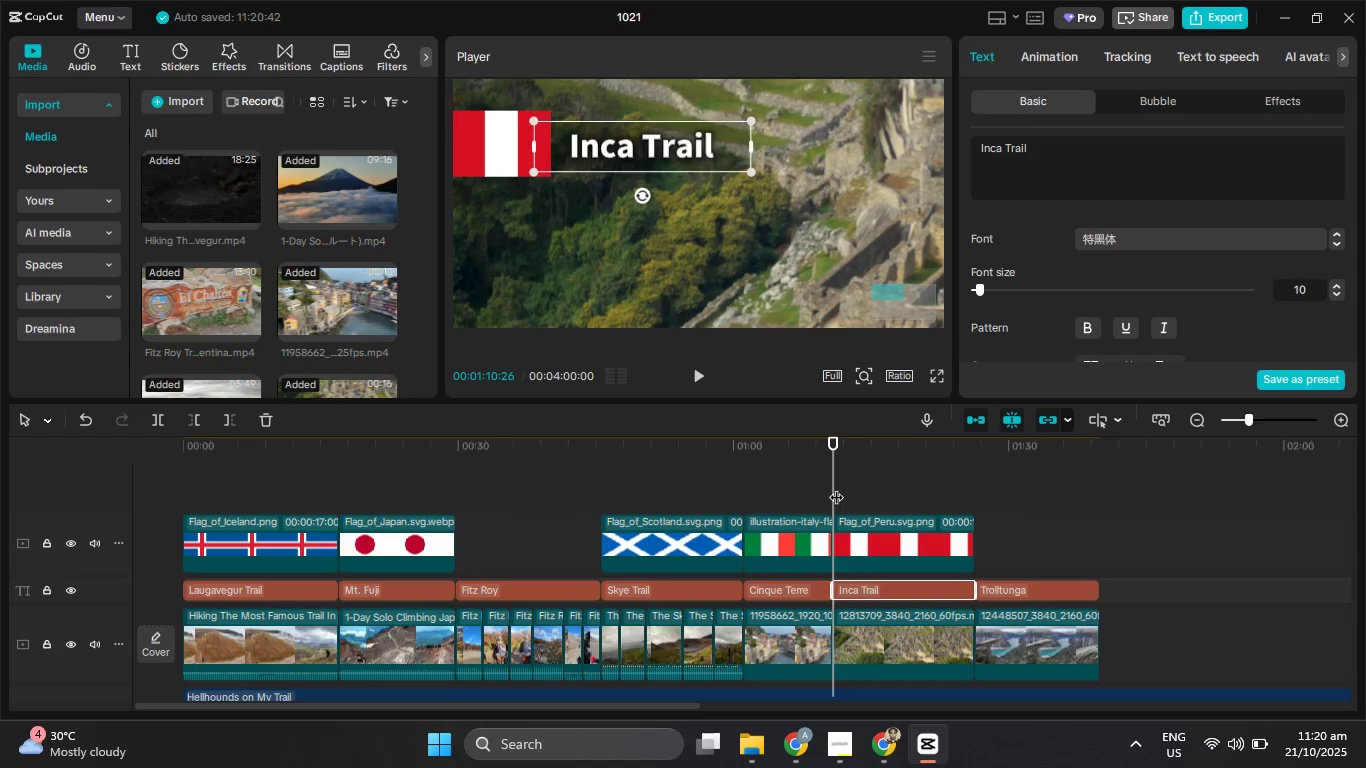 
left_click_drag(start_coordinate=[834, 486], to_coordinate=[978, 501])
 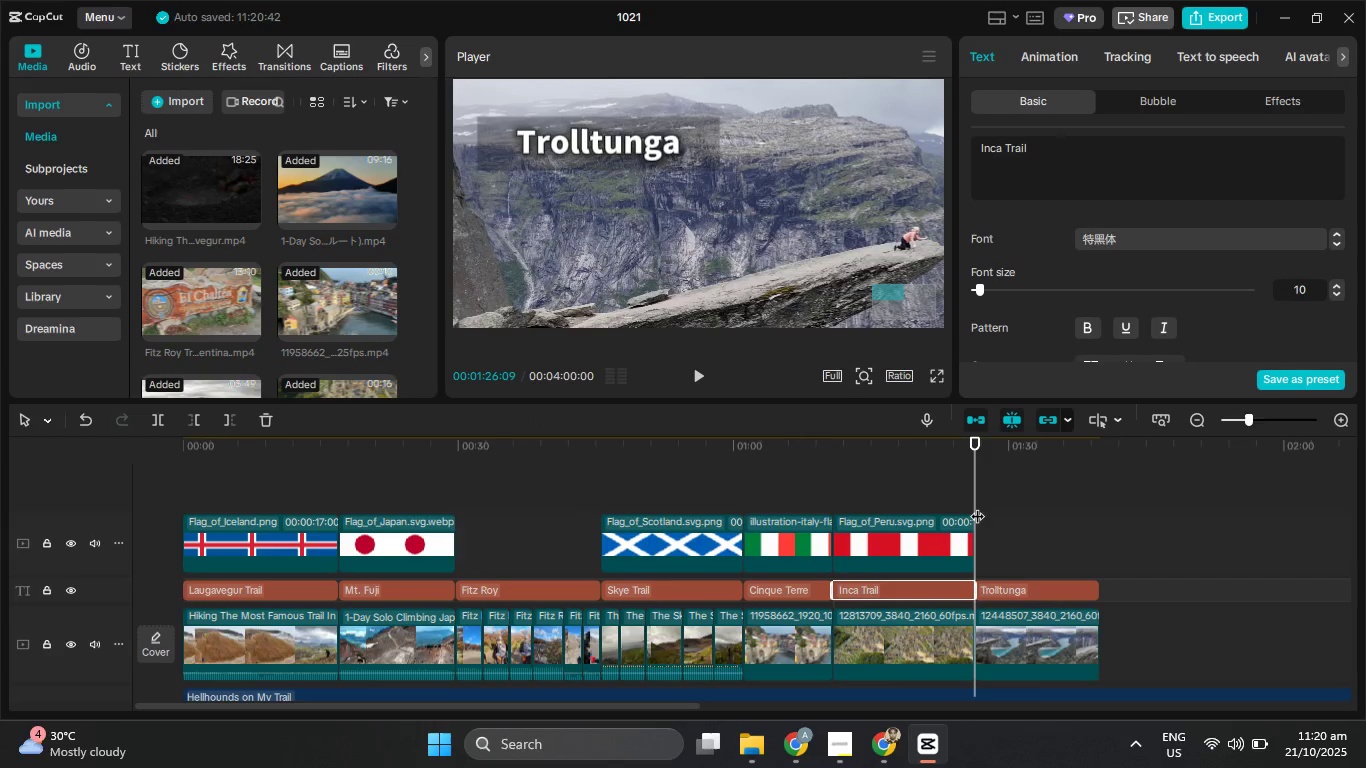 
left_click_drag(start_coordinate=[967, 488], to_coordinate=[974, 488])
 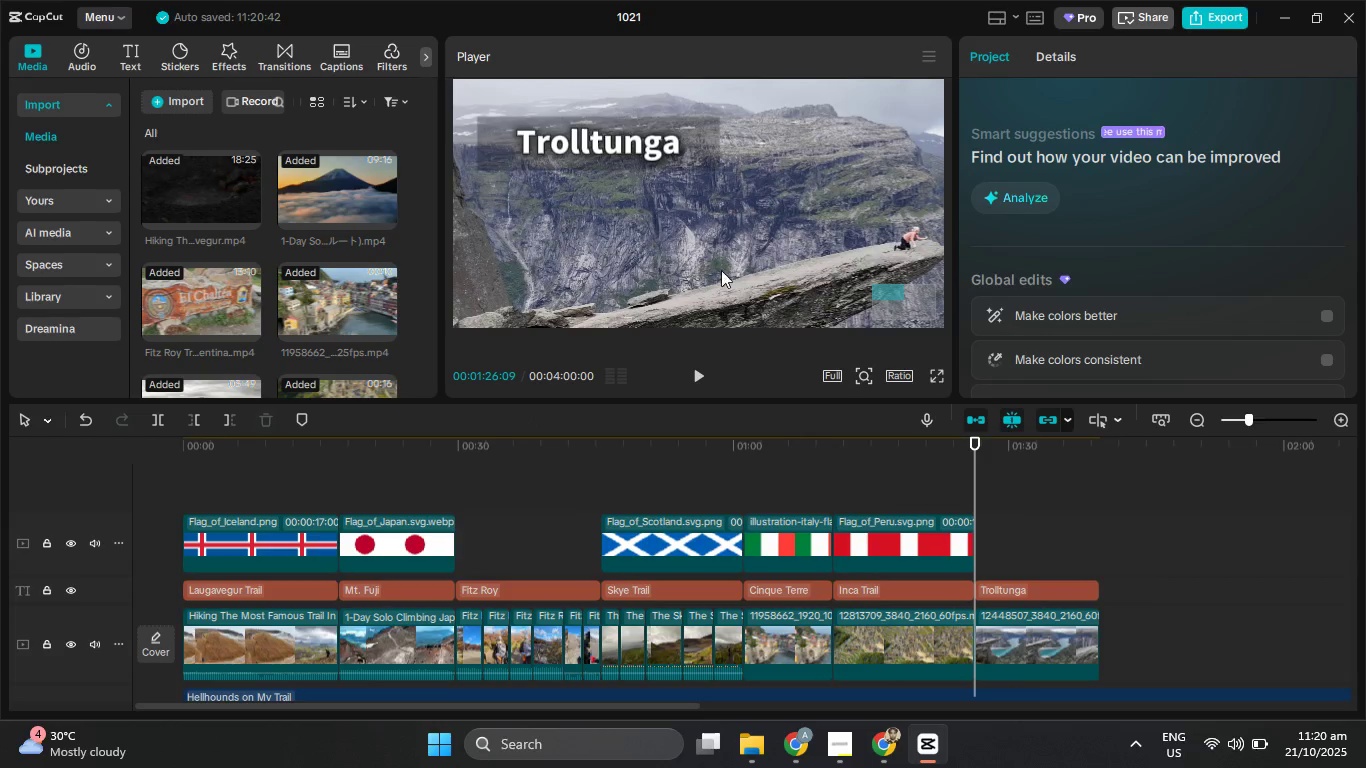 
hold_key(key=ControlLeft, duration=1.29)
scroll: coordinate [699, 234], scroll_direction: down, amount: 6.0
 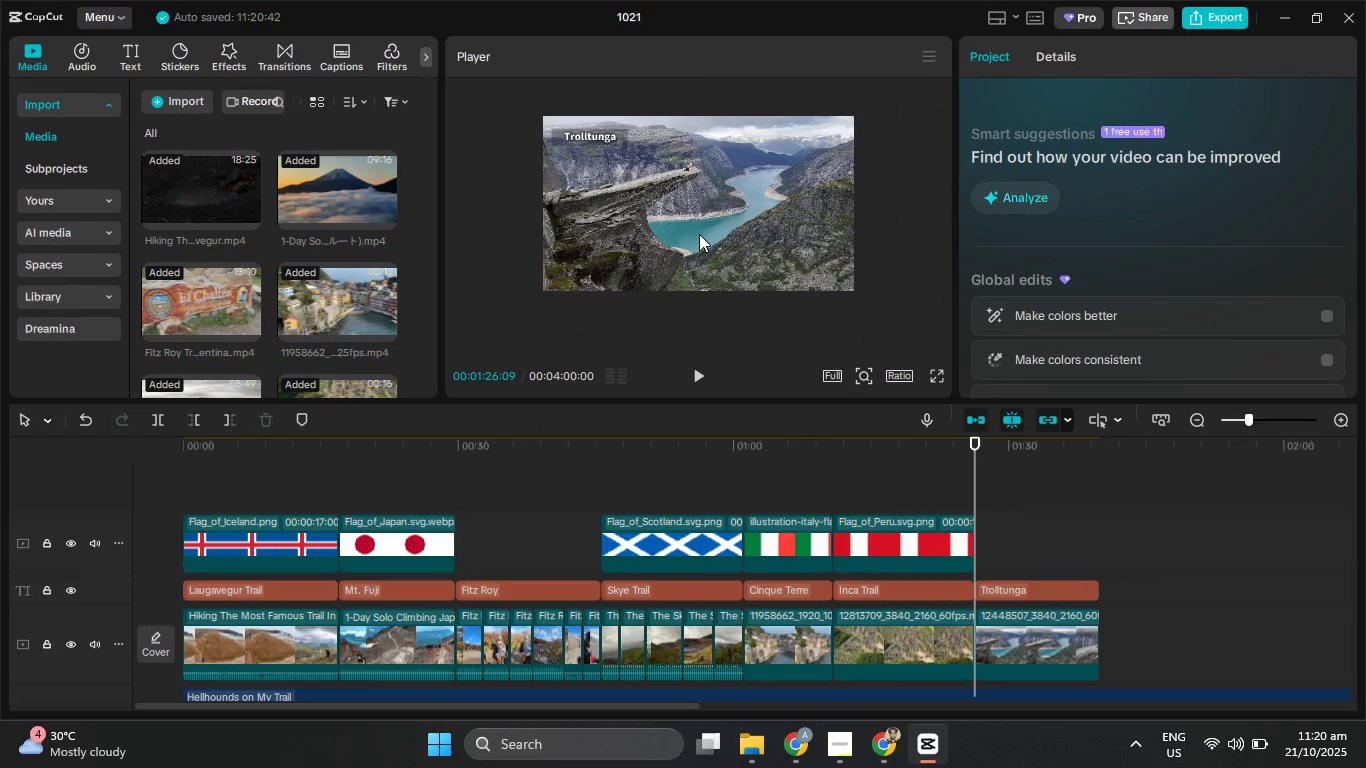 
scroll: coordinate [699, 234], scroll_direction: up, amount: 2.0
 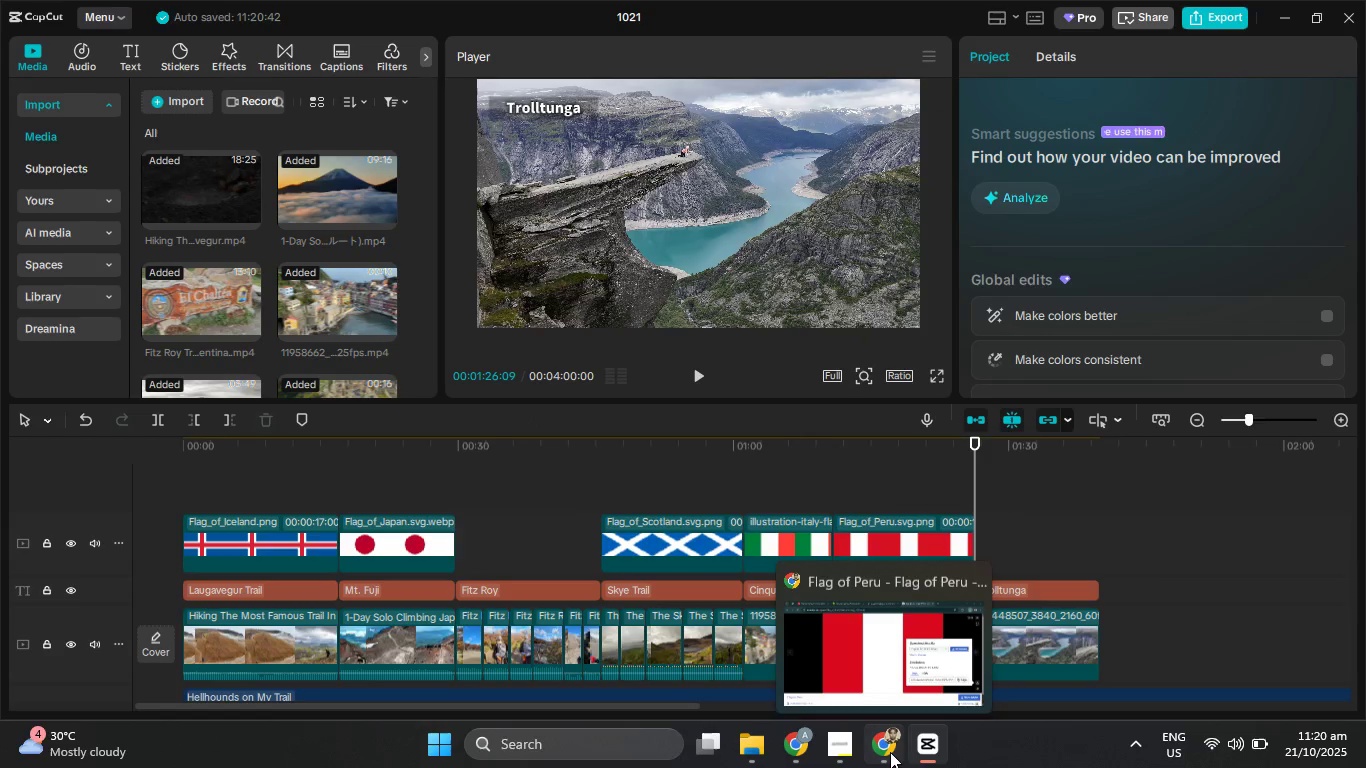 
left_click([890, 752])
 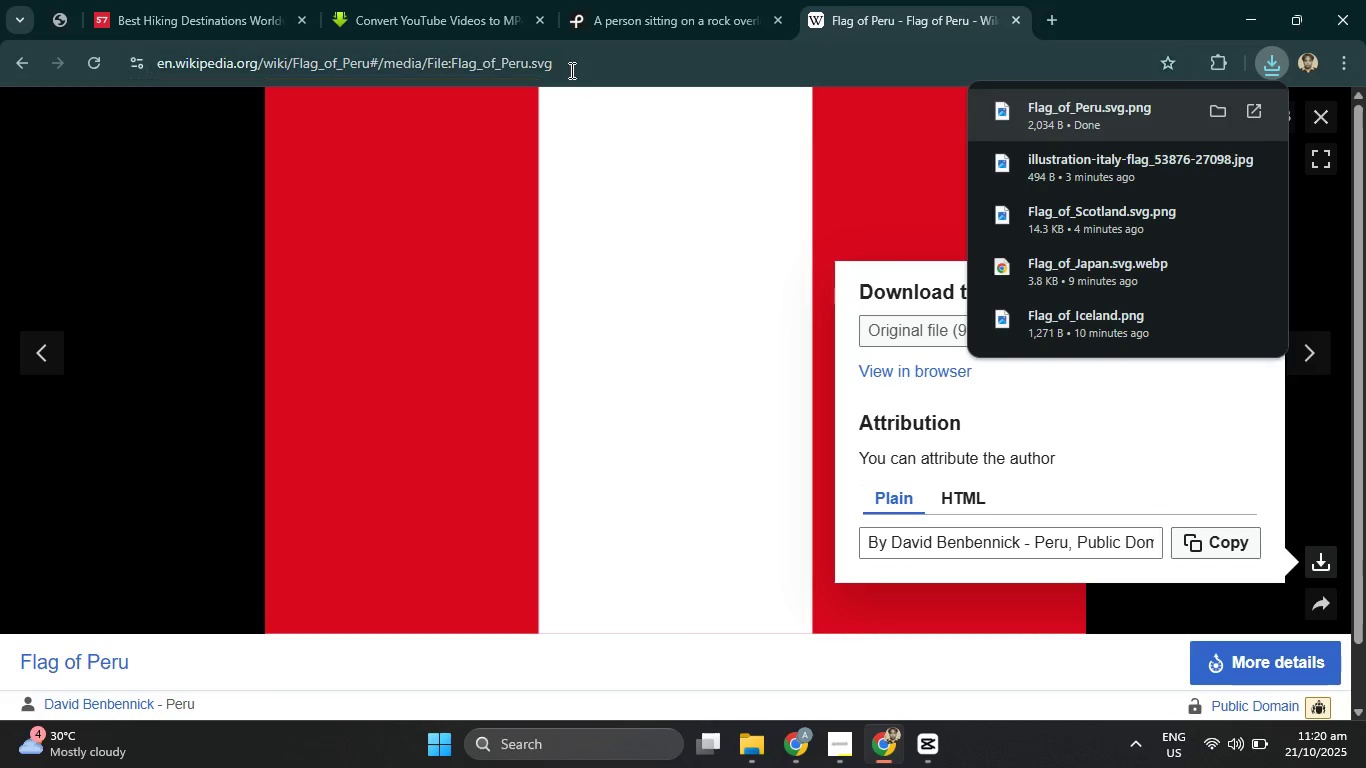 
left_click([569, 65])
 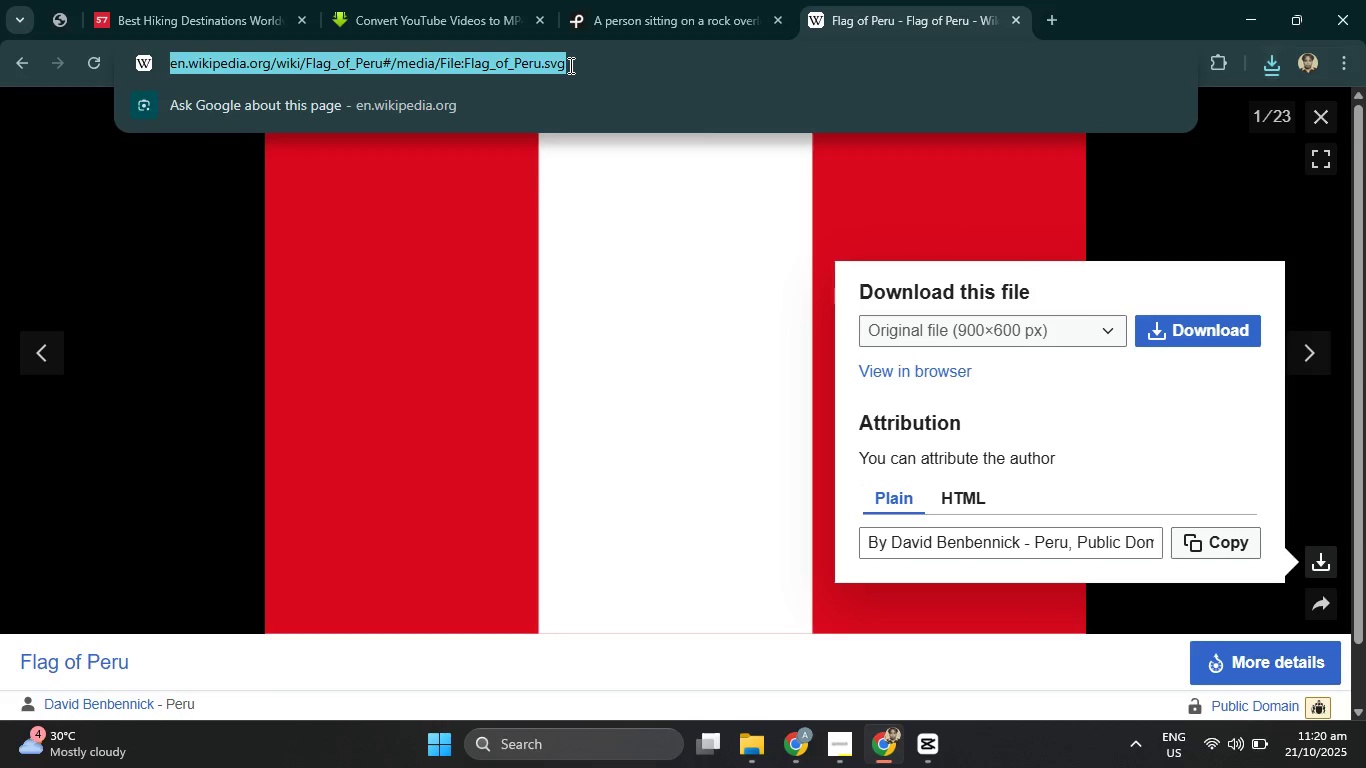 
type(trolltunga country belong)
 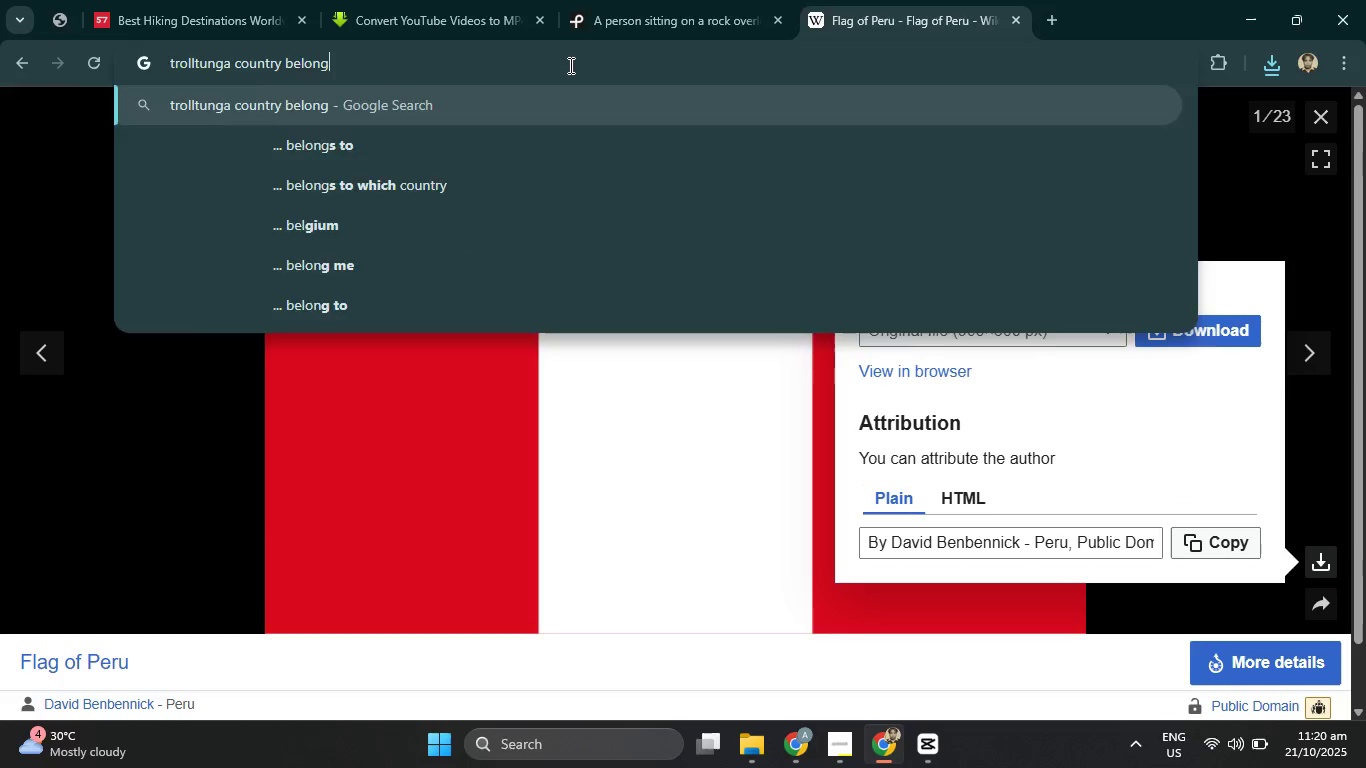 
key(Enter)
 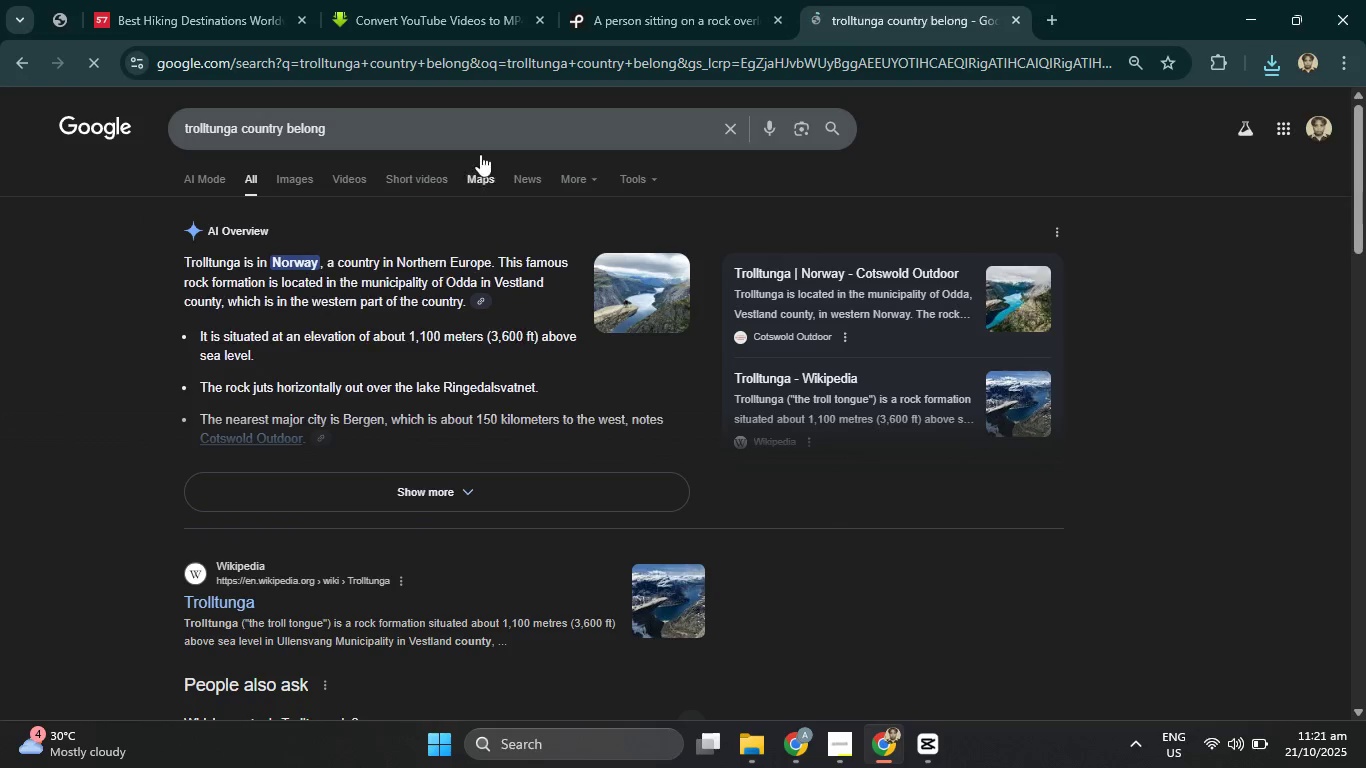 
left_click([465, 62])
 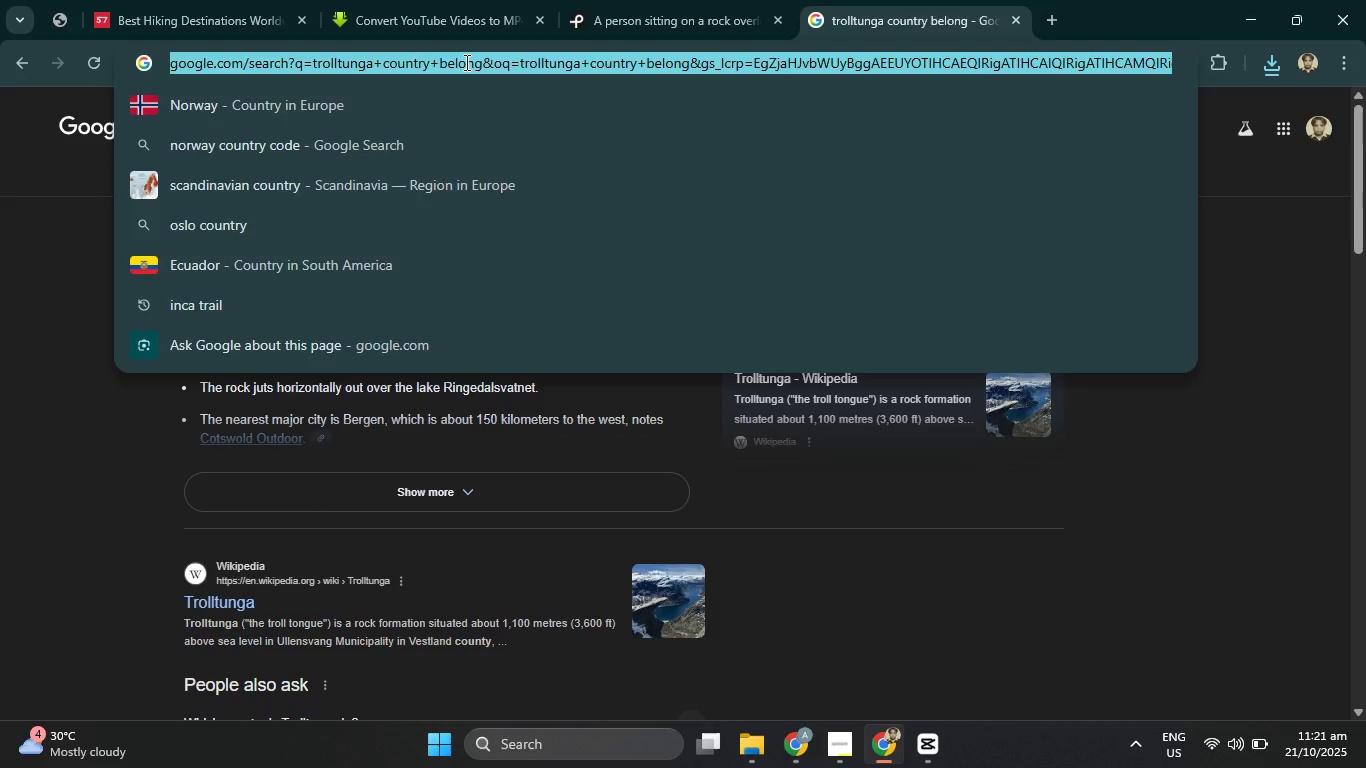 
type(norway natui)
key(Backspace)
key(Backspace)
type(ional flag)
 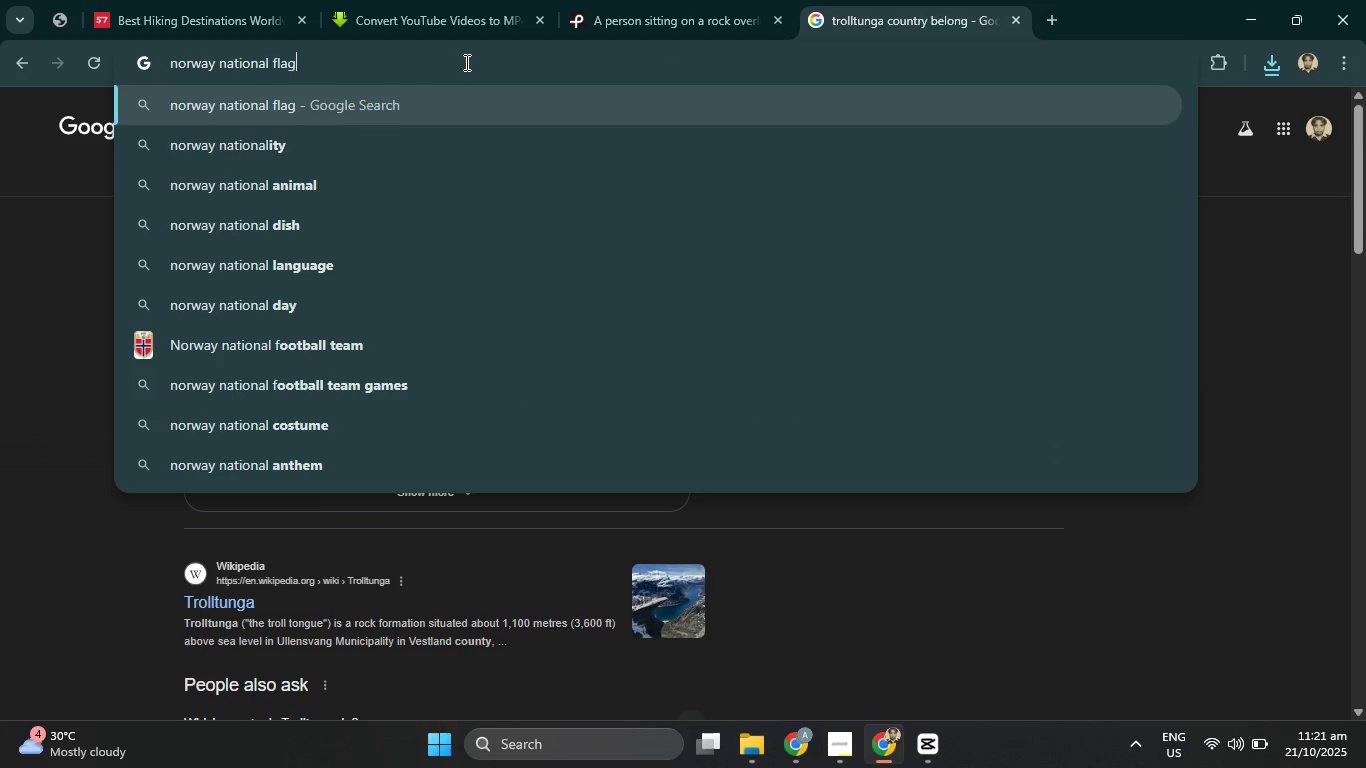 
key(Enter)
 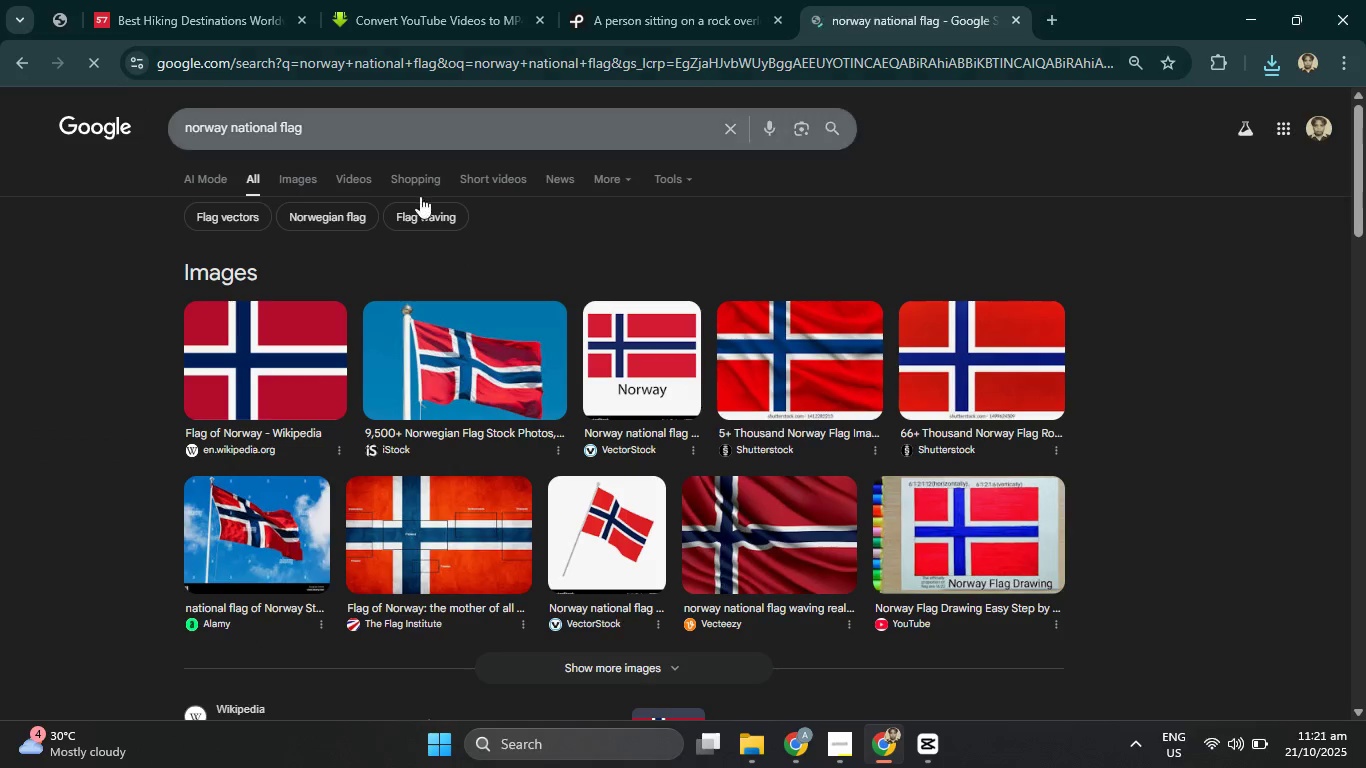 
left_click([245, 350])
 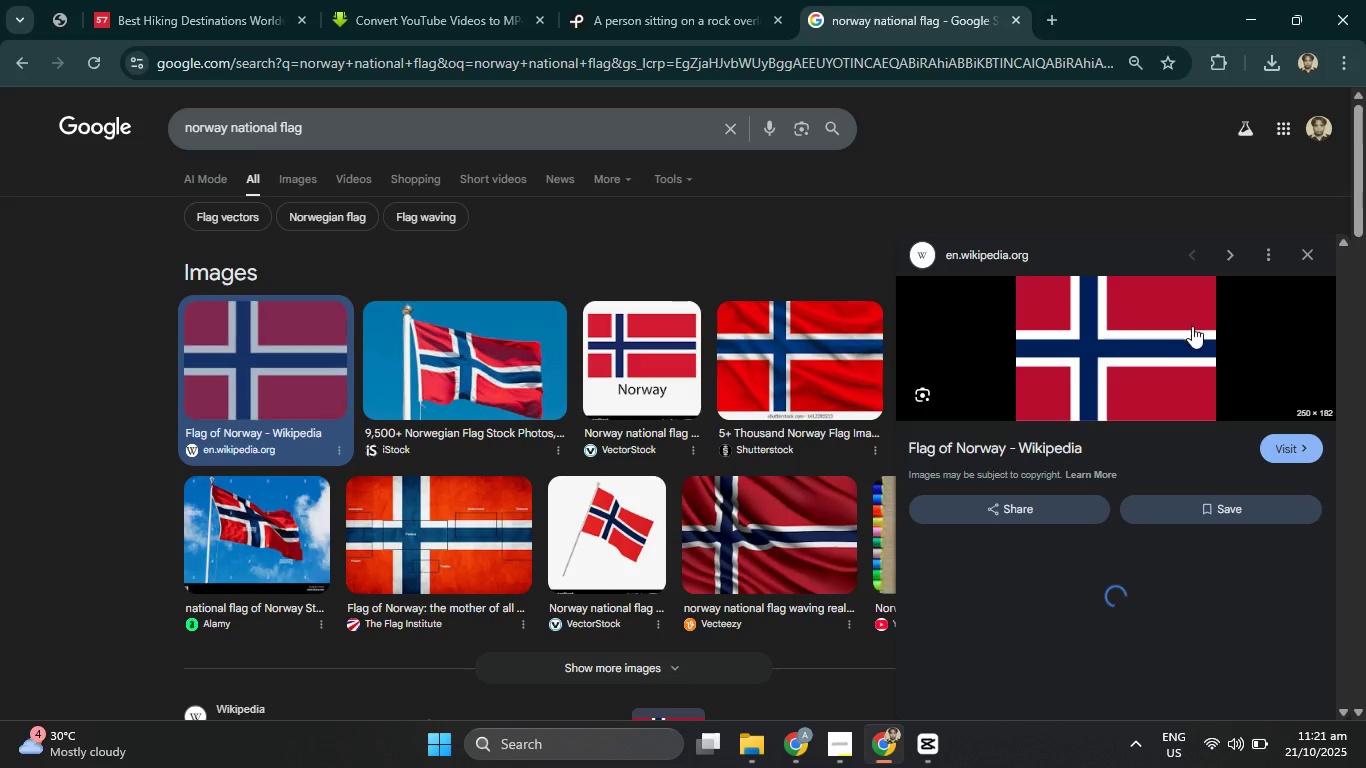 
right_click([1163, 337])
 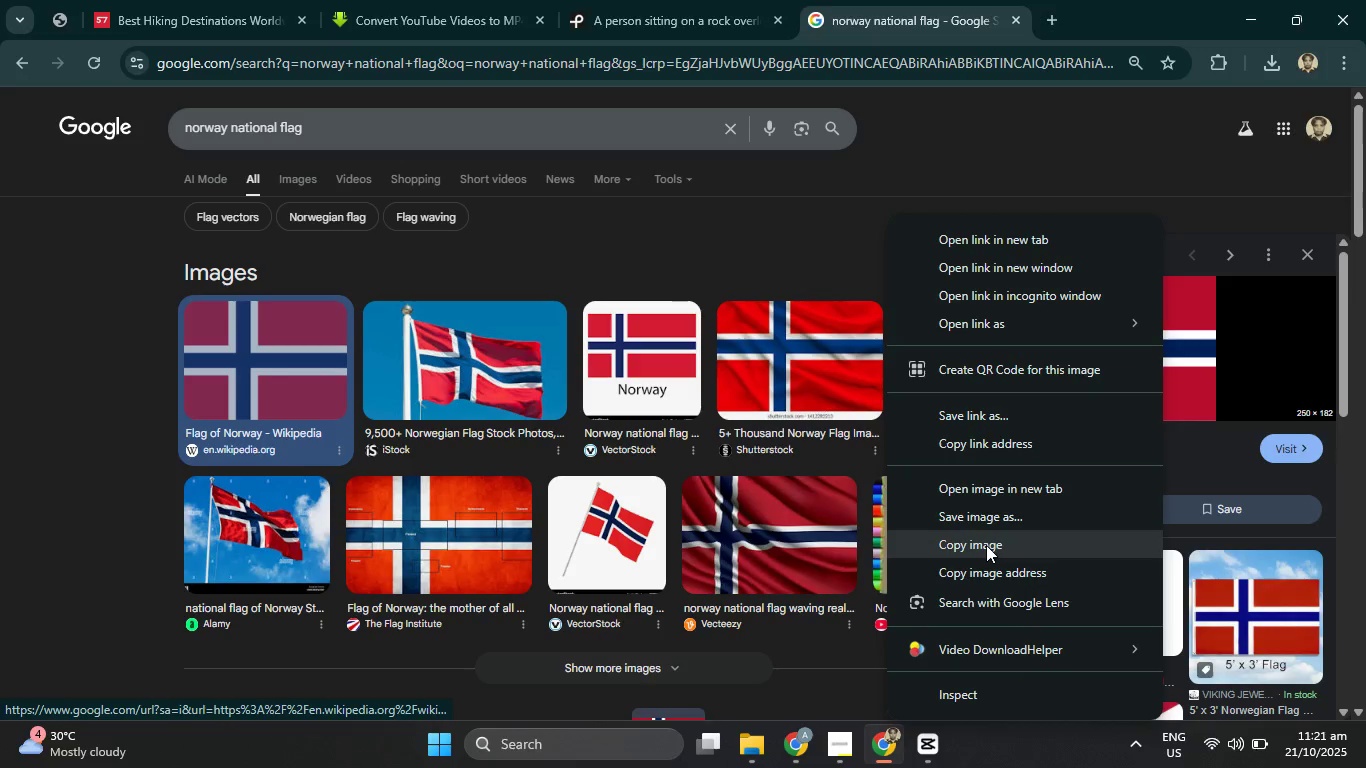 
left_click([986, 545])
 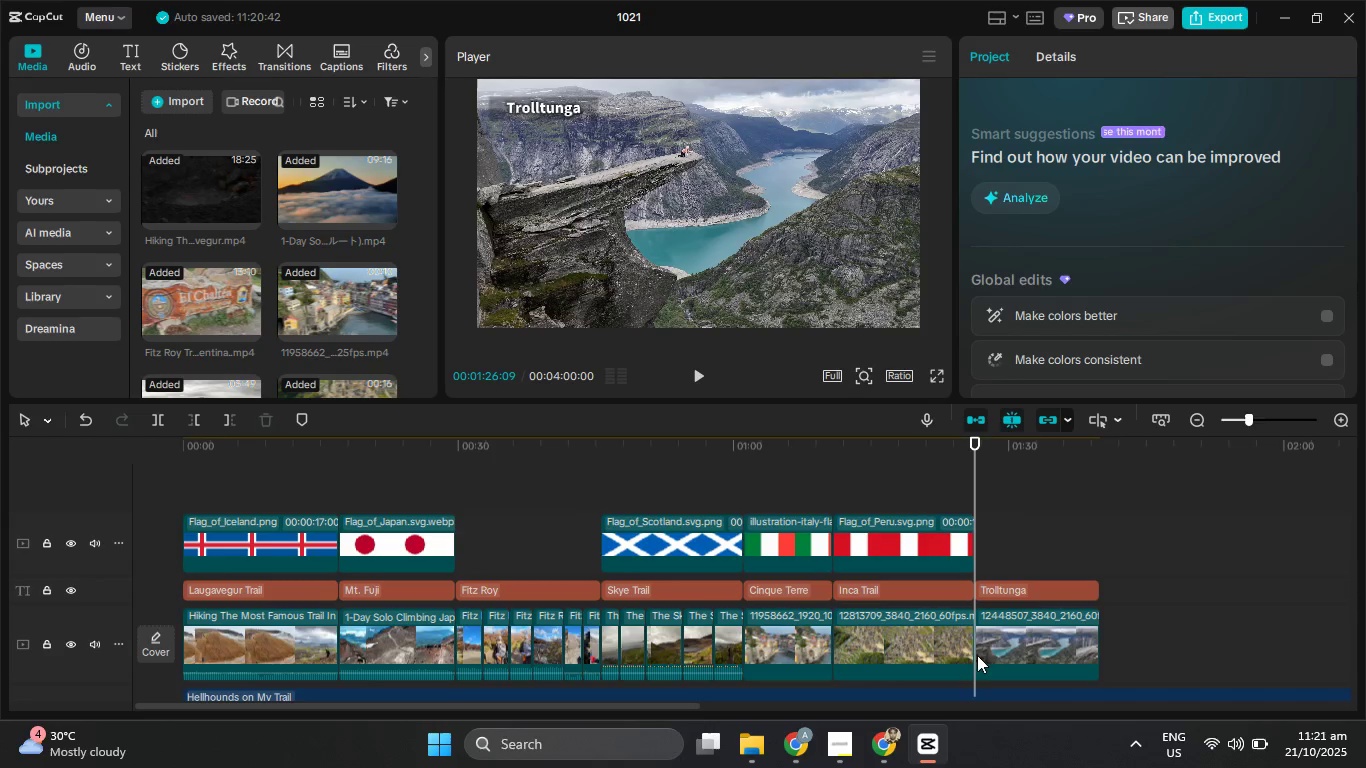 
right_click([1135, 388])
 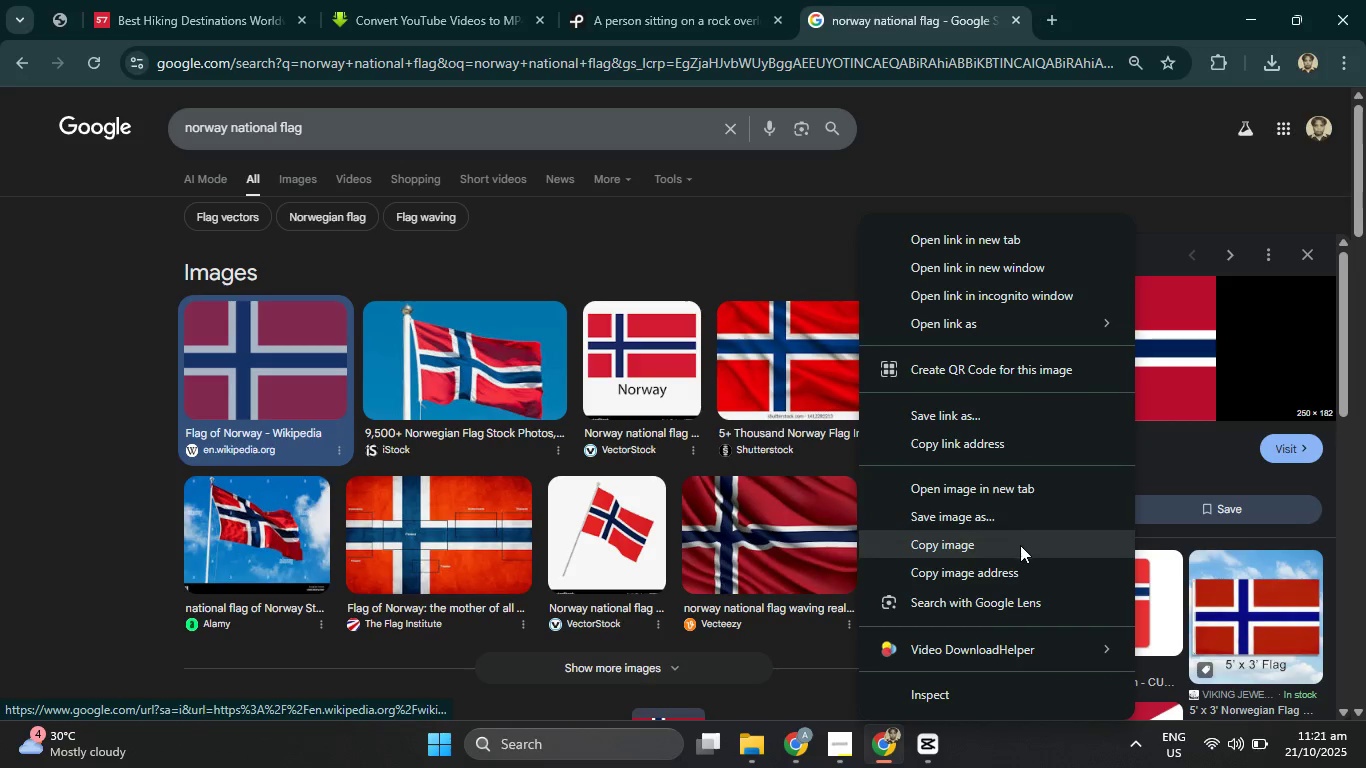 
left_click([1014, 519])
 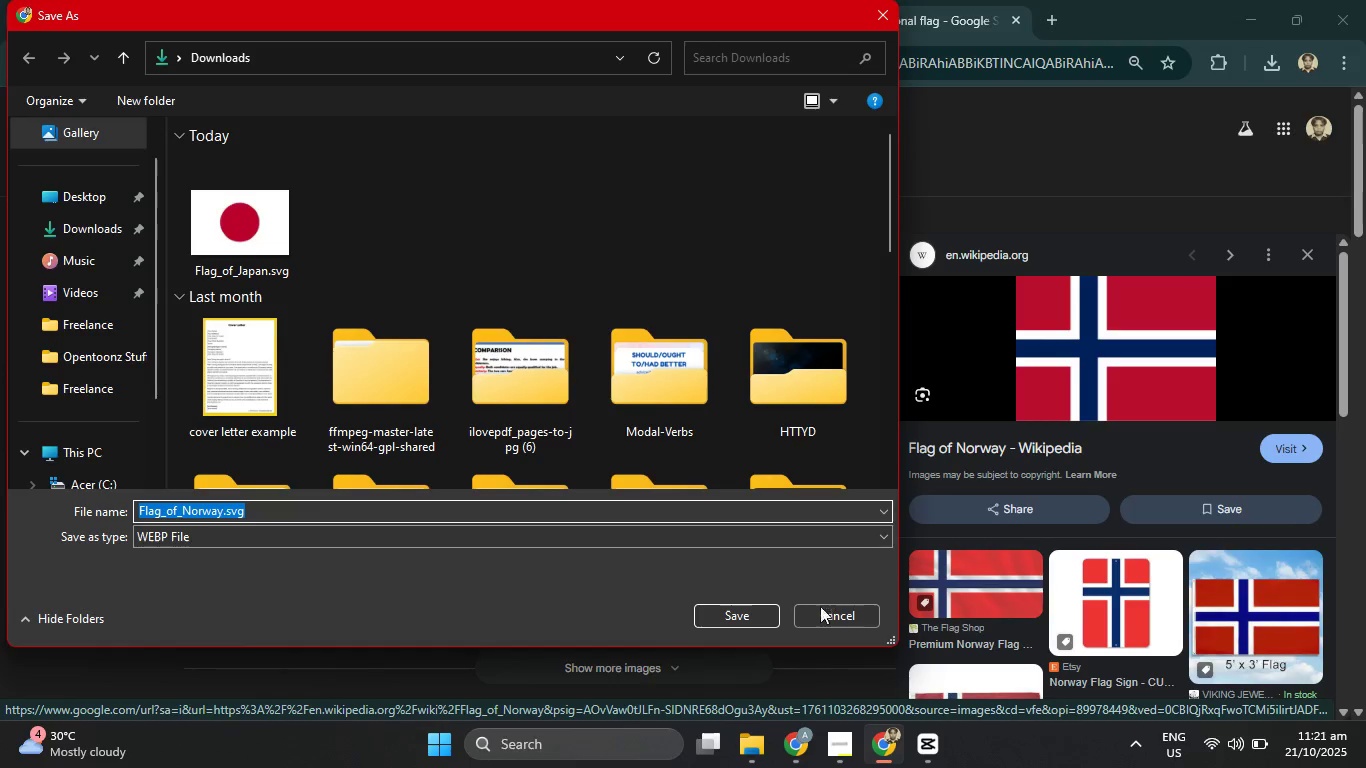 
left_click([744, 614])
 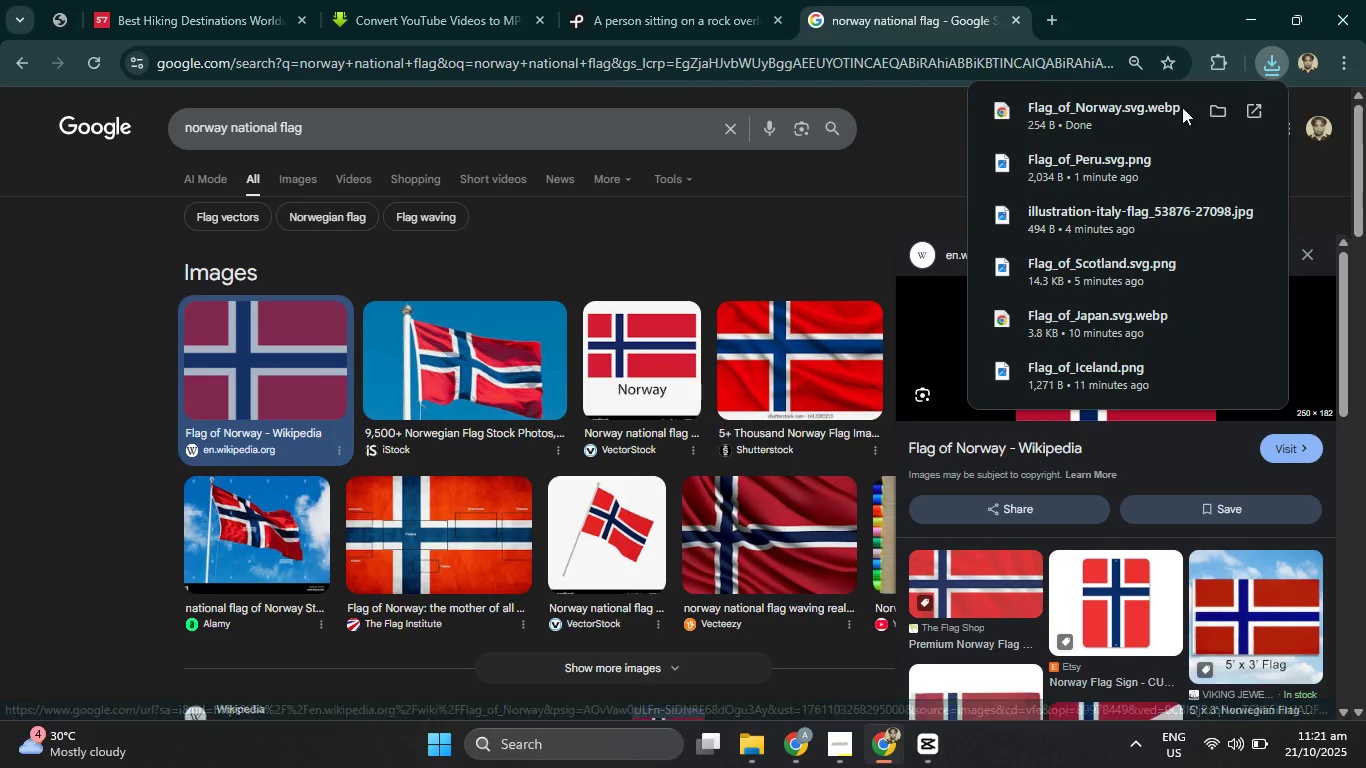 
left_click_drag(start_coordinate=[1129, 114], to_coordinate=[1087, 118])
 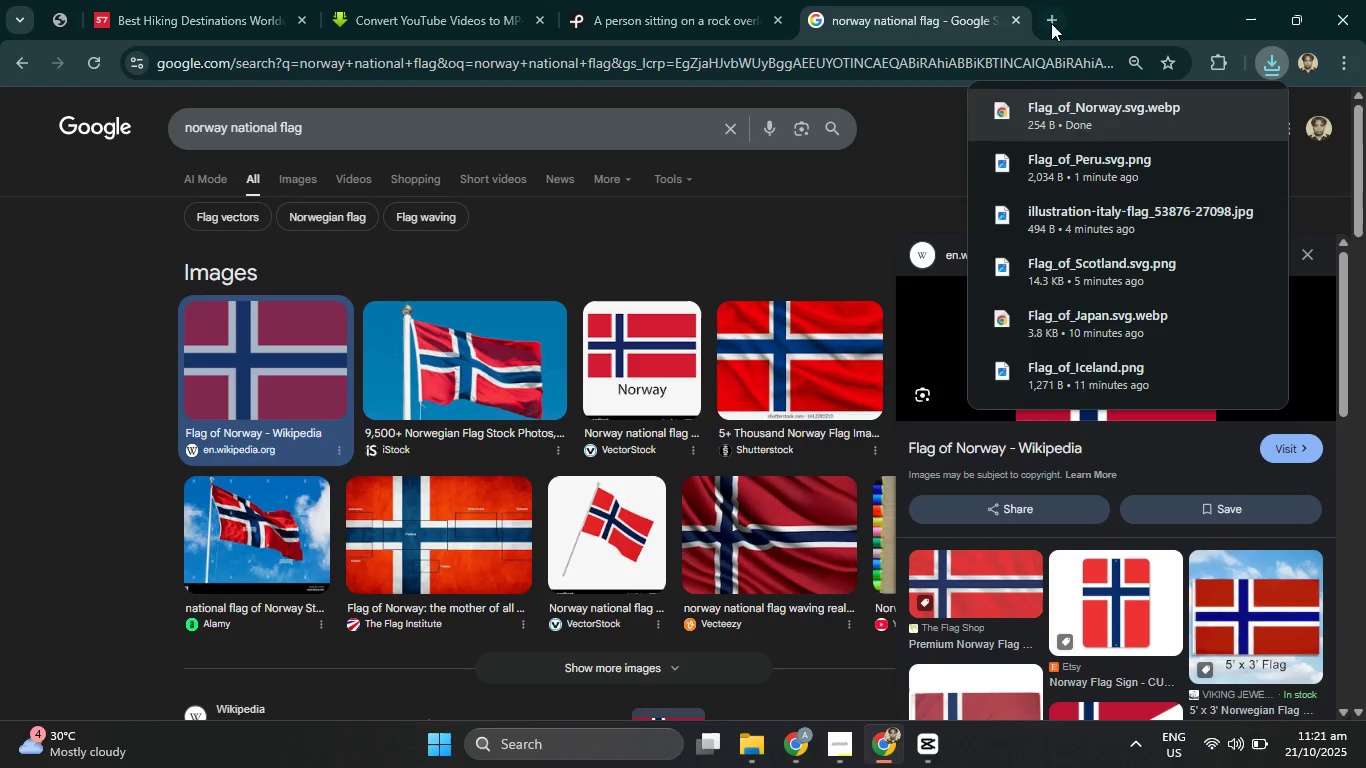 
left_click([1050, 22])
 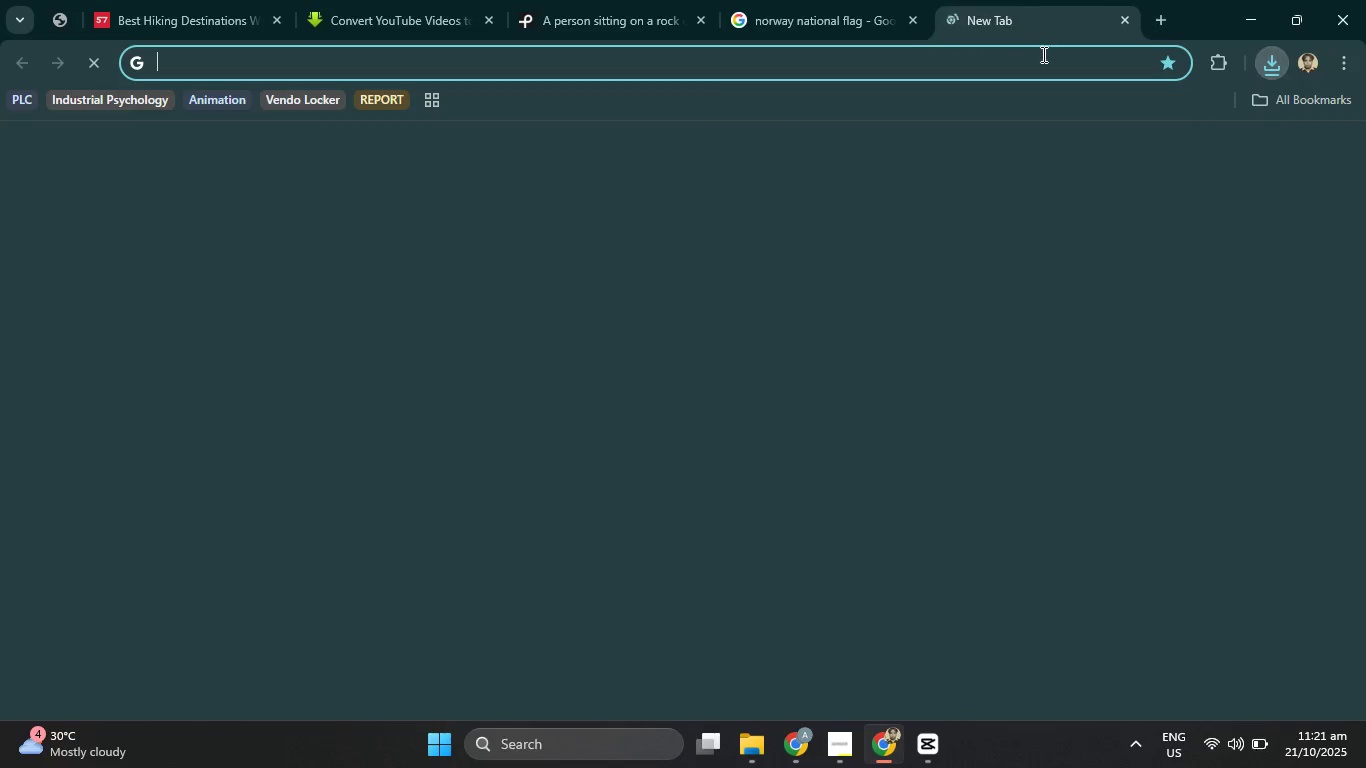 
left_click([1042, 54])
 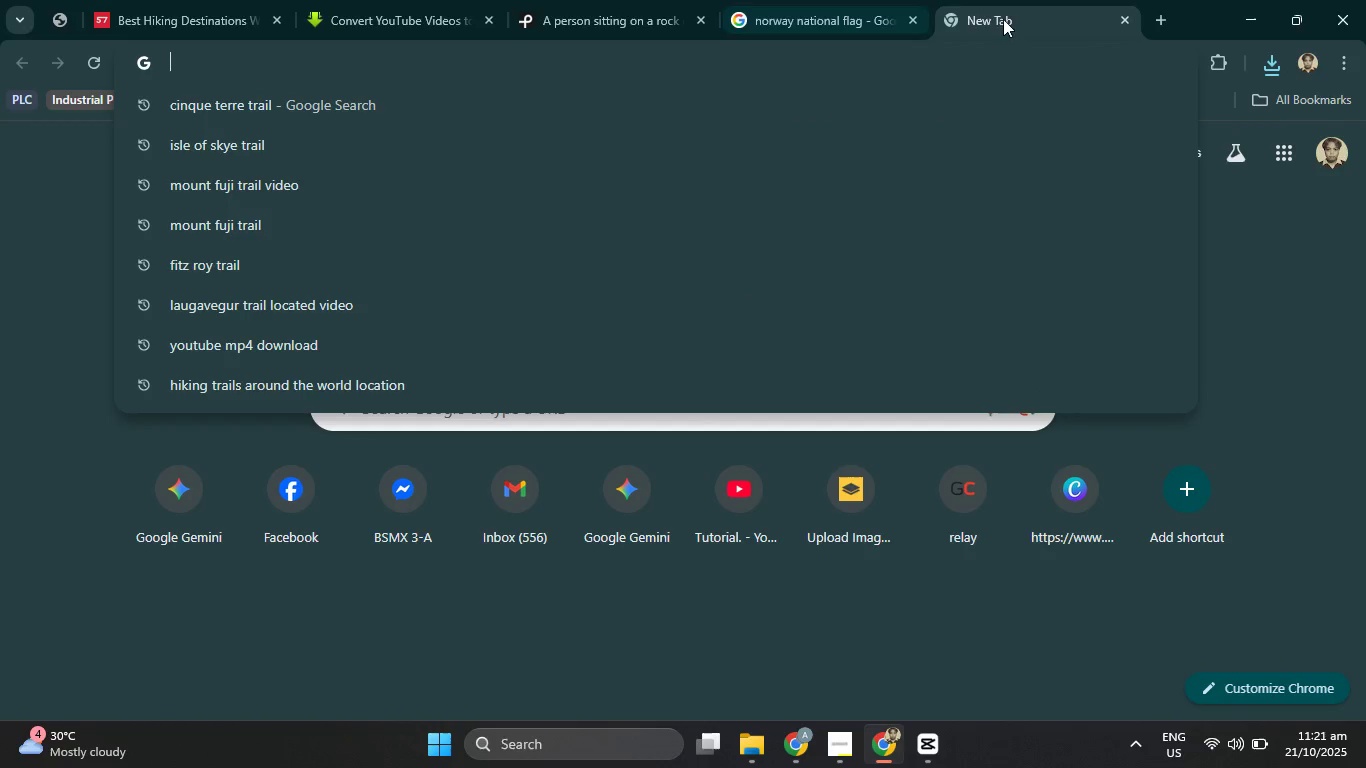 
left_click([1130, 18])
 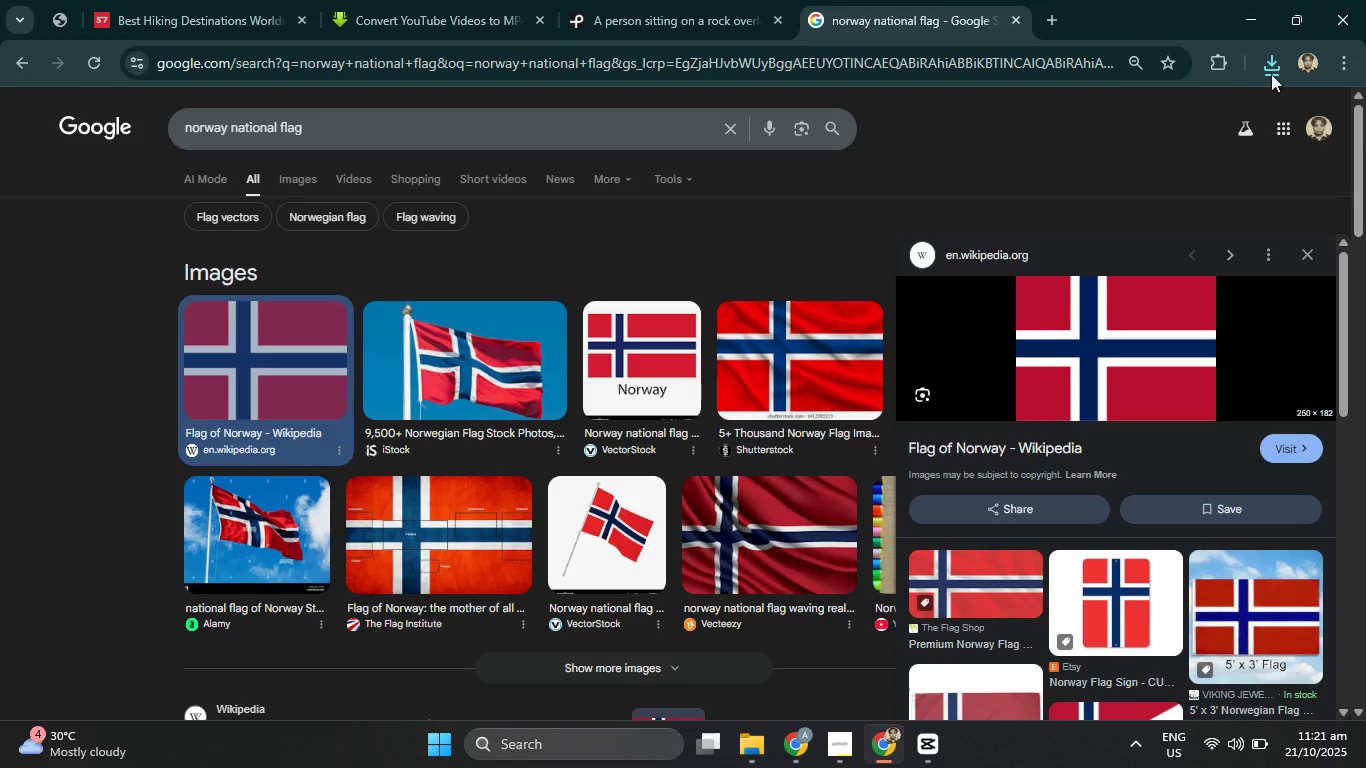 
left_click([1277, 69])
 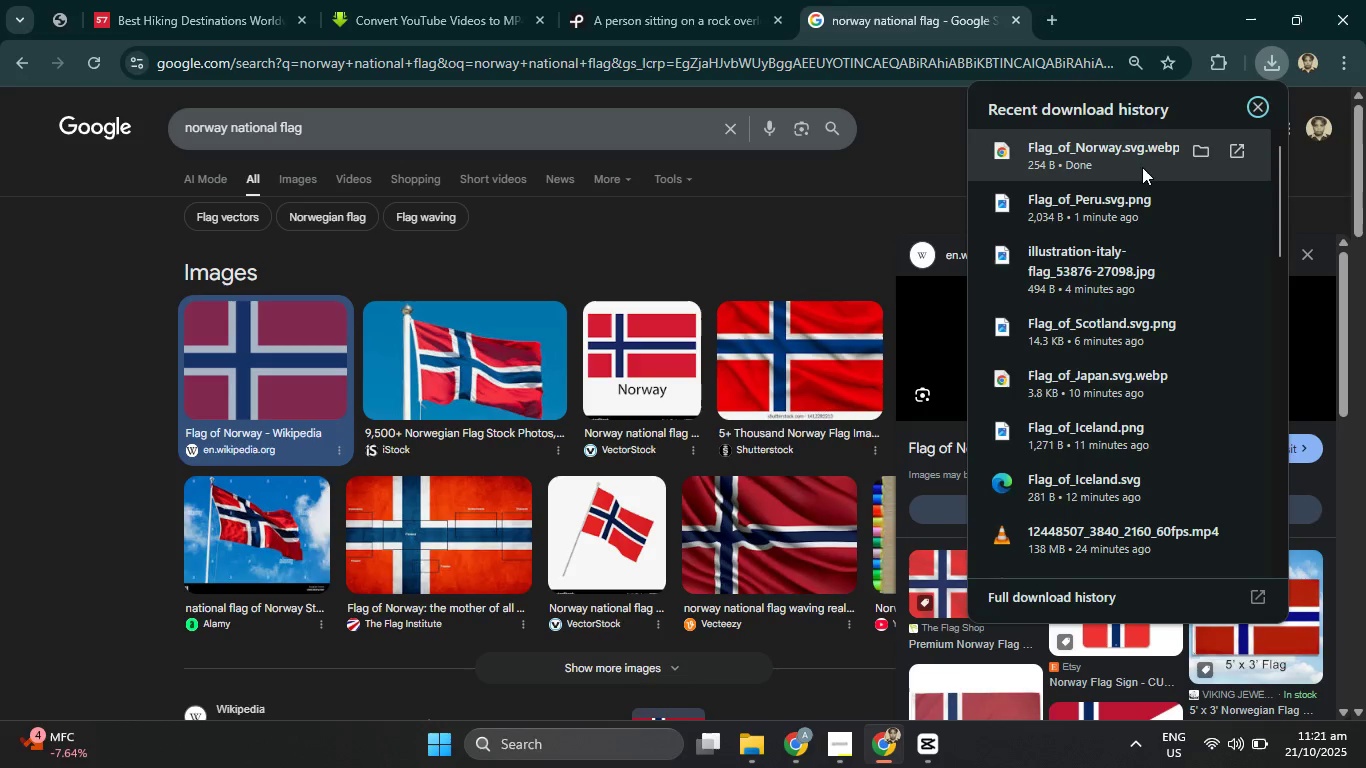 
left_click_drag(start_coordinate=[1124, 166], to_coordinate=[1065, 548])
 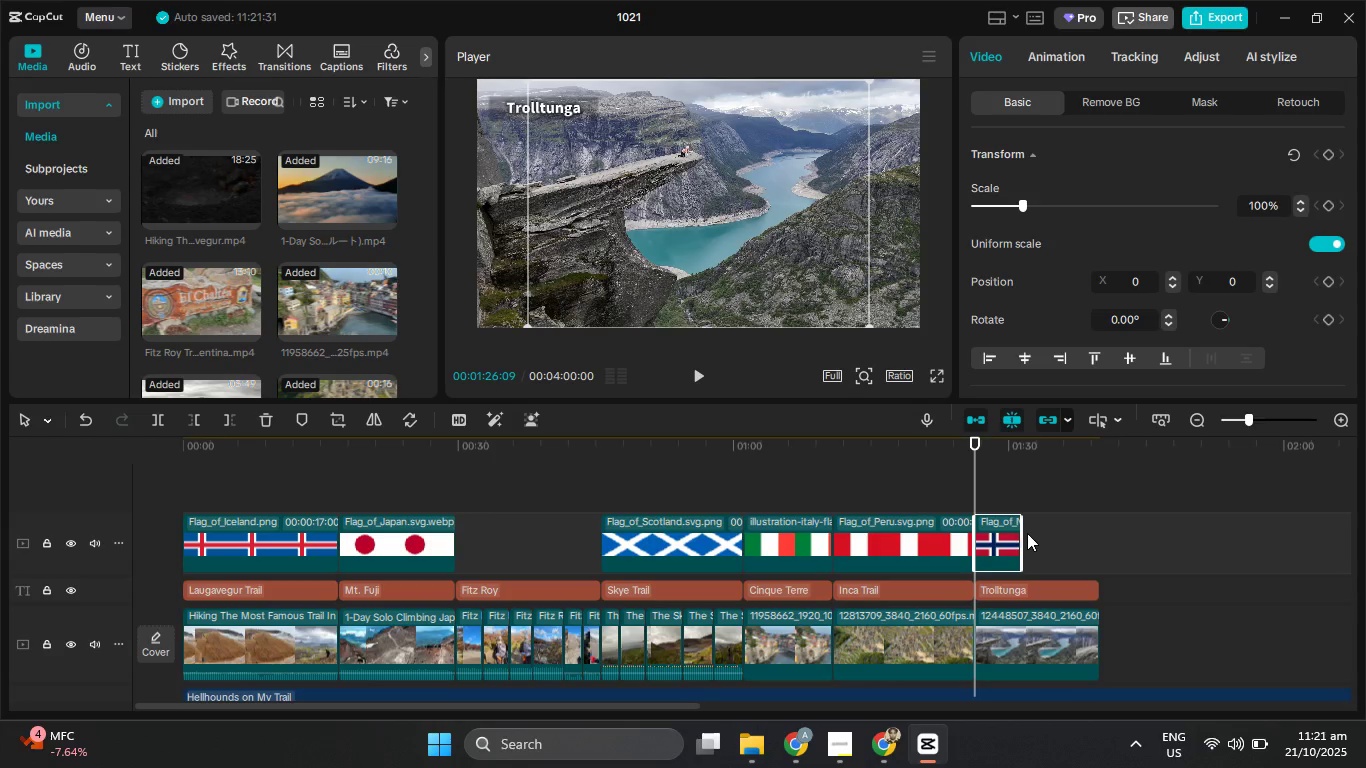 
left_click_drag(start_coordinate=[1023, 532], to_coordinate=[1095, 536])
 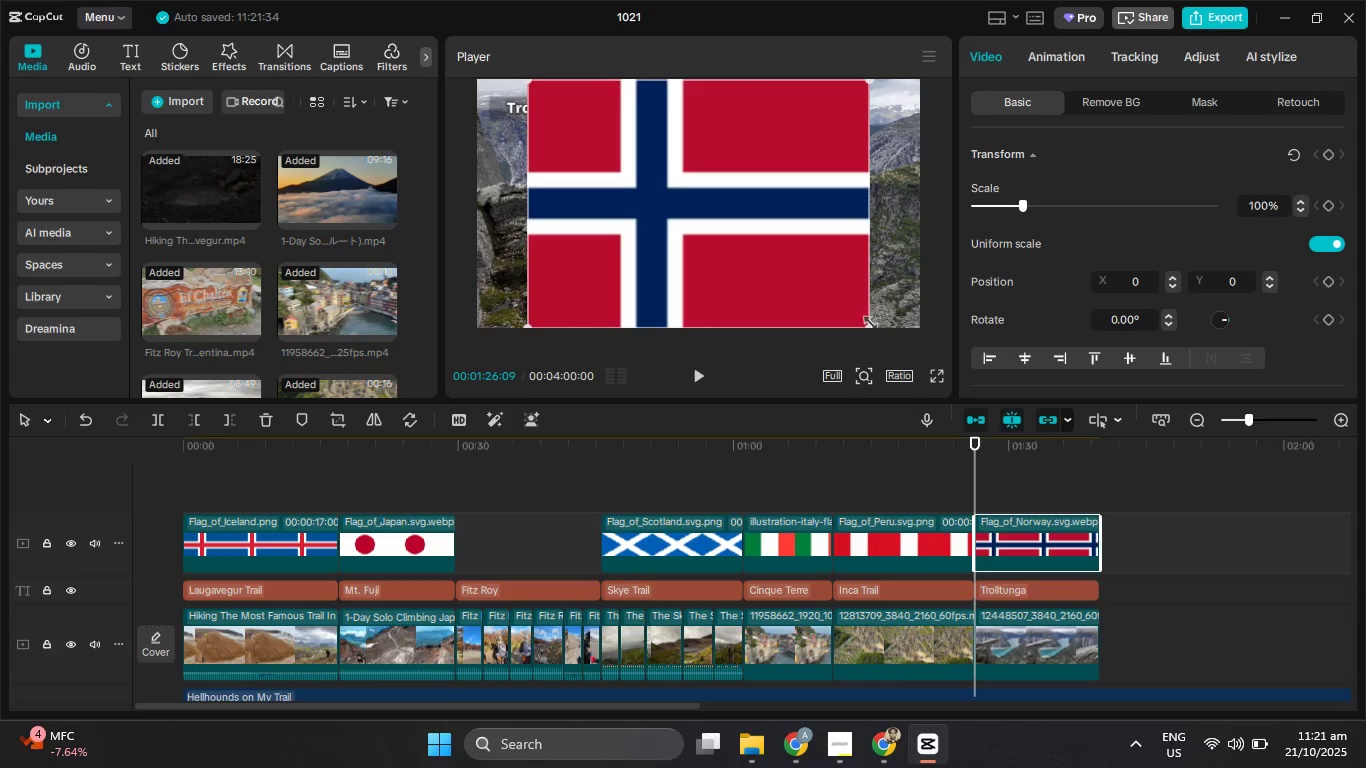 
left_click_drag(start_coordinate=[863, 328], to_coordinate=[742, 186])
 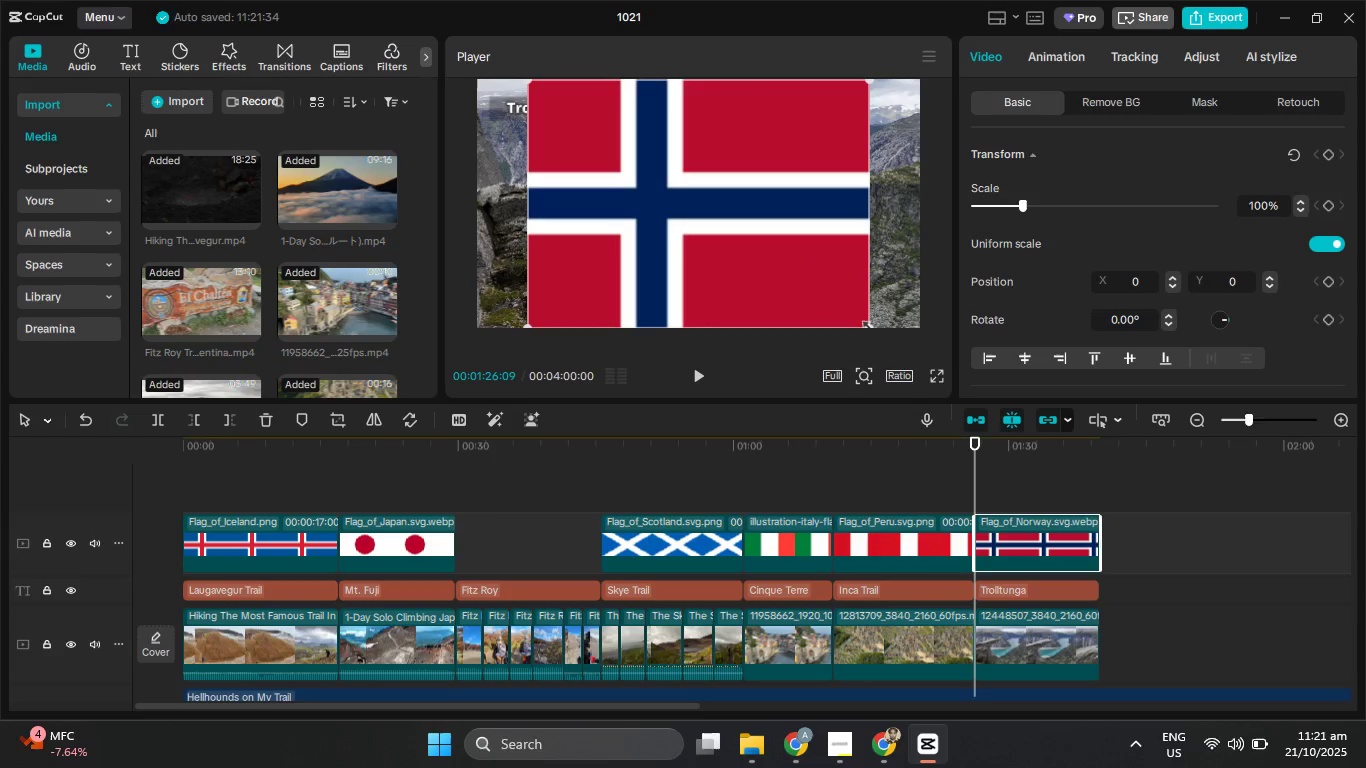 
left_click_drag(start_coordinate=[868, 325], to_coordinate=[676, 164])
 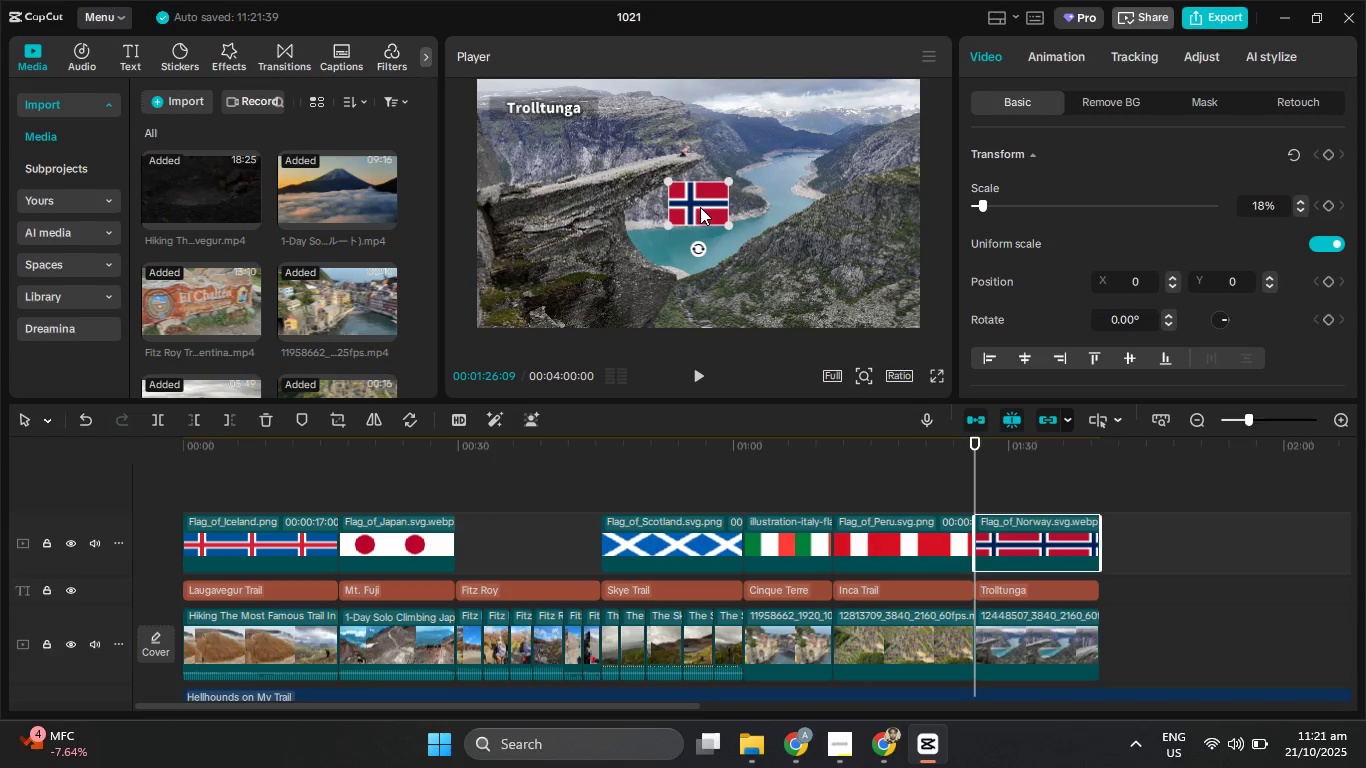 
left_click_drag(start_coordinate=[700, 207], to_coordinate=[512, 114])
 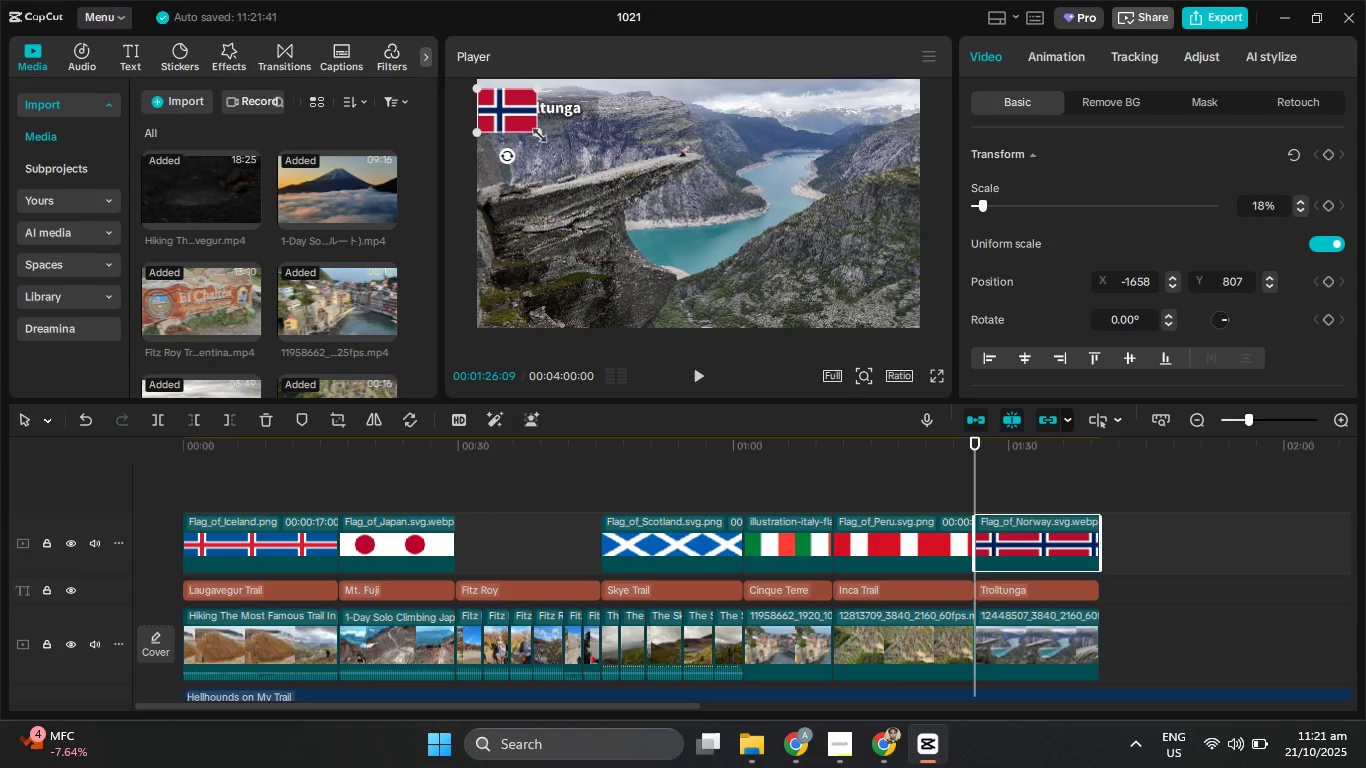 
left_click_drag(start_coordinate=[535, 132], to_coordinate=[521, 125])
 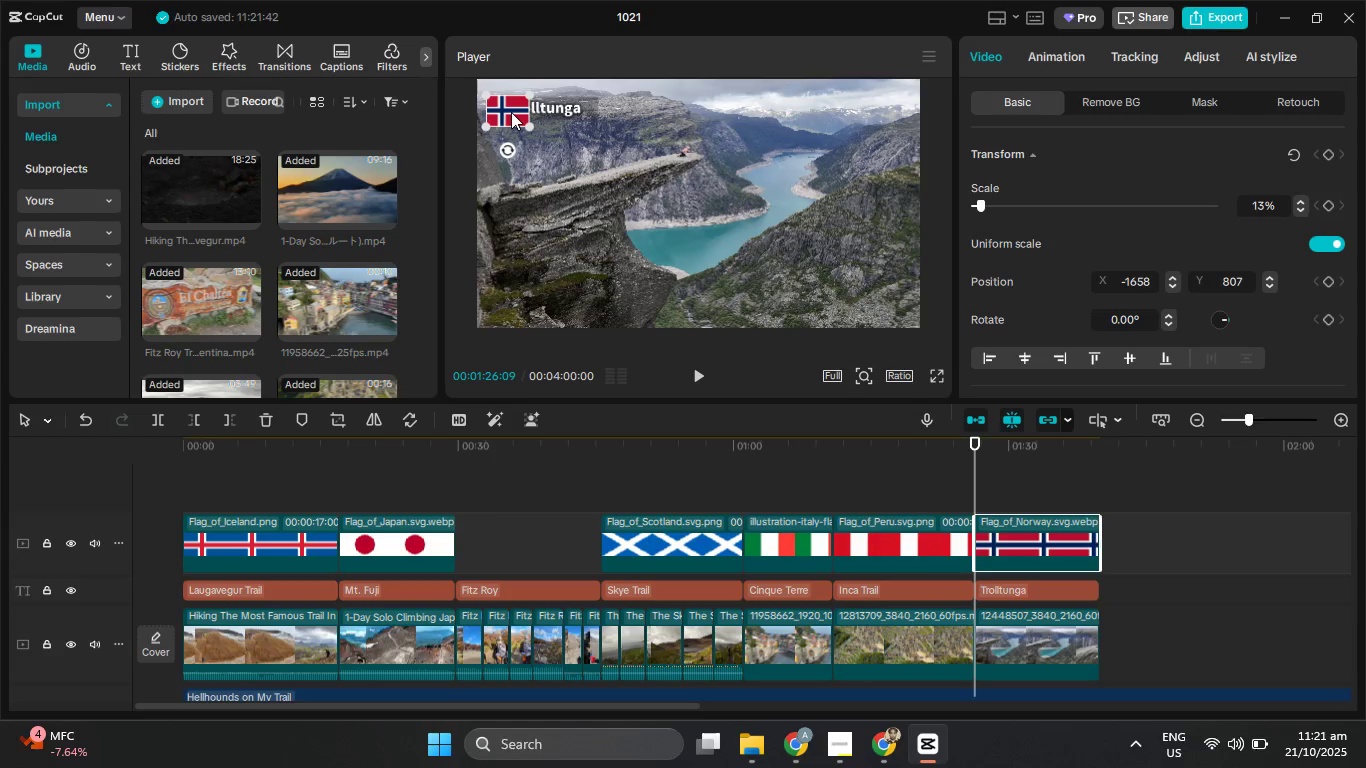 
left_click_drag(start_coordinate=[511, 112], to_coordinate=[500, 110])
 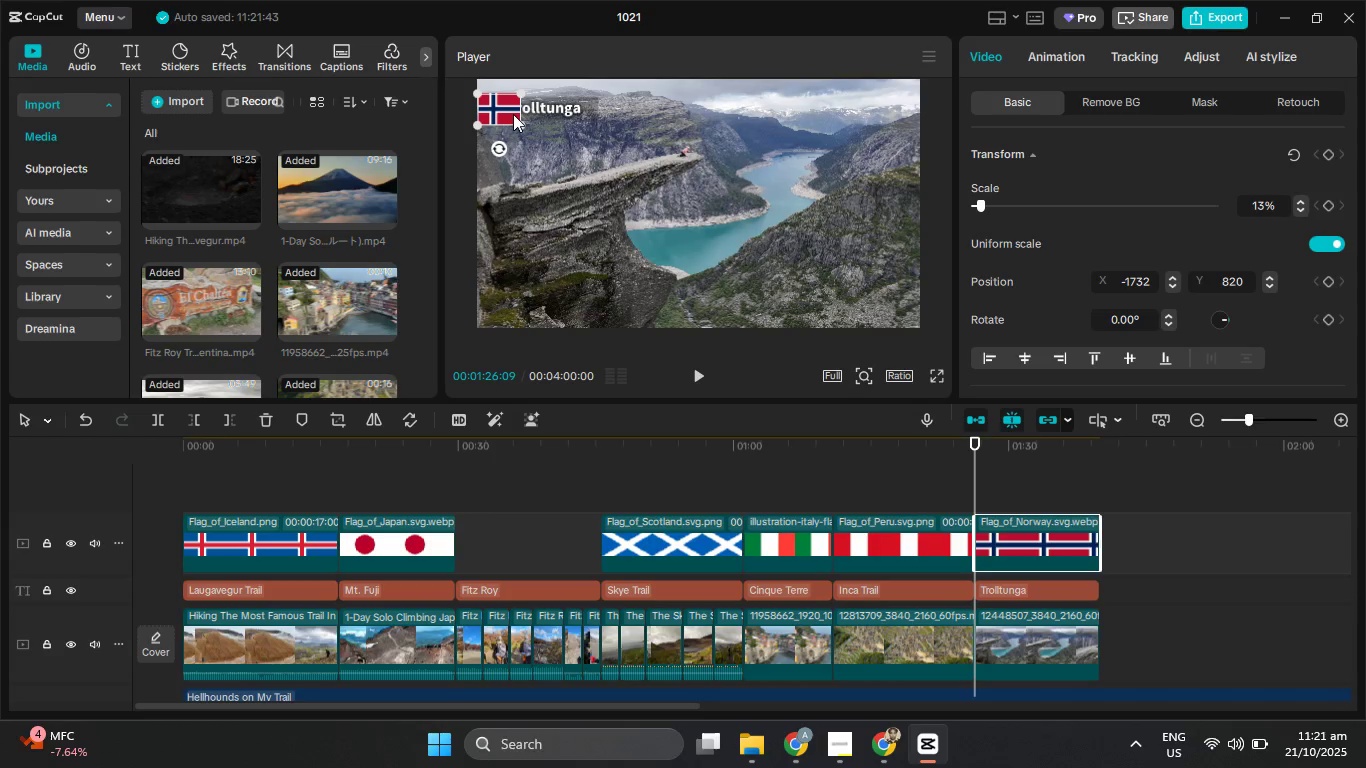 
hold_key(key=ControlLeft, duration=0.53)
scroll: coordinate [532, 107], scroll_direction: up, amount: 8.0
 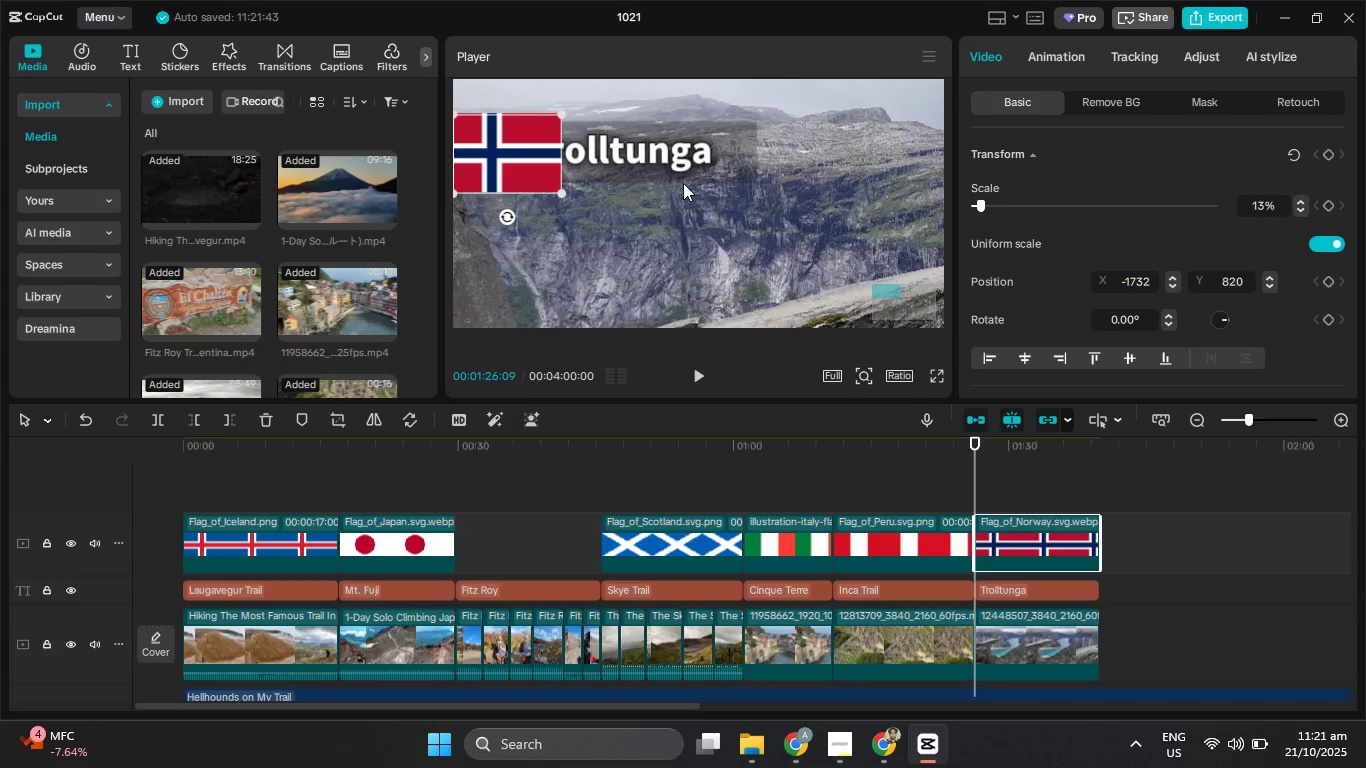 
left_click([685, 175])
 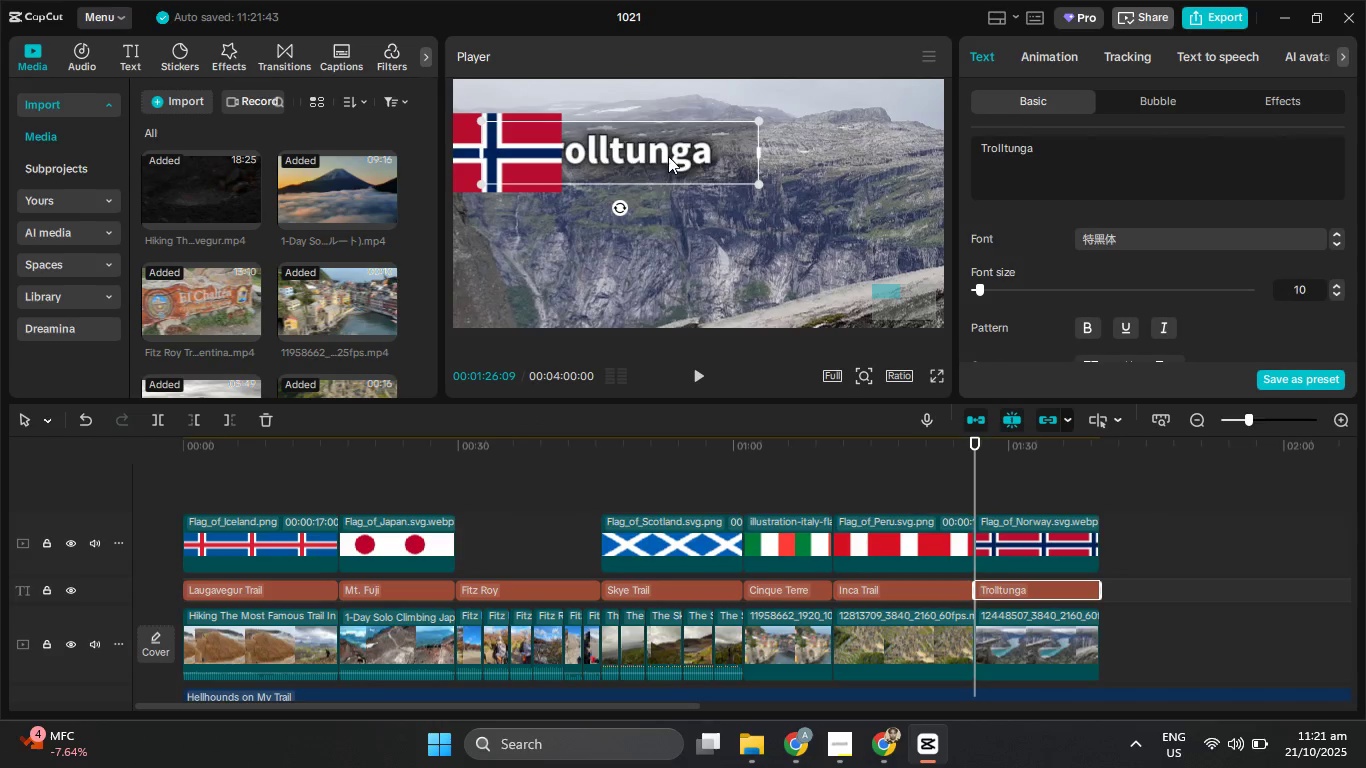 
left_click_drag(start_coordinate=[668, 156], to_coordinate=[728, 154])
 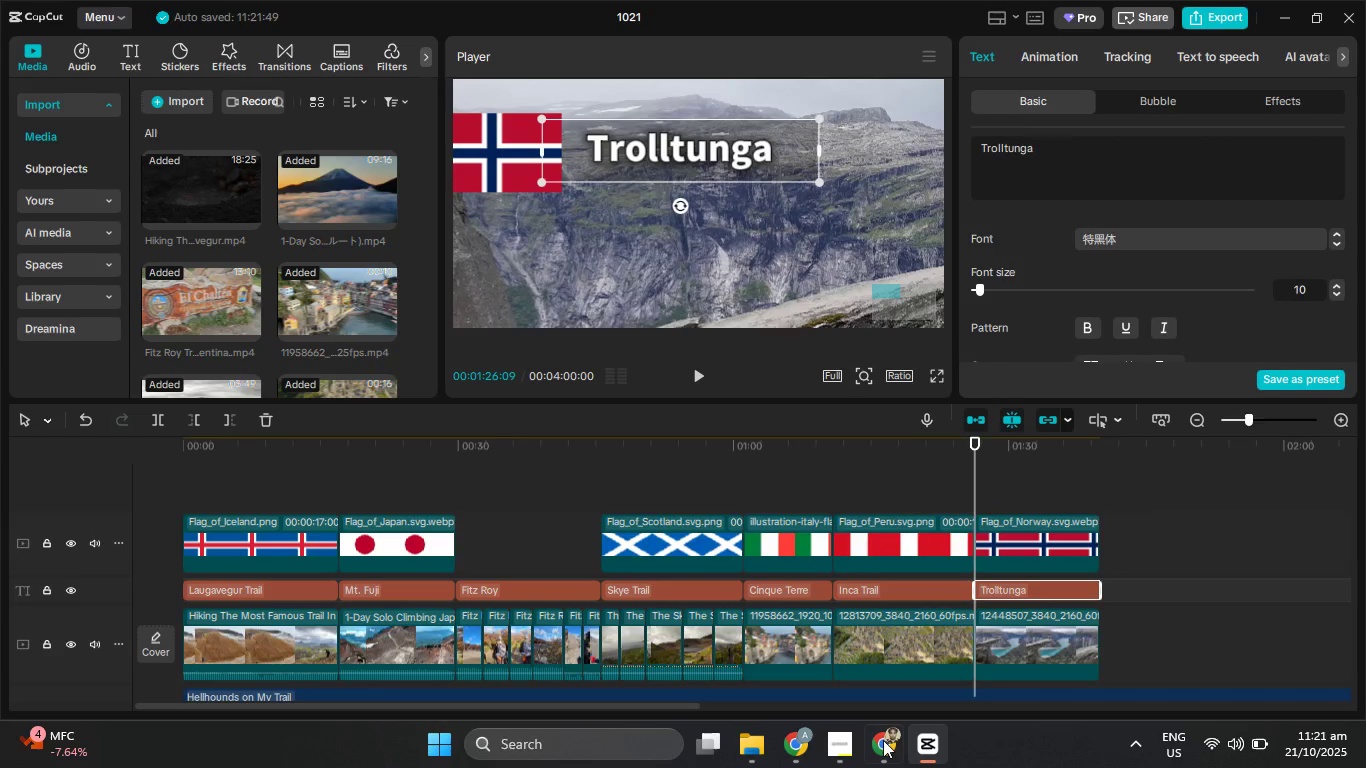 
left_click([883, 740])
 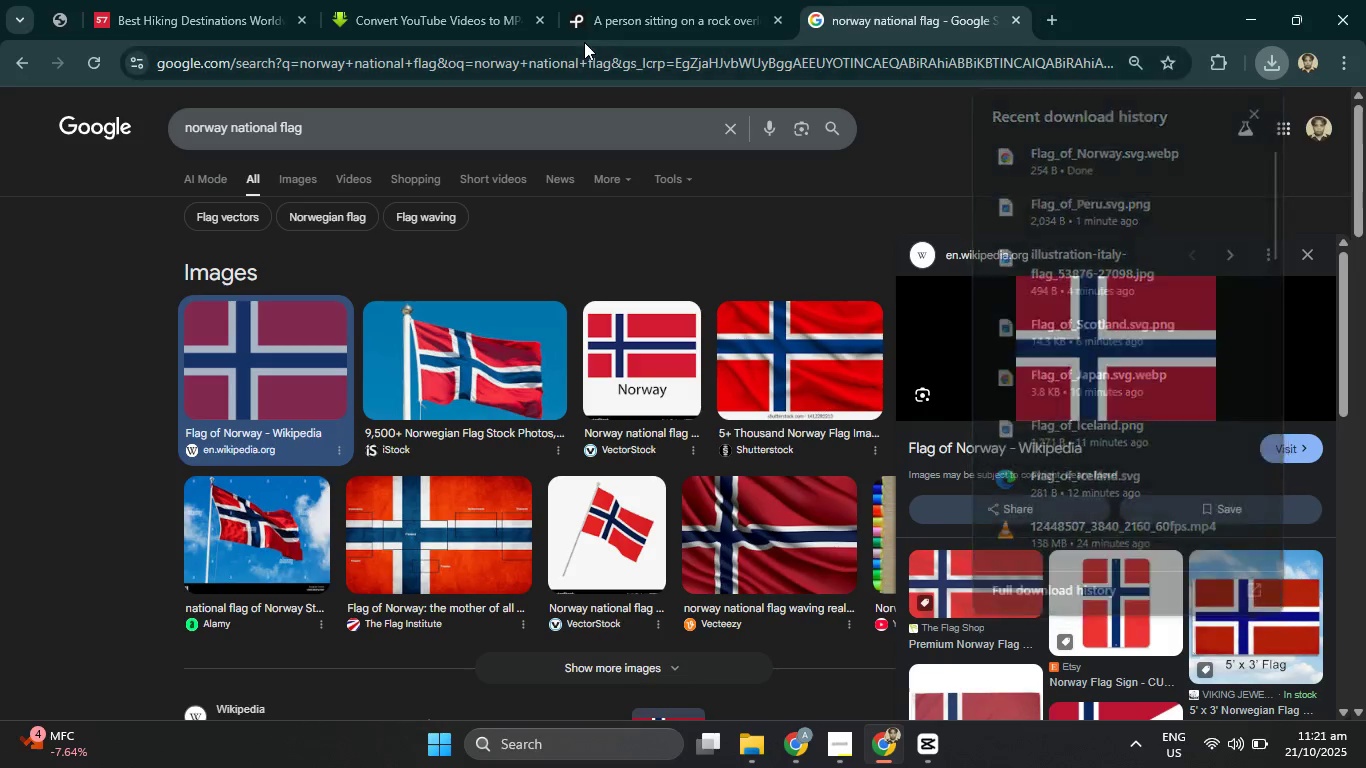 
double_click([586, 75])
 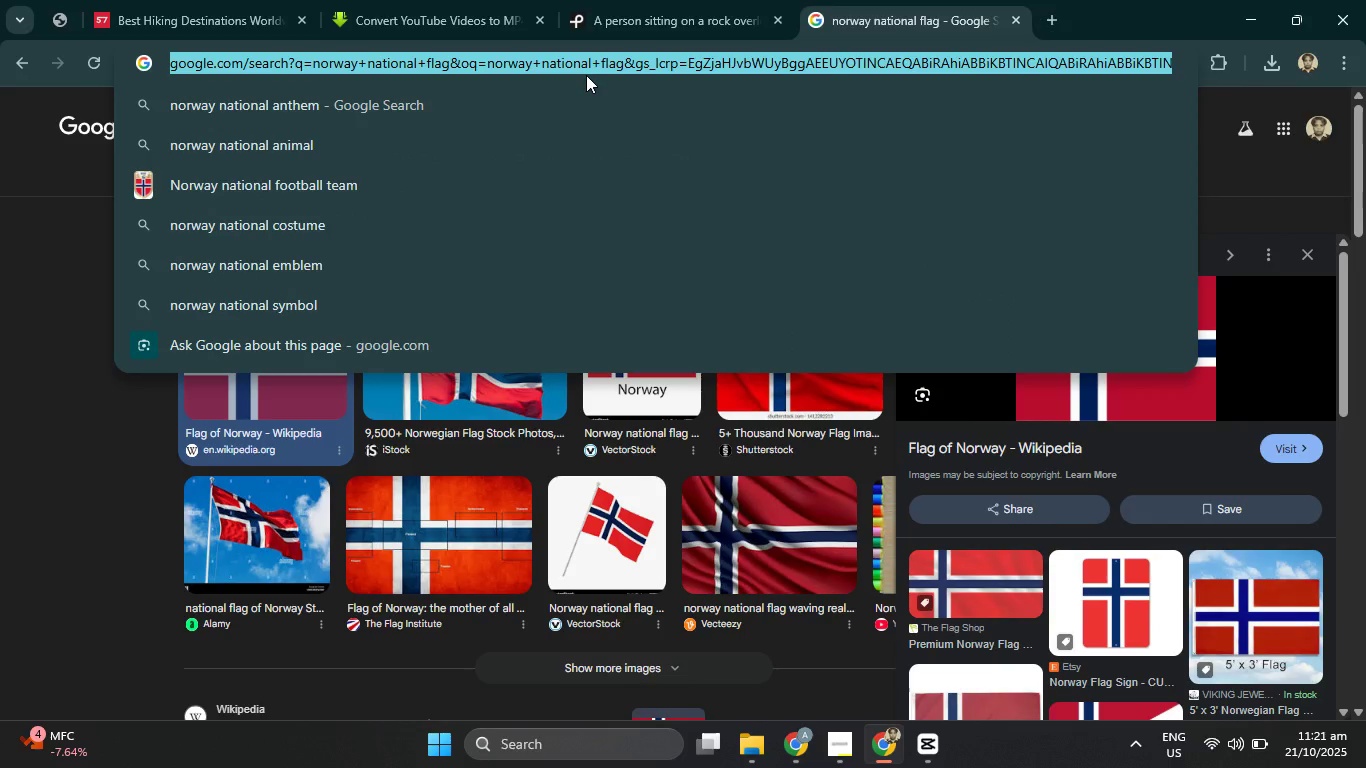 
type(where th=)
key(Backspace)
key(Backspace)
key(Backspace)
type(does fritz roy country belong)
 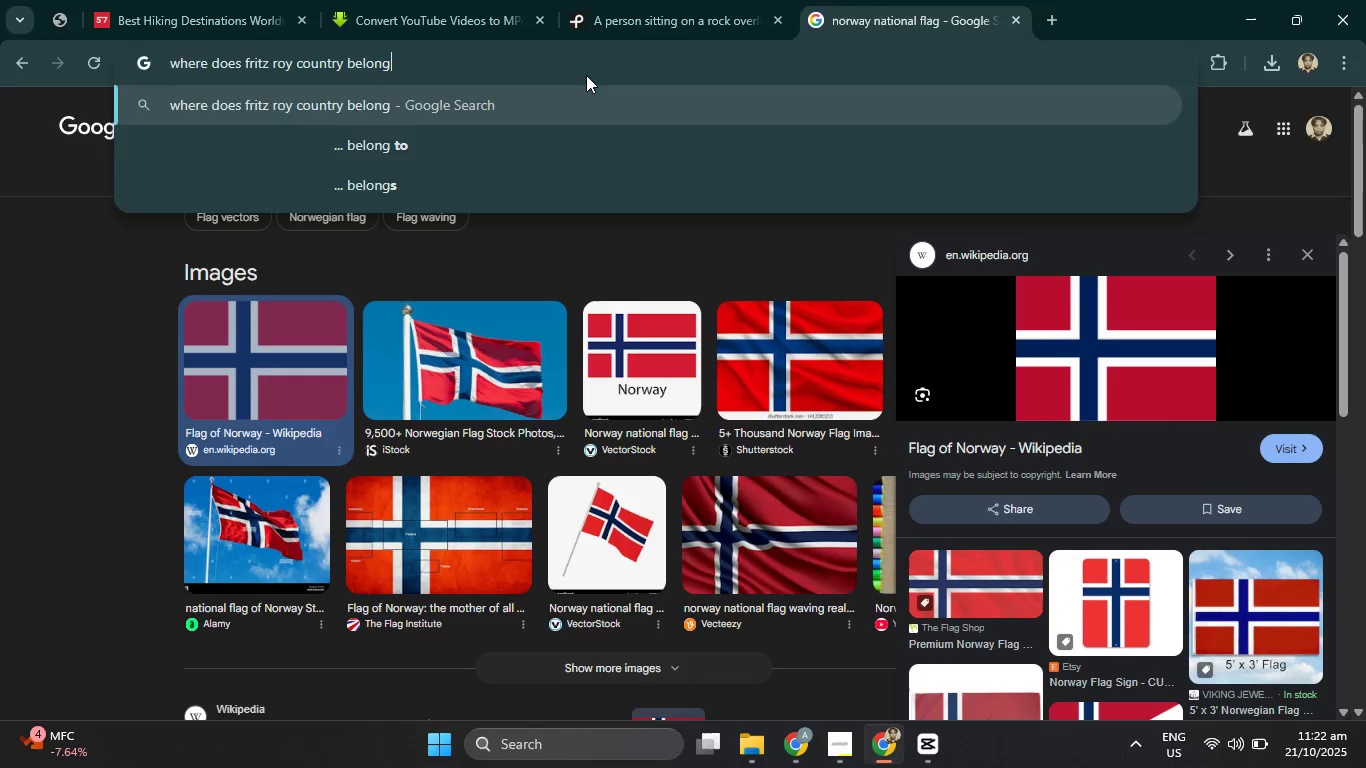 
key(Enter)
 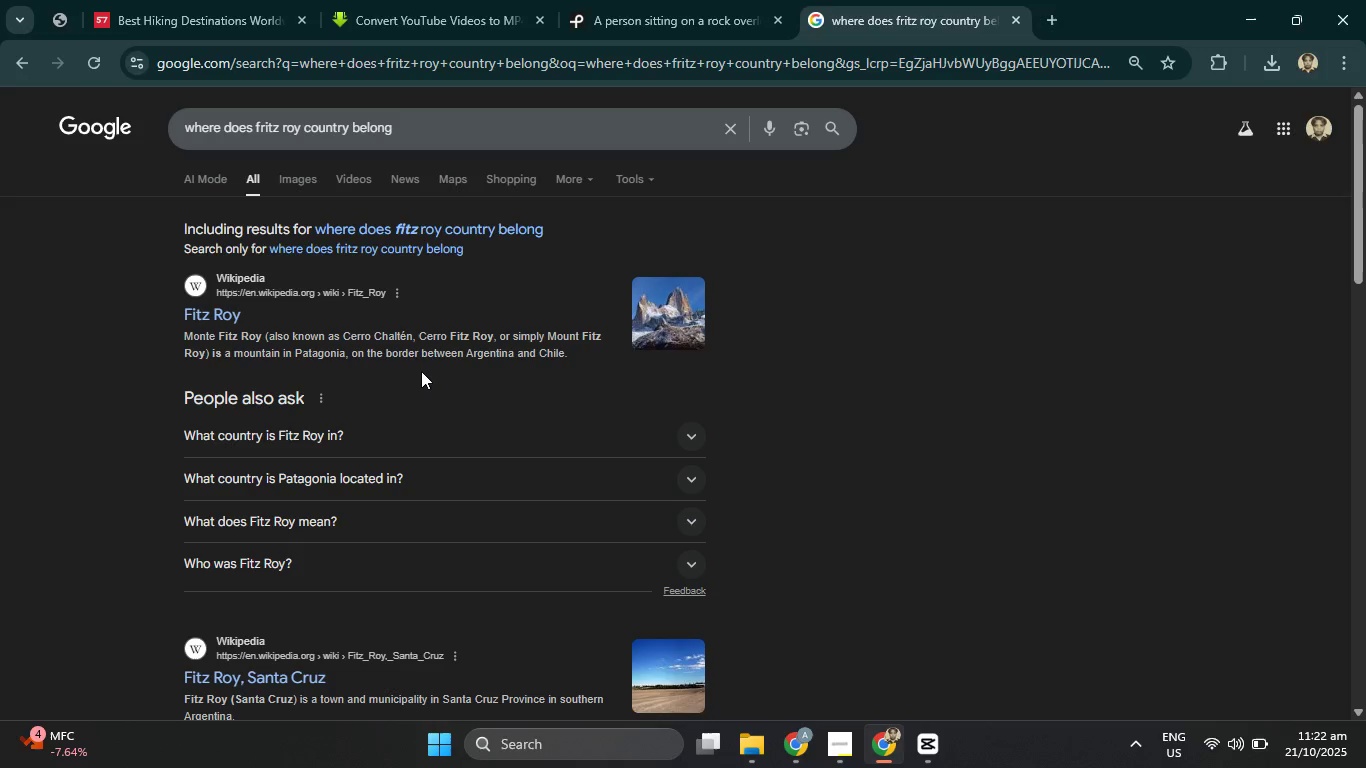 
wait(7.19)
 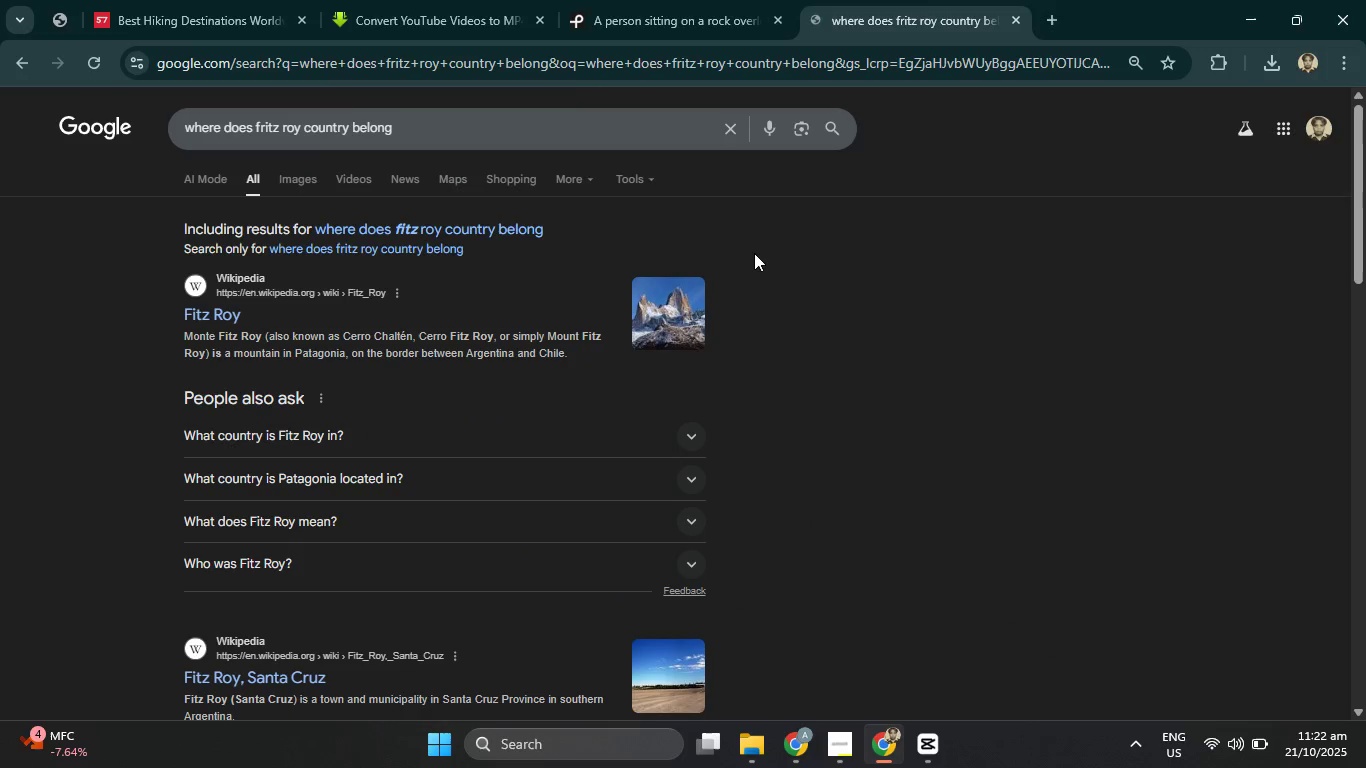 
left_click([436, 357])
 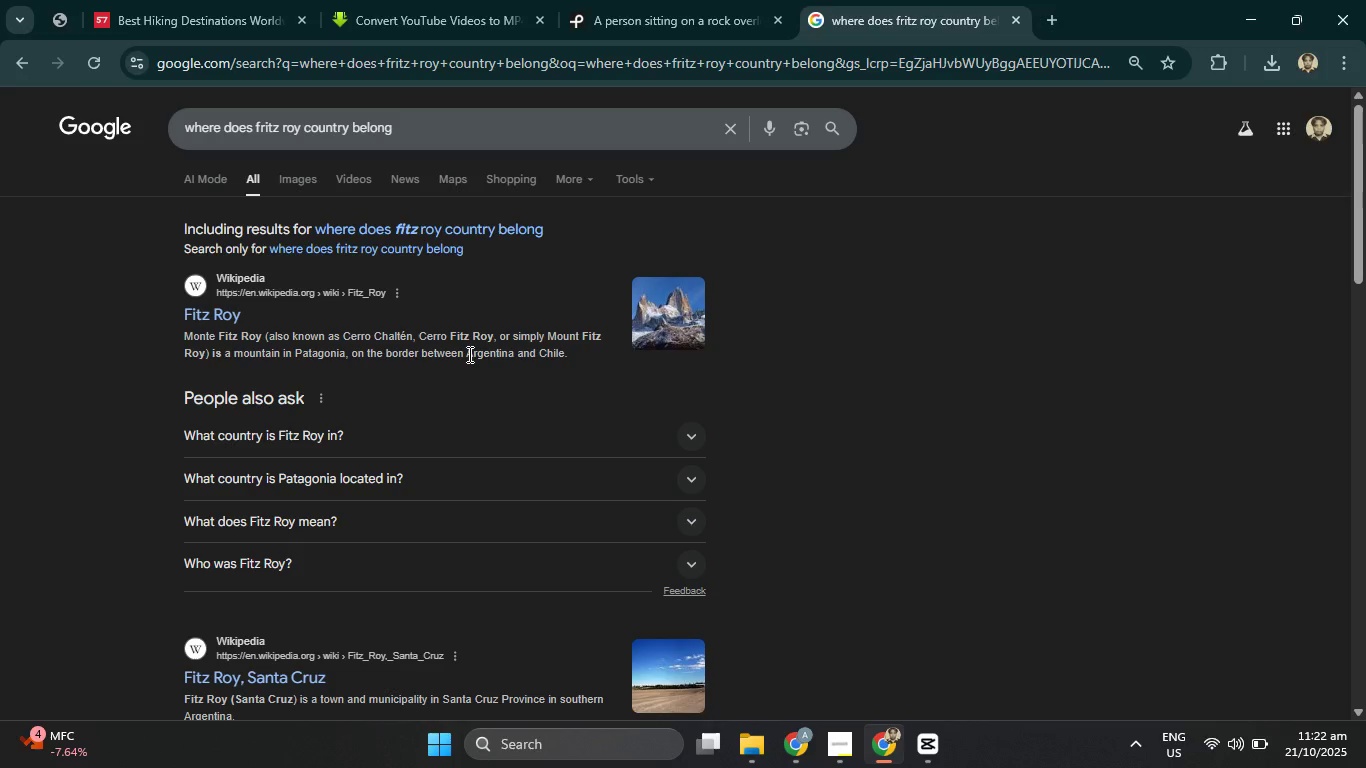 
left_click_drag(start_coordinate=[468, 354], to_coordinate=[512, 355])
 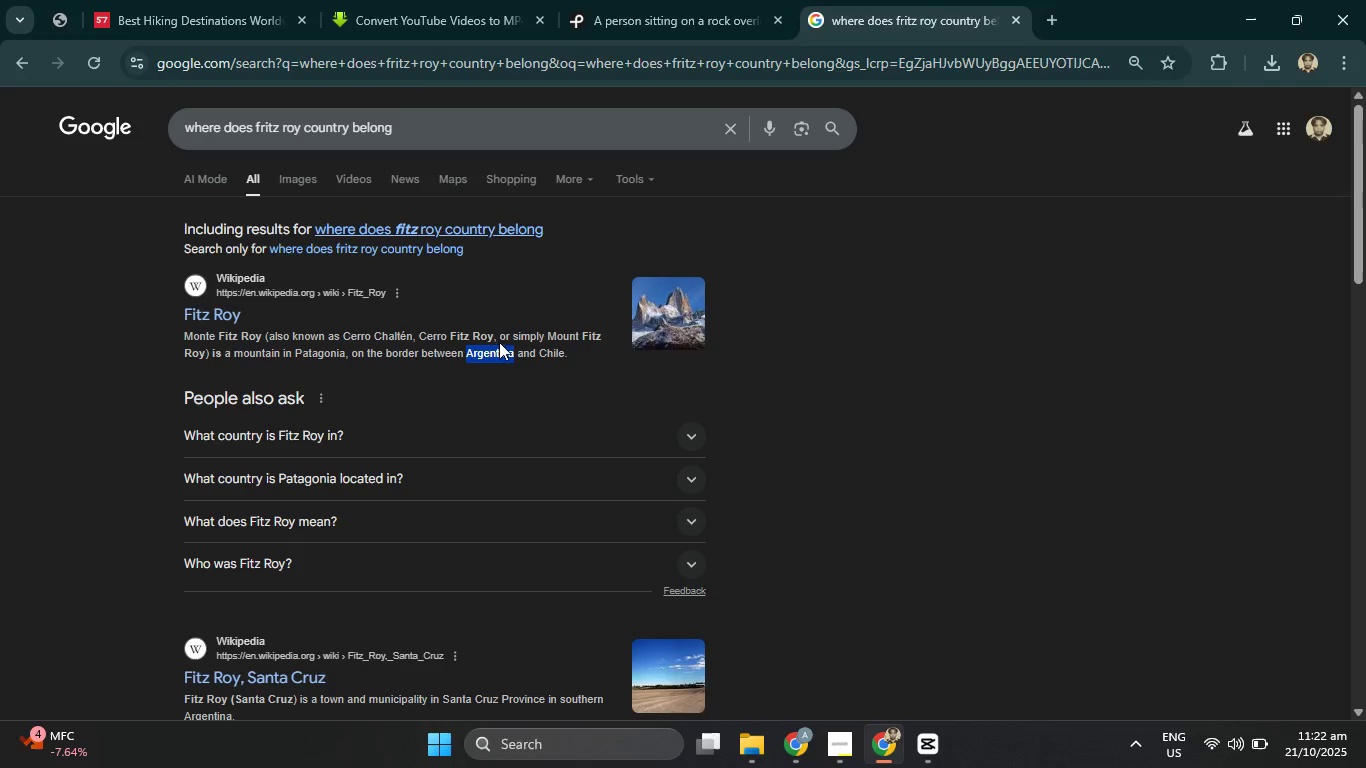 
left_click([506, 431])
 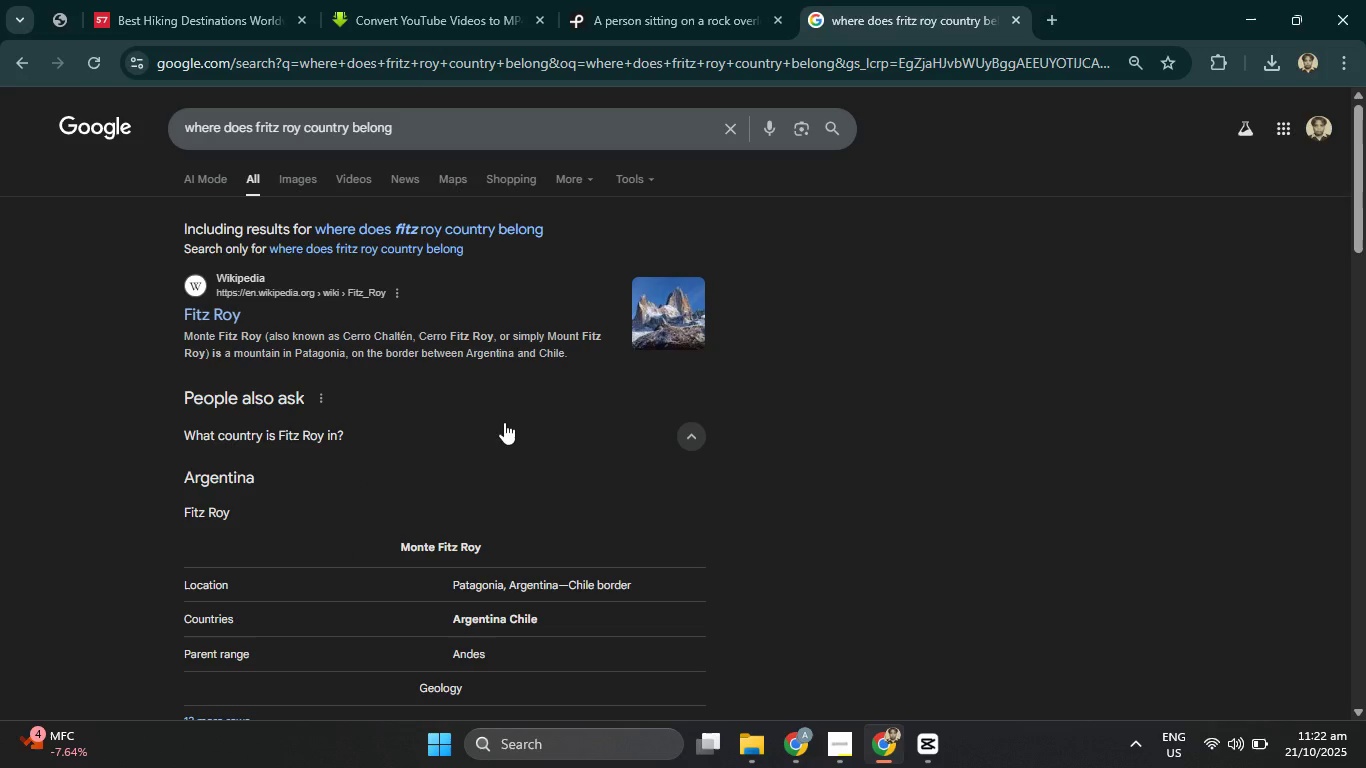 
scroll: coordinate [504, 422], scroll_direction: down, amount: 1.0
 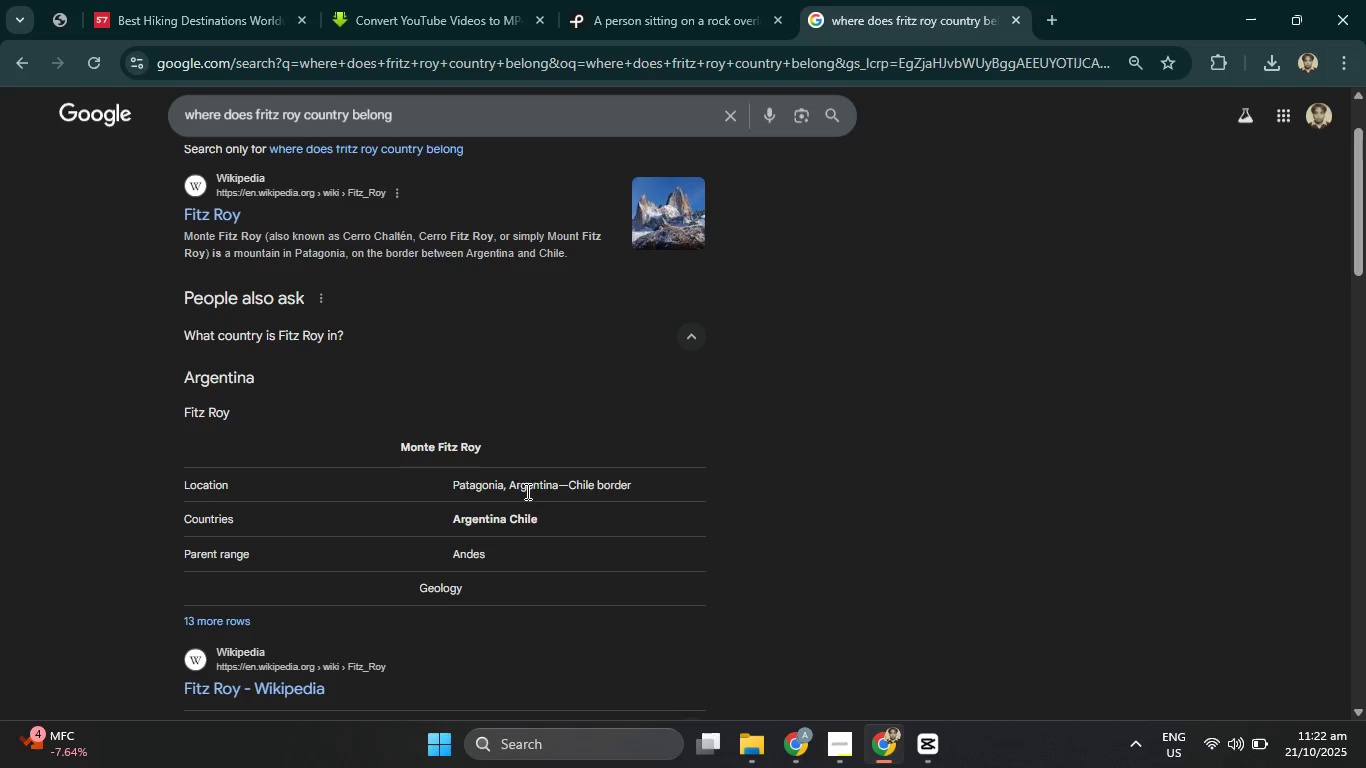 
left_click_drag(start_coordinate=[507, 483], to_coordinate=[662, 490])
 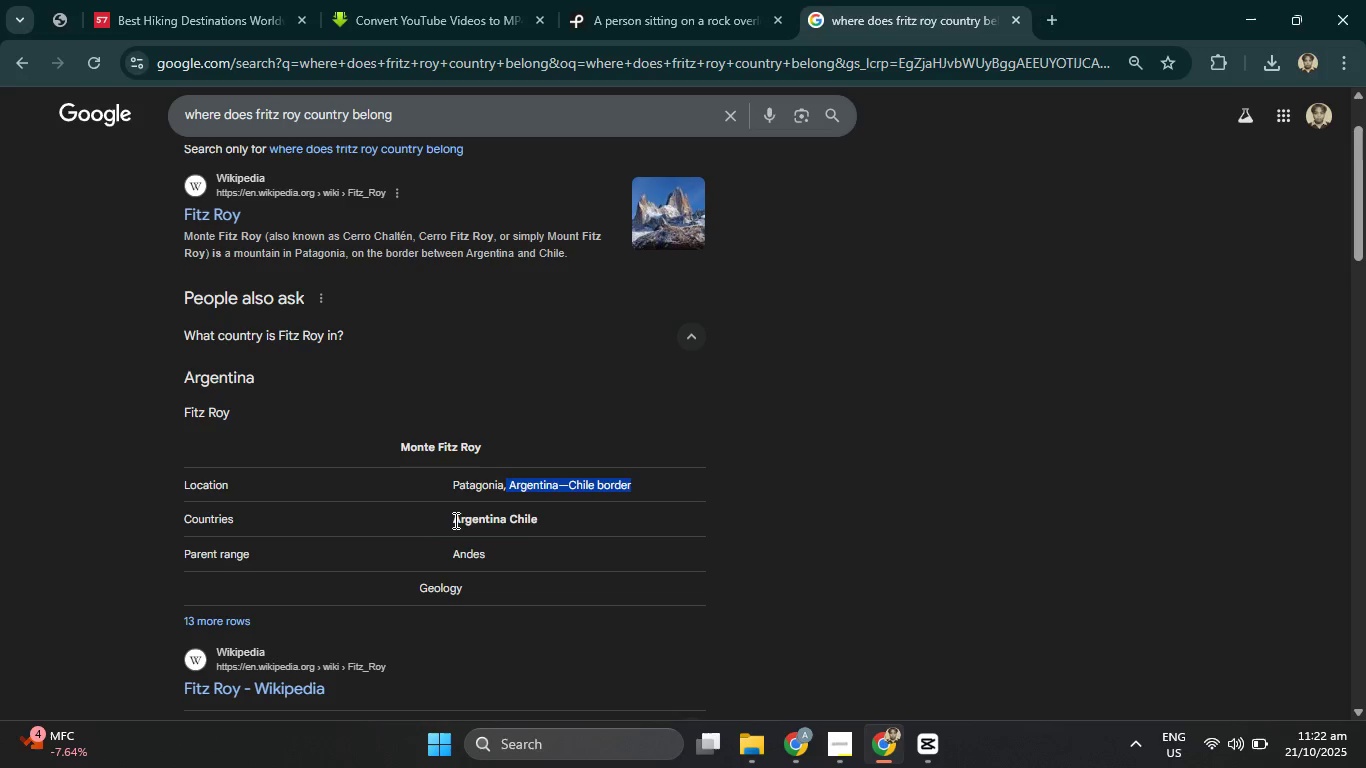 
left_click_drag(start_coordinate=[454, 520], to_coordinate=[575, 520])
 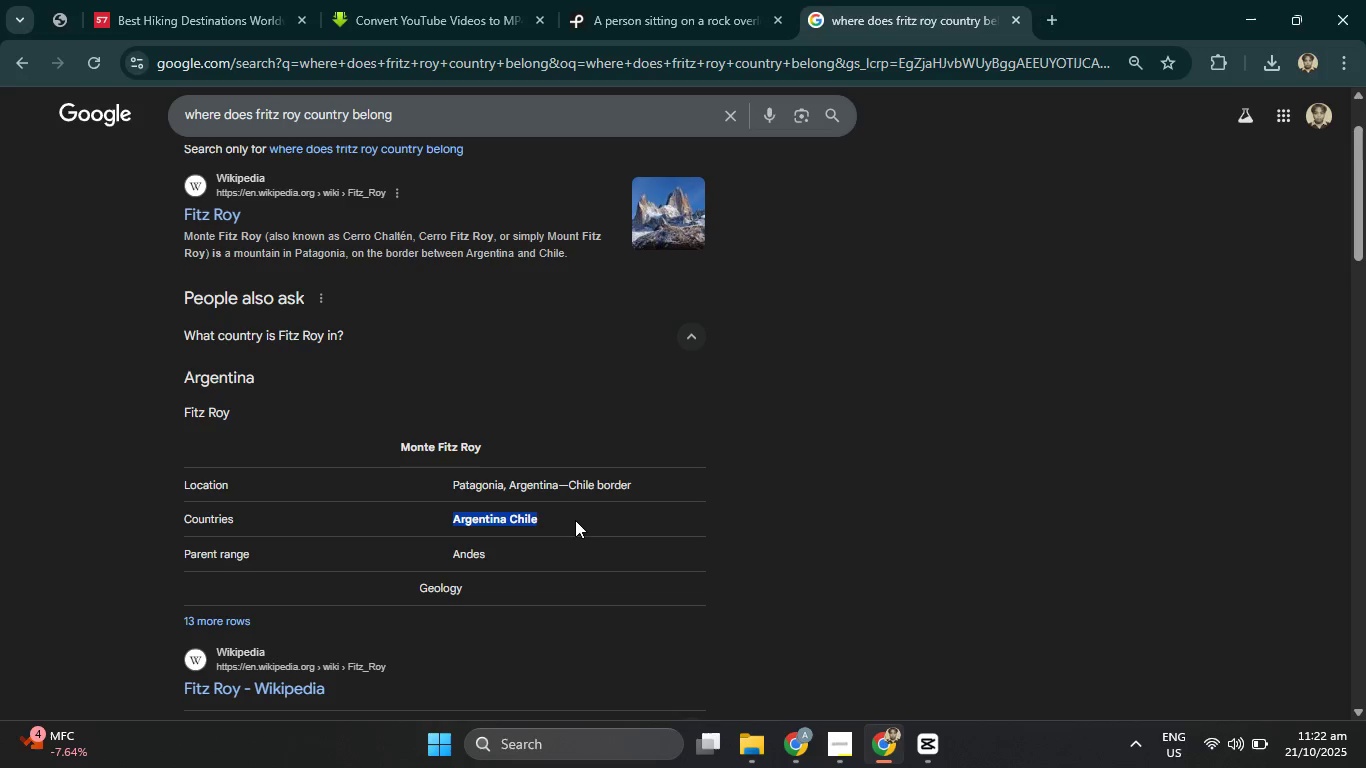 
hold_key(key=ControlLeft, duration=1.25)
 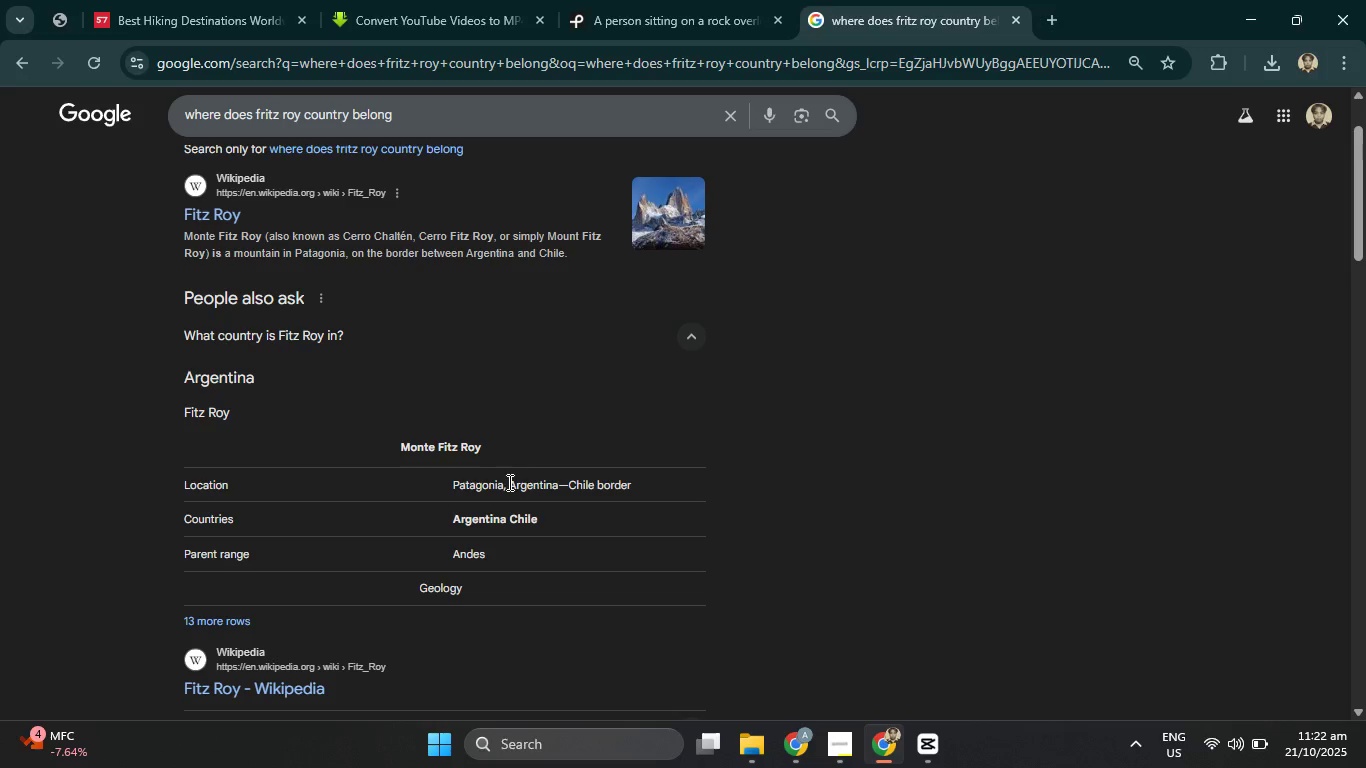 
left_click_drag(start_coordinate=[508, 482], to_coordinate=[653, 482])
 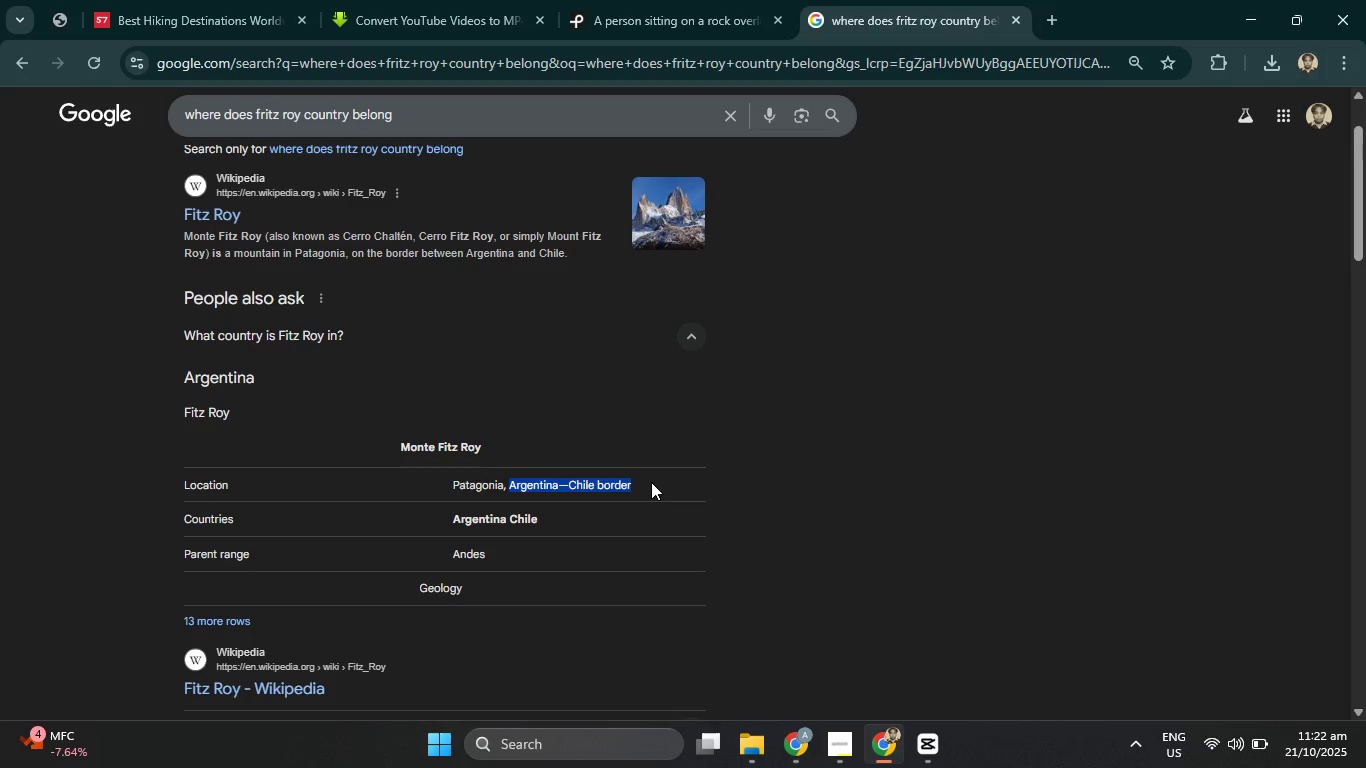 
key(Control+C)
 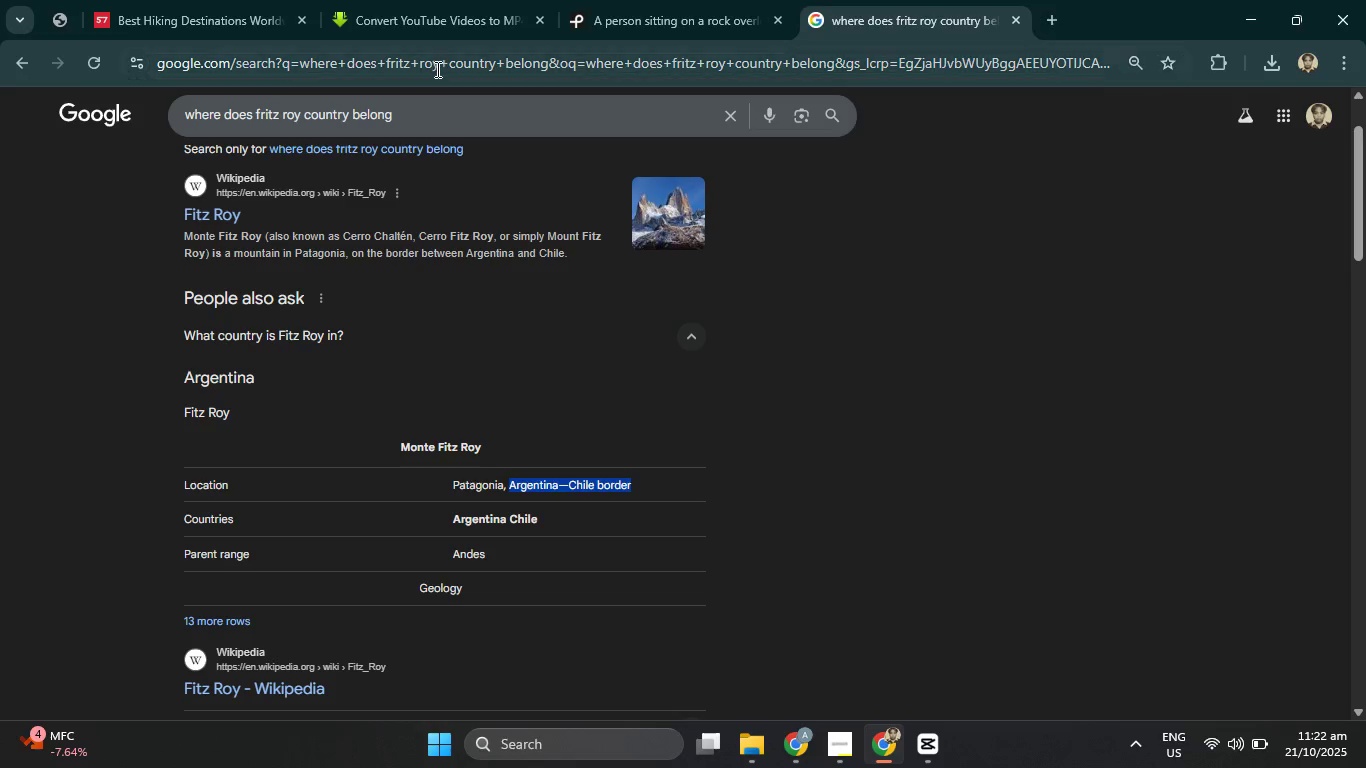 
left_click([436, 69])
 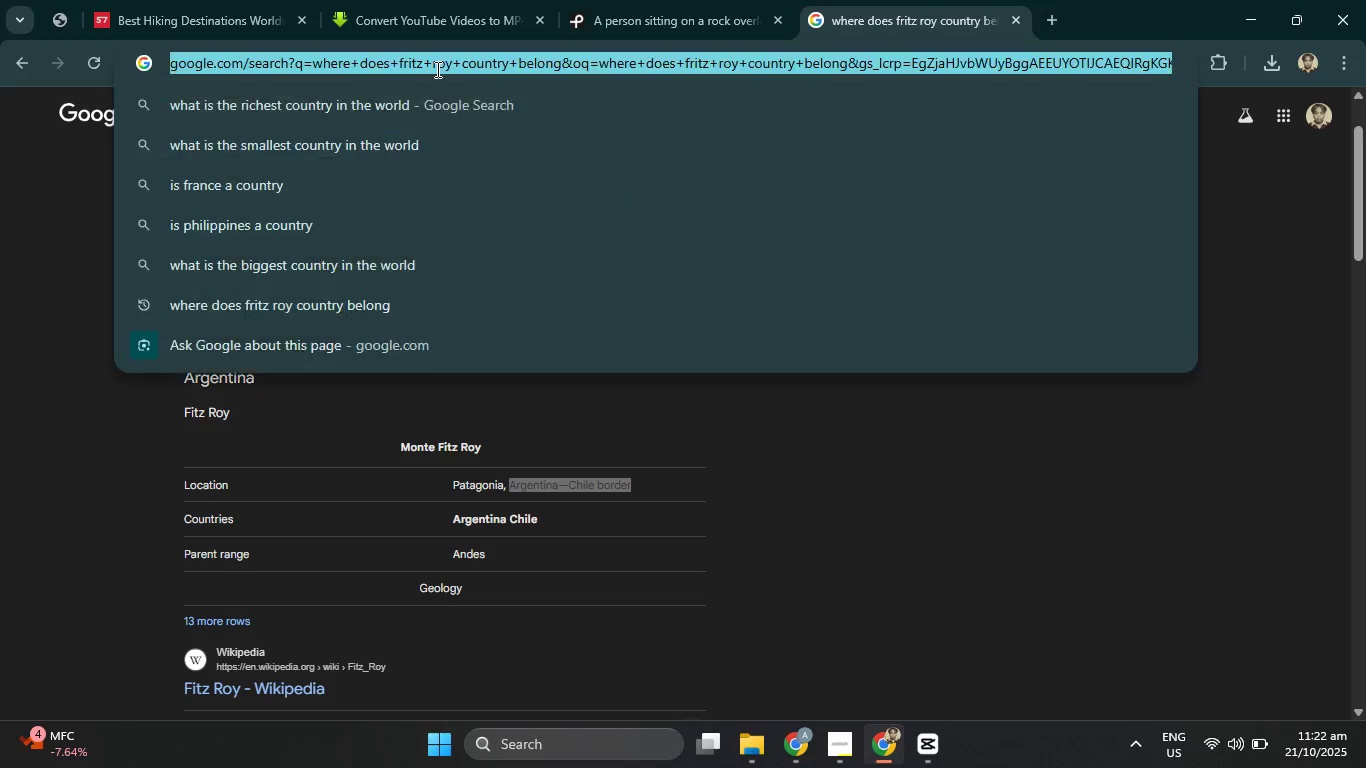 
key(Control+V)
 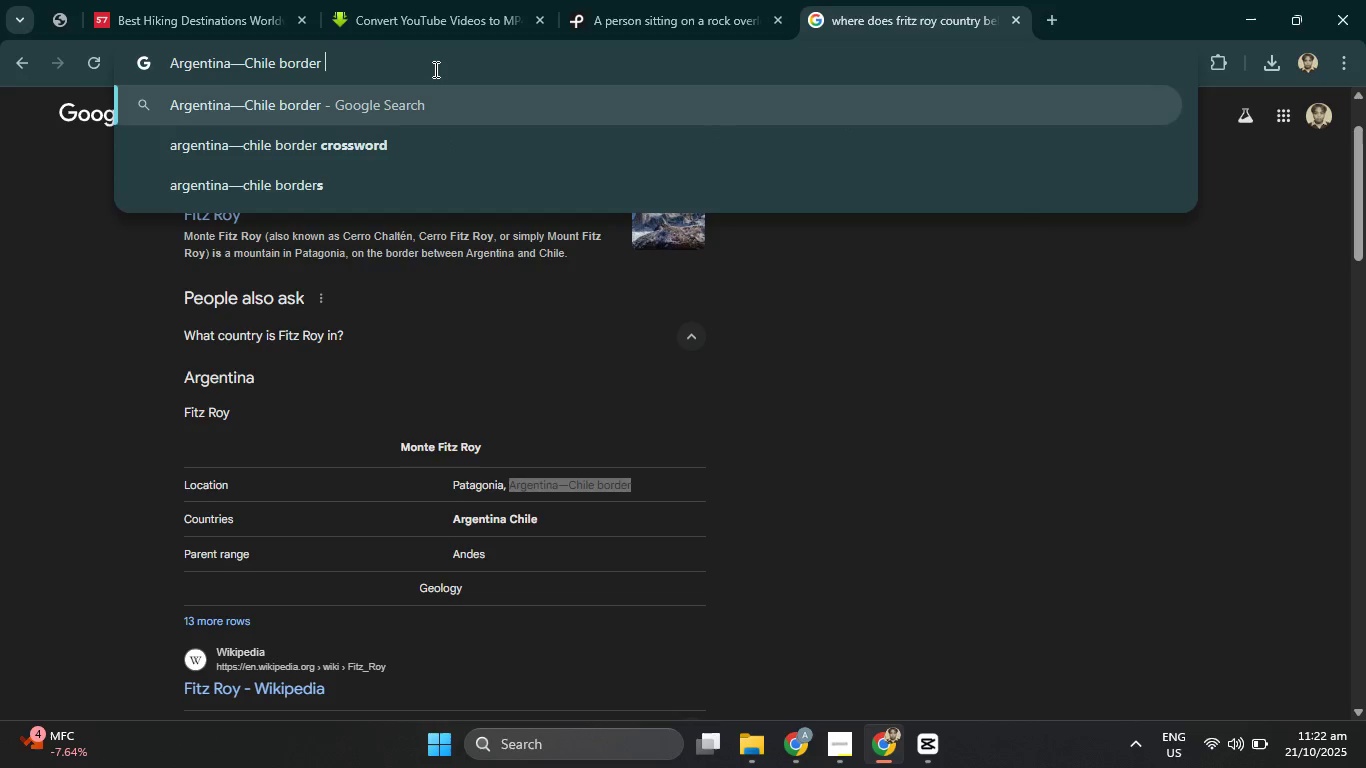 
type(flag)
 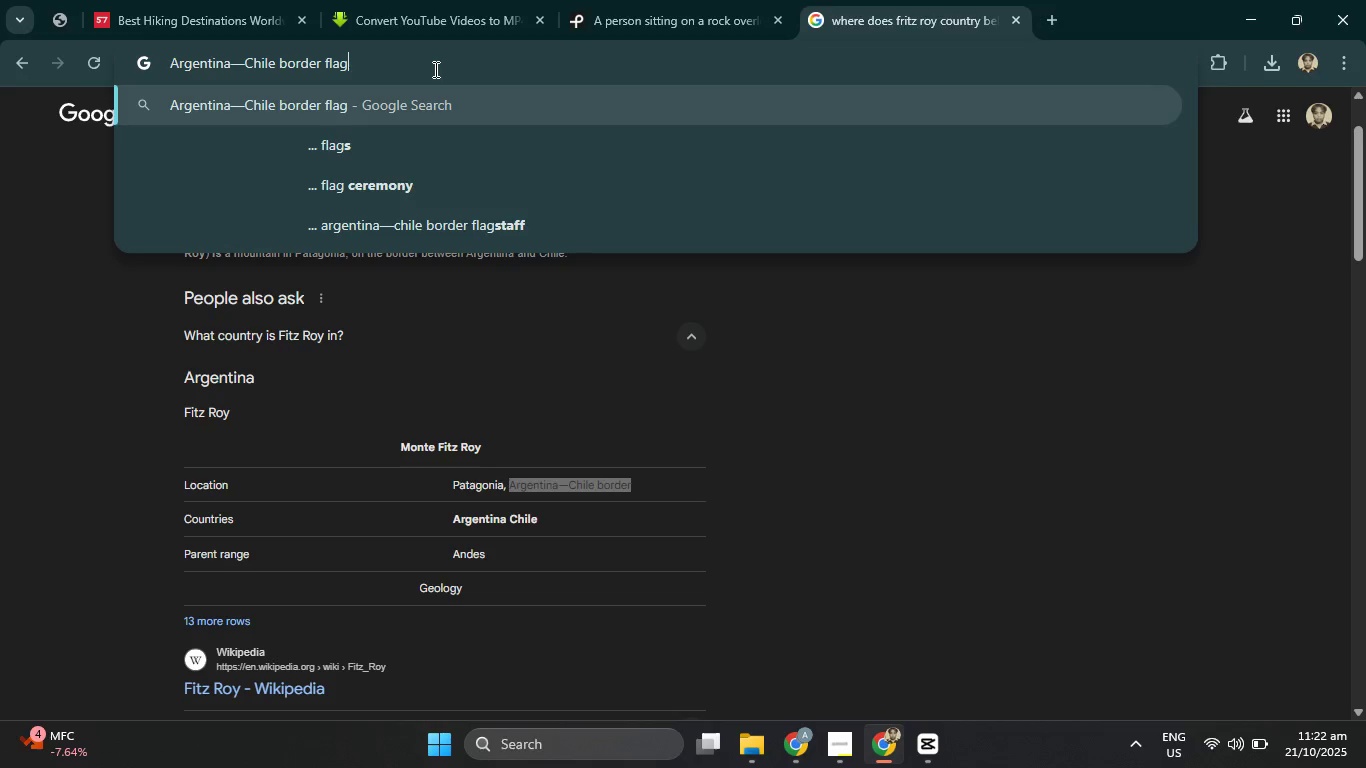 
key(Enter)
 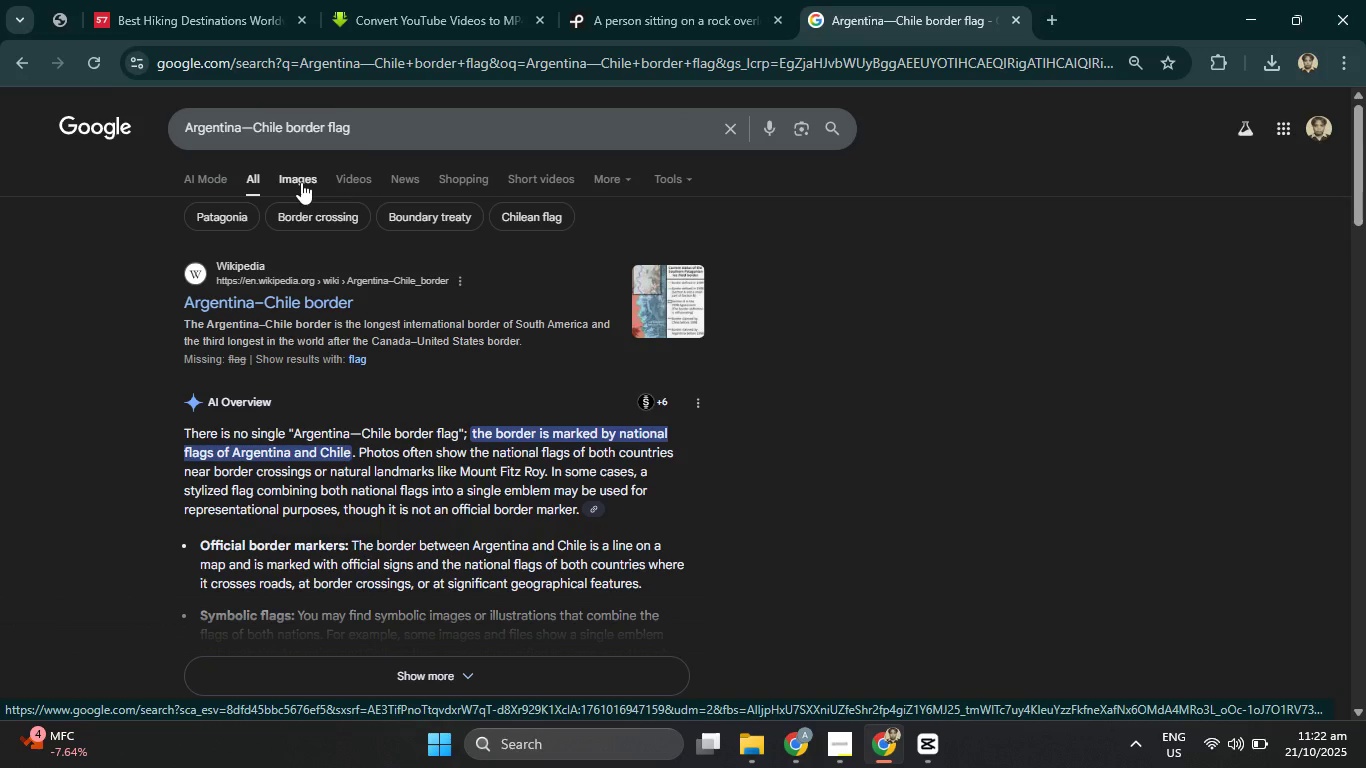 
wait(6.35)
 